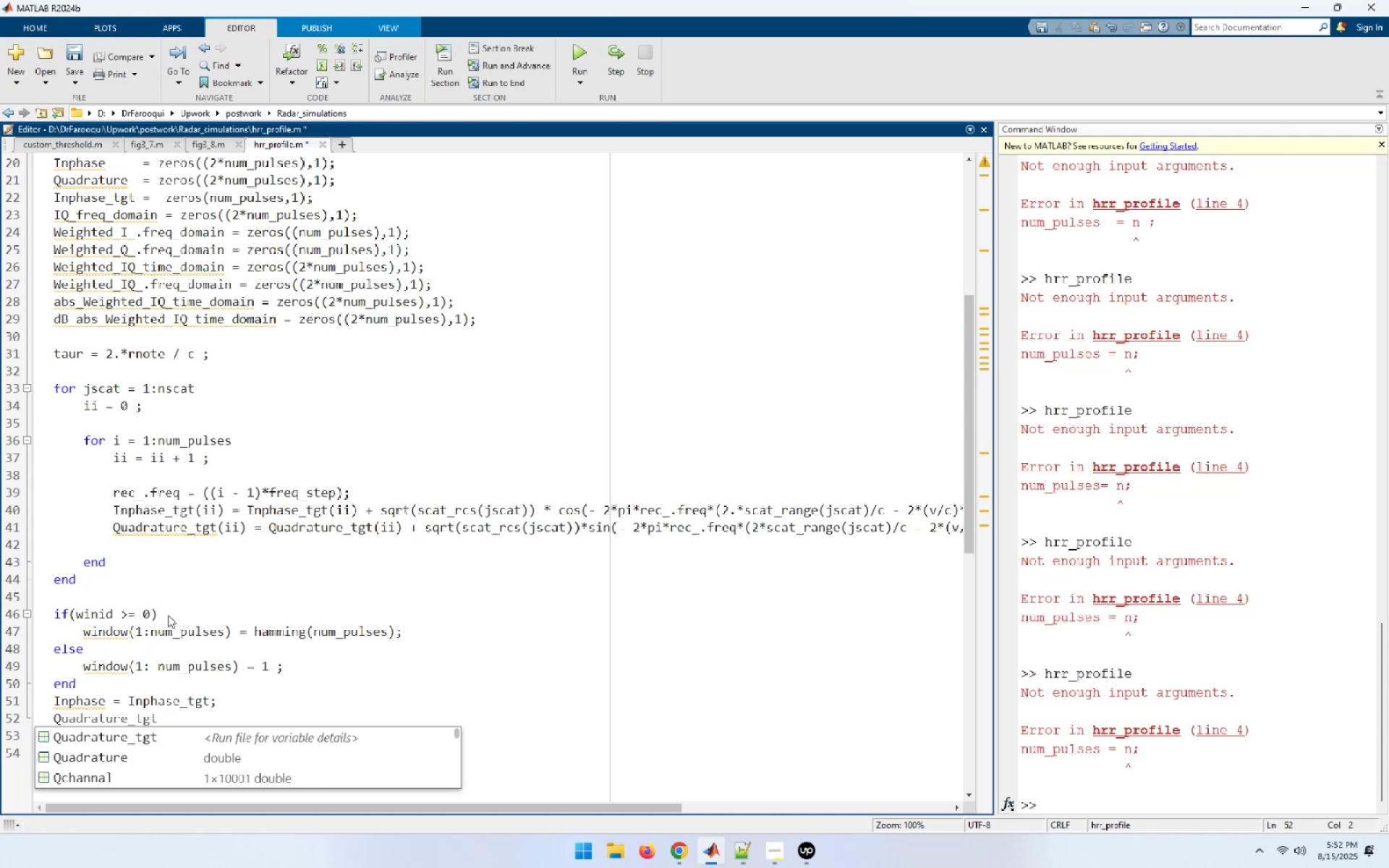 
type(uard)
 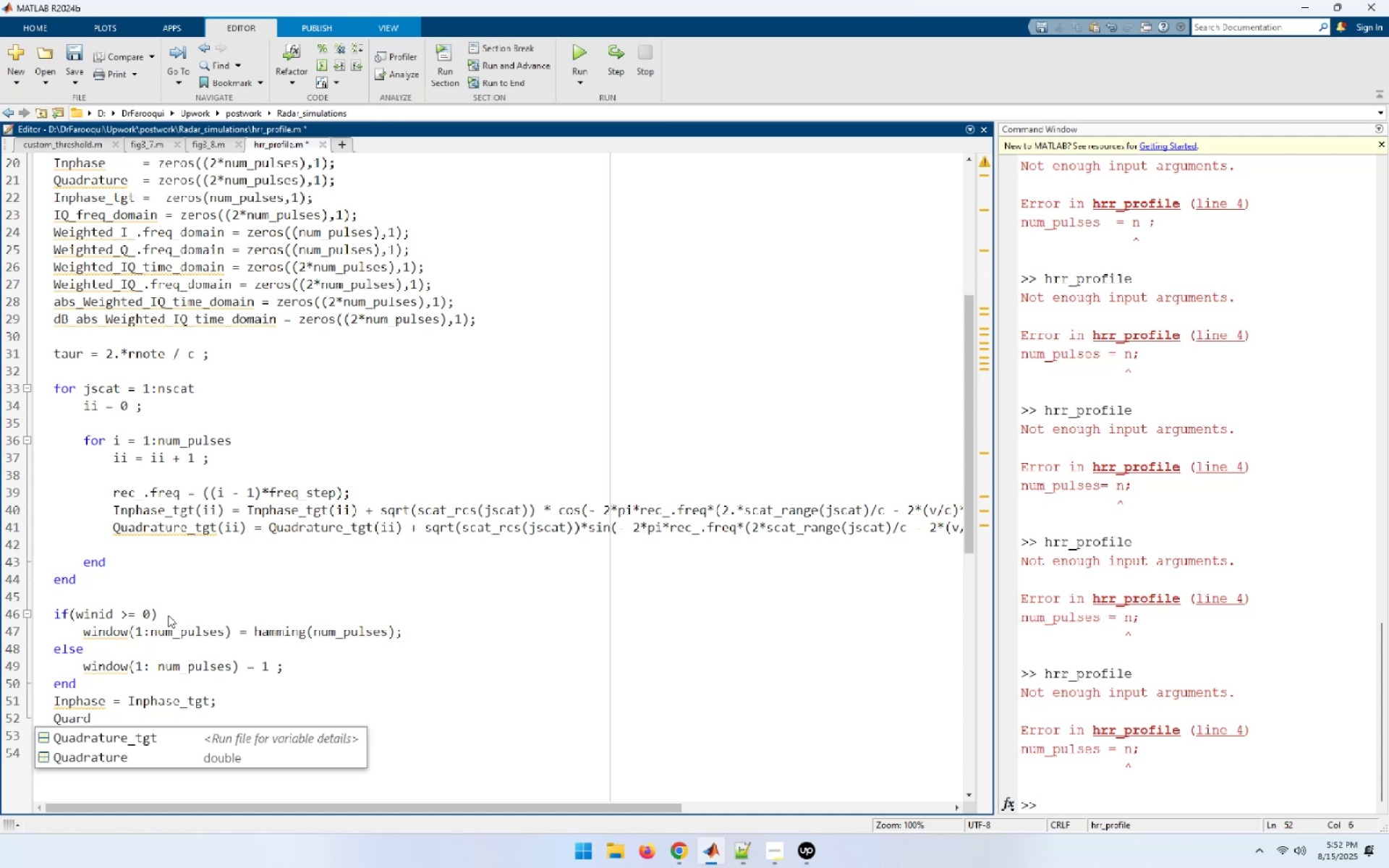 
wait(6.21)
 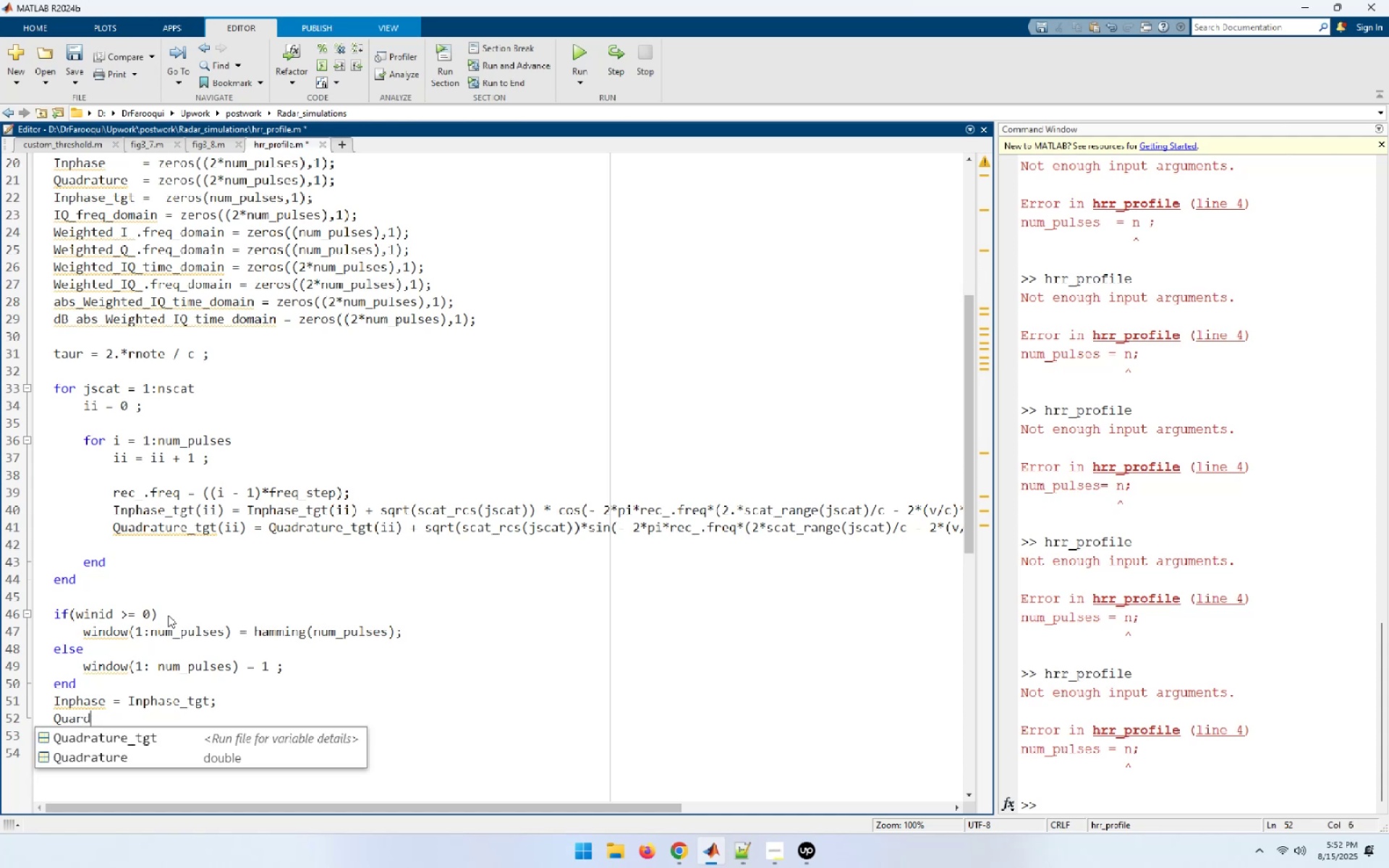 
type(rature = Q)
 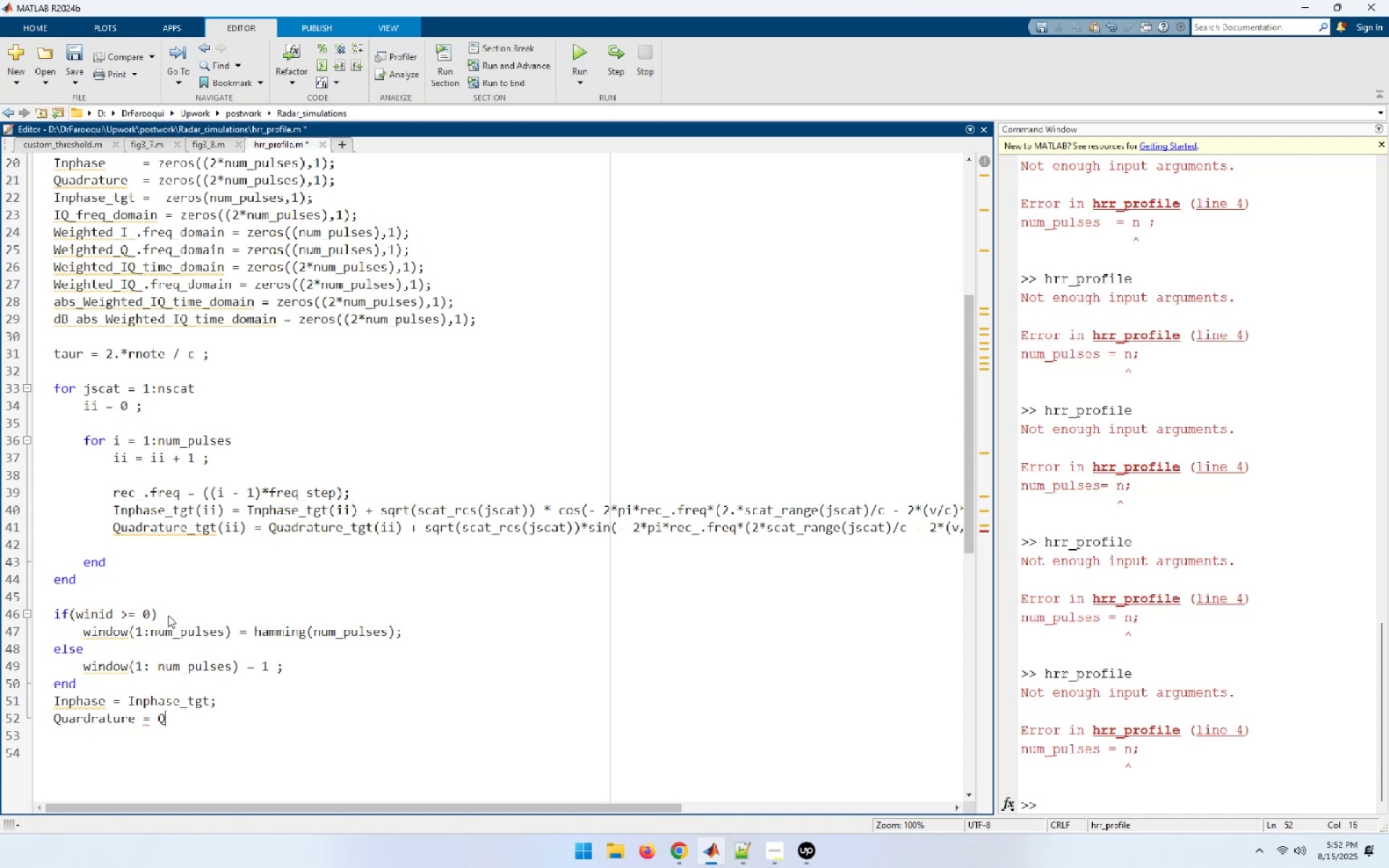 
type(uadrature)
 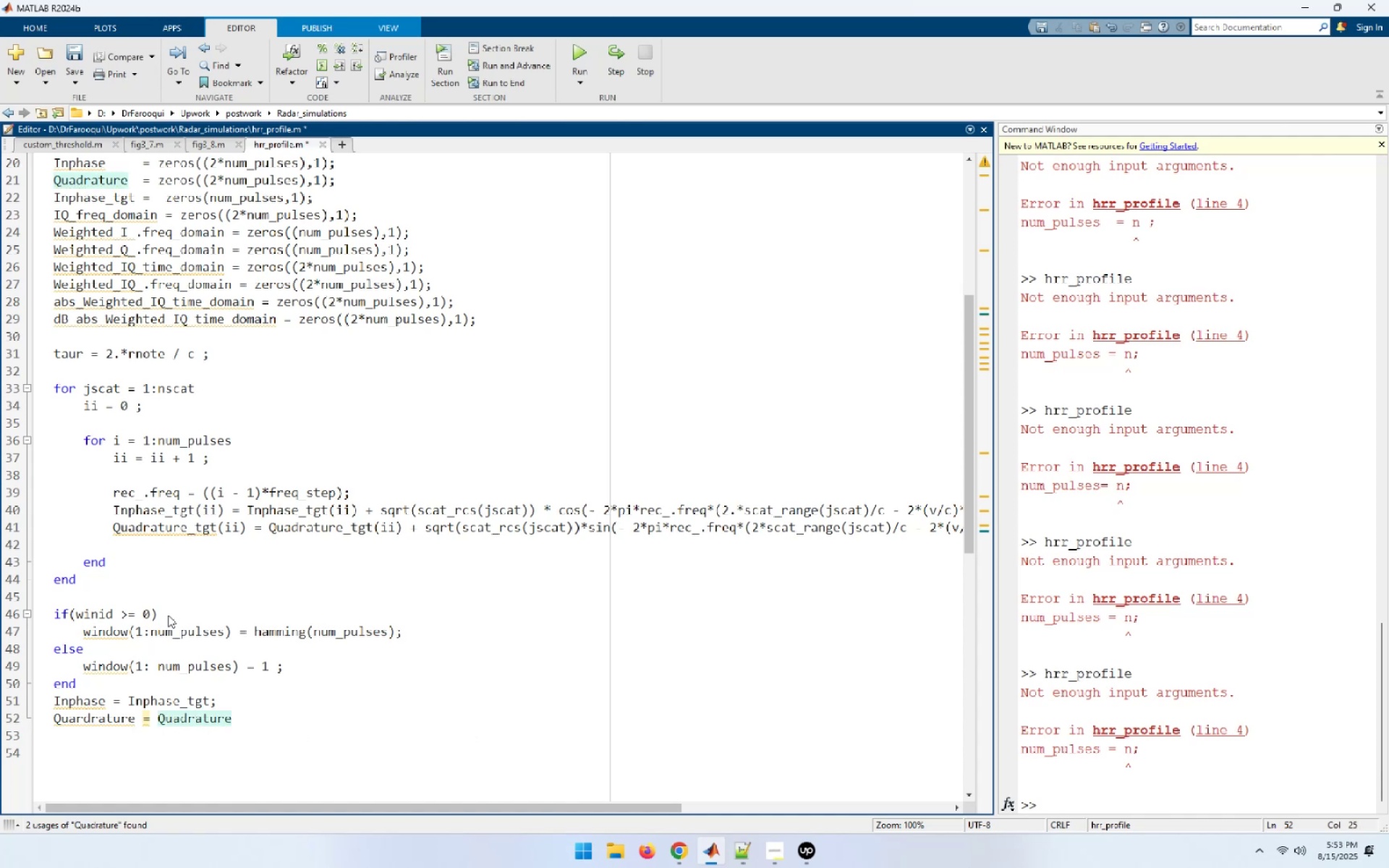 
type(_tgt;)
 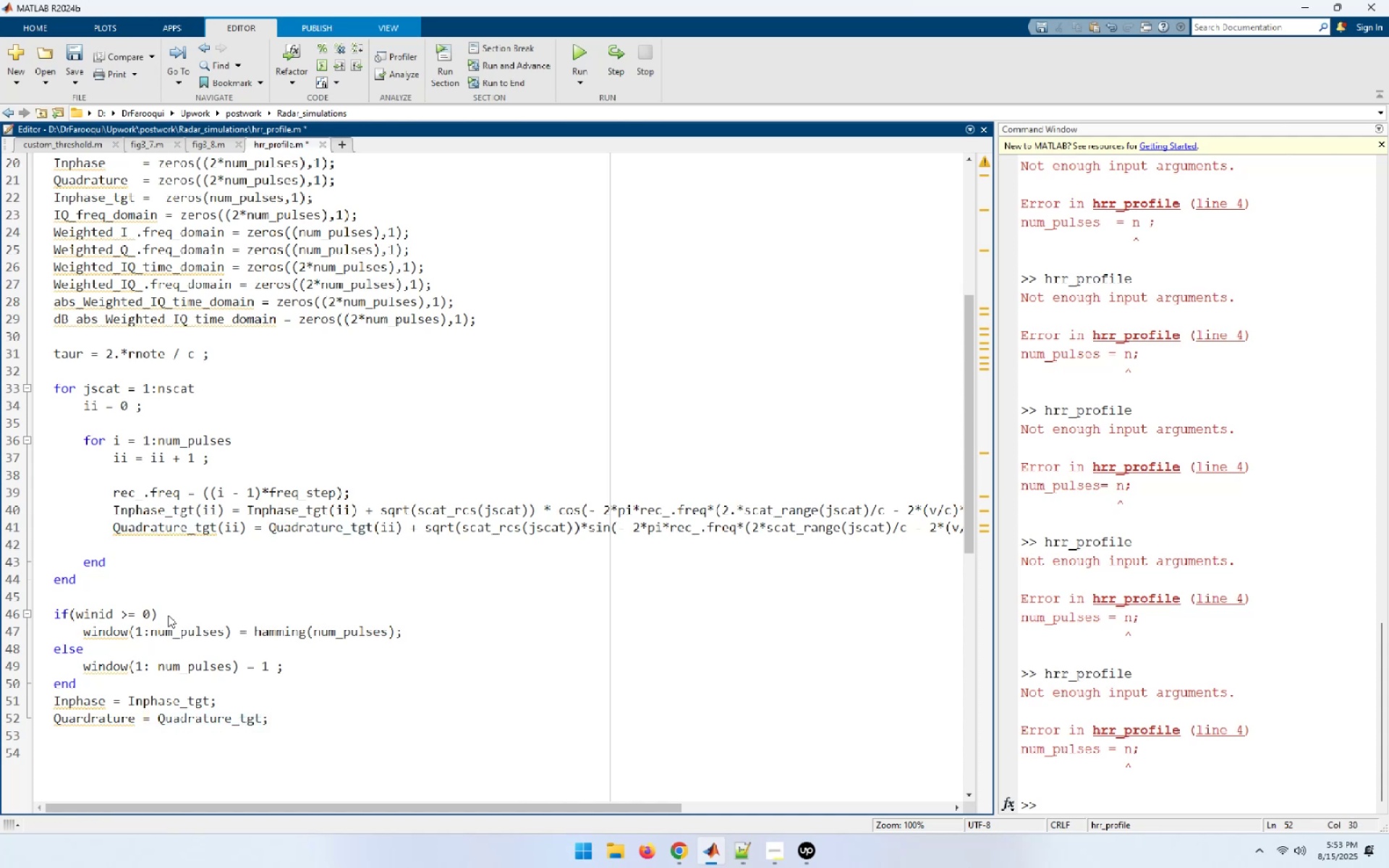 
key(Enter)
 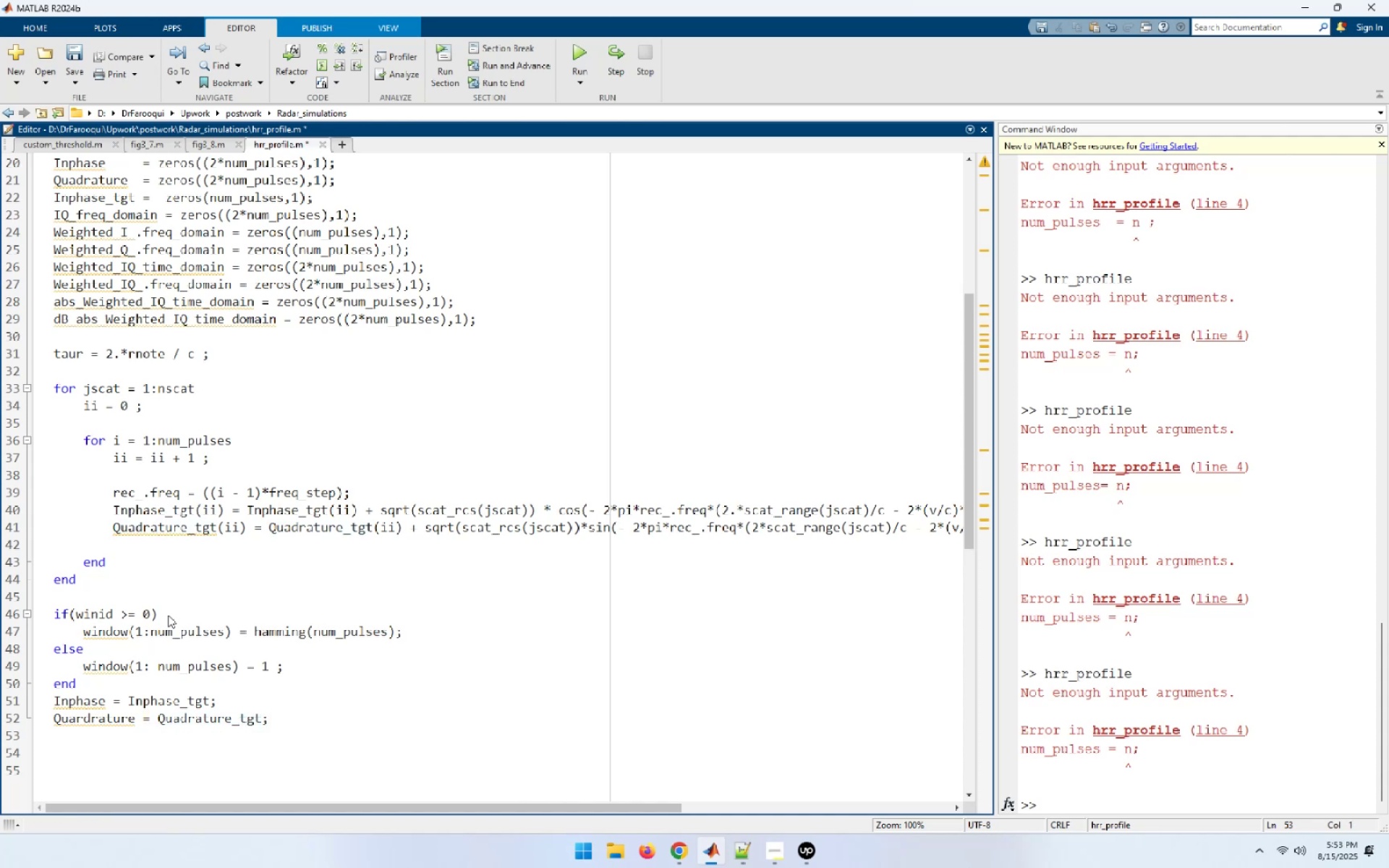 
key(Shift+W)
 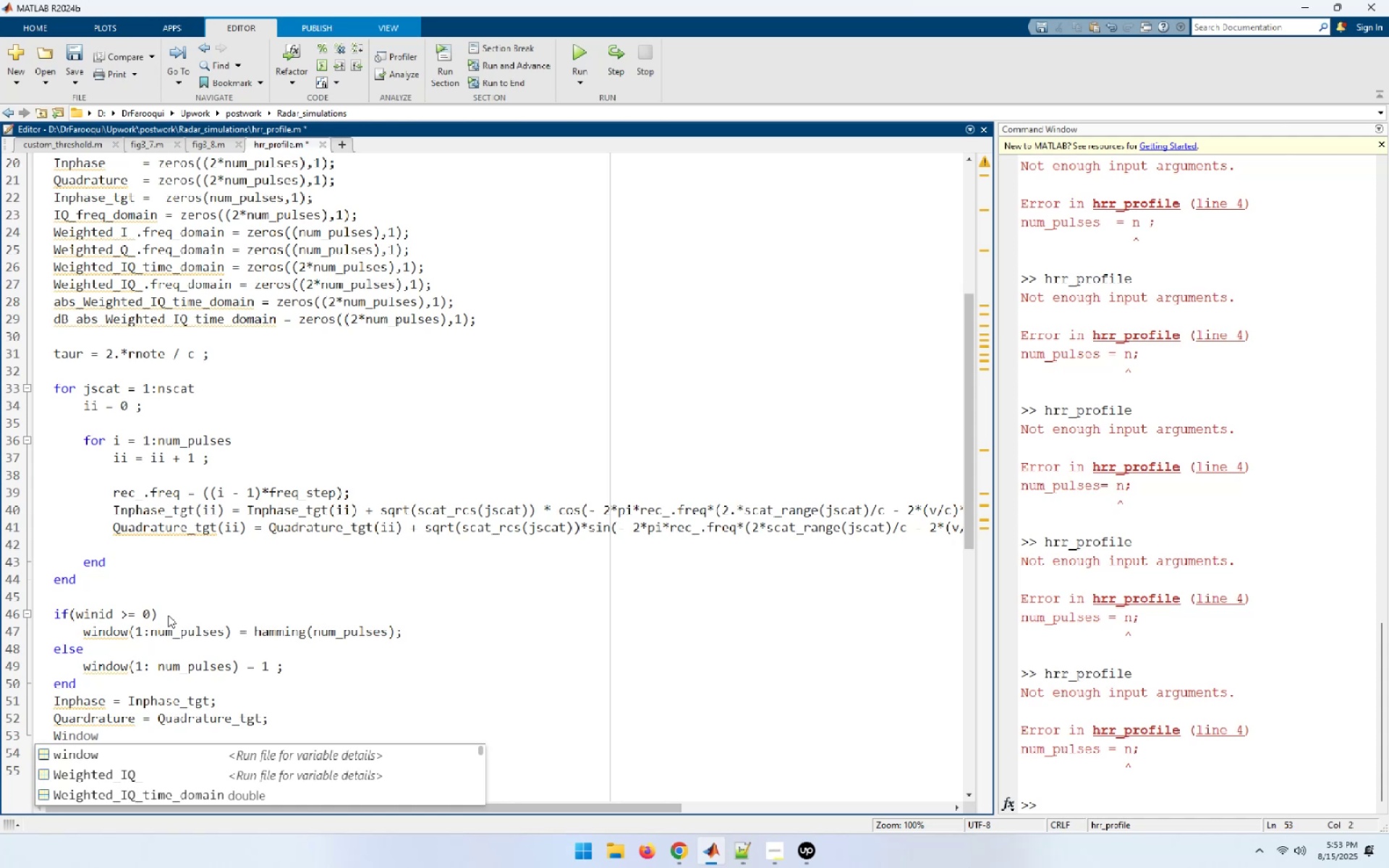 
wait(9.16)
 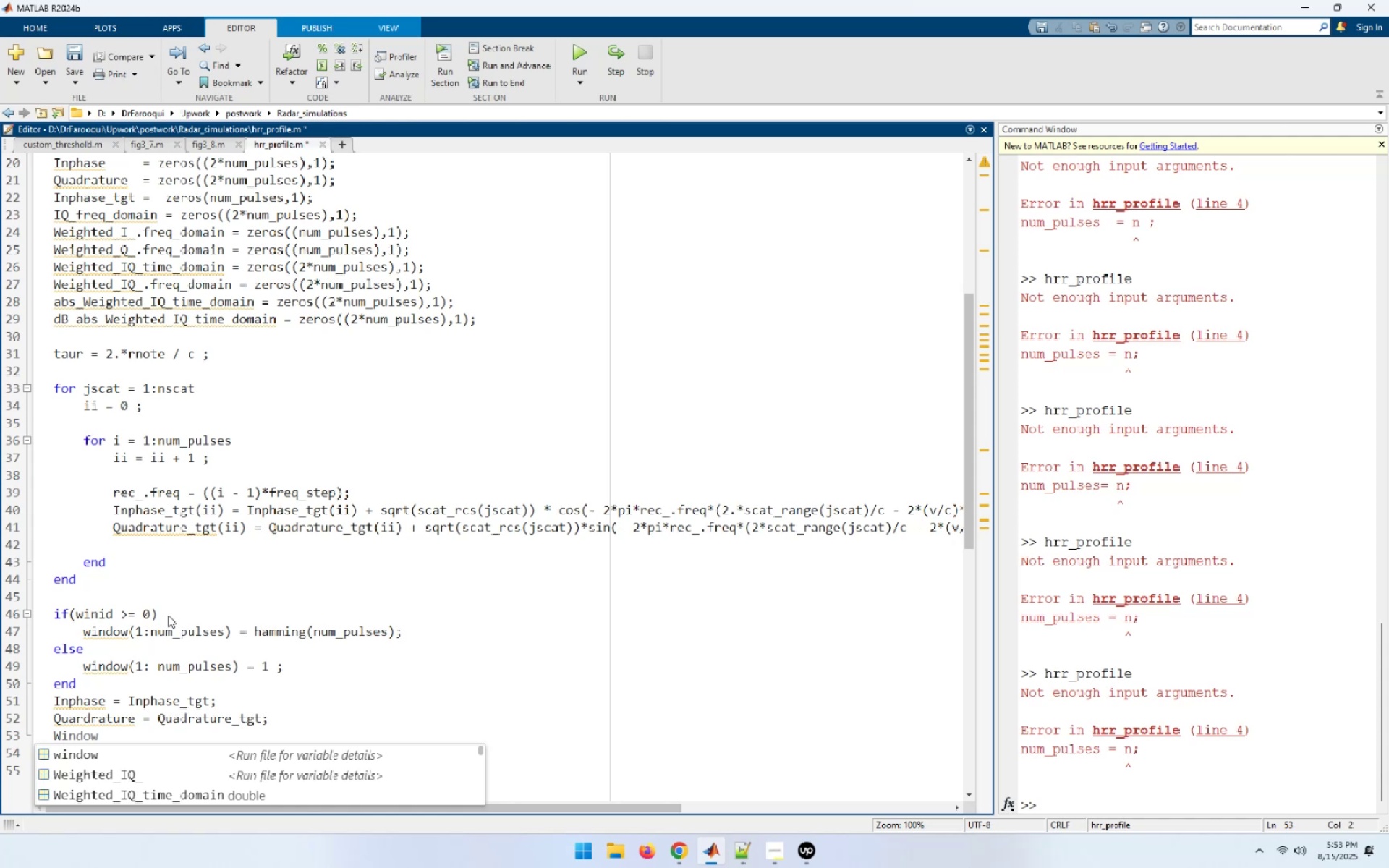 
left_click([82, 684])
 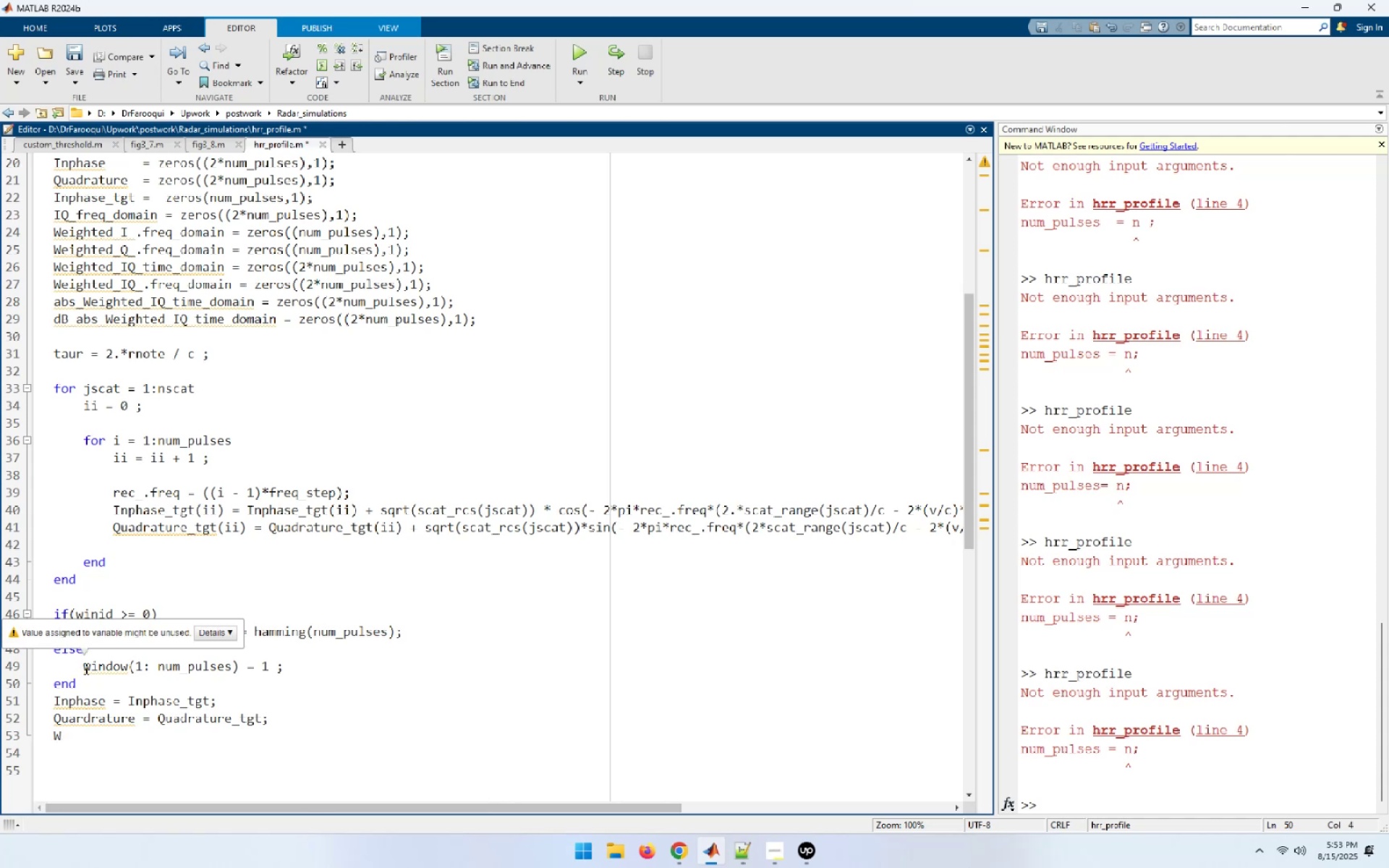 
key(Enter)
 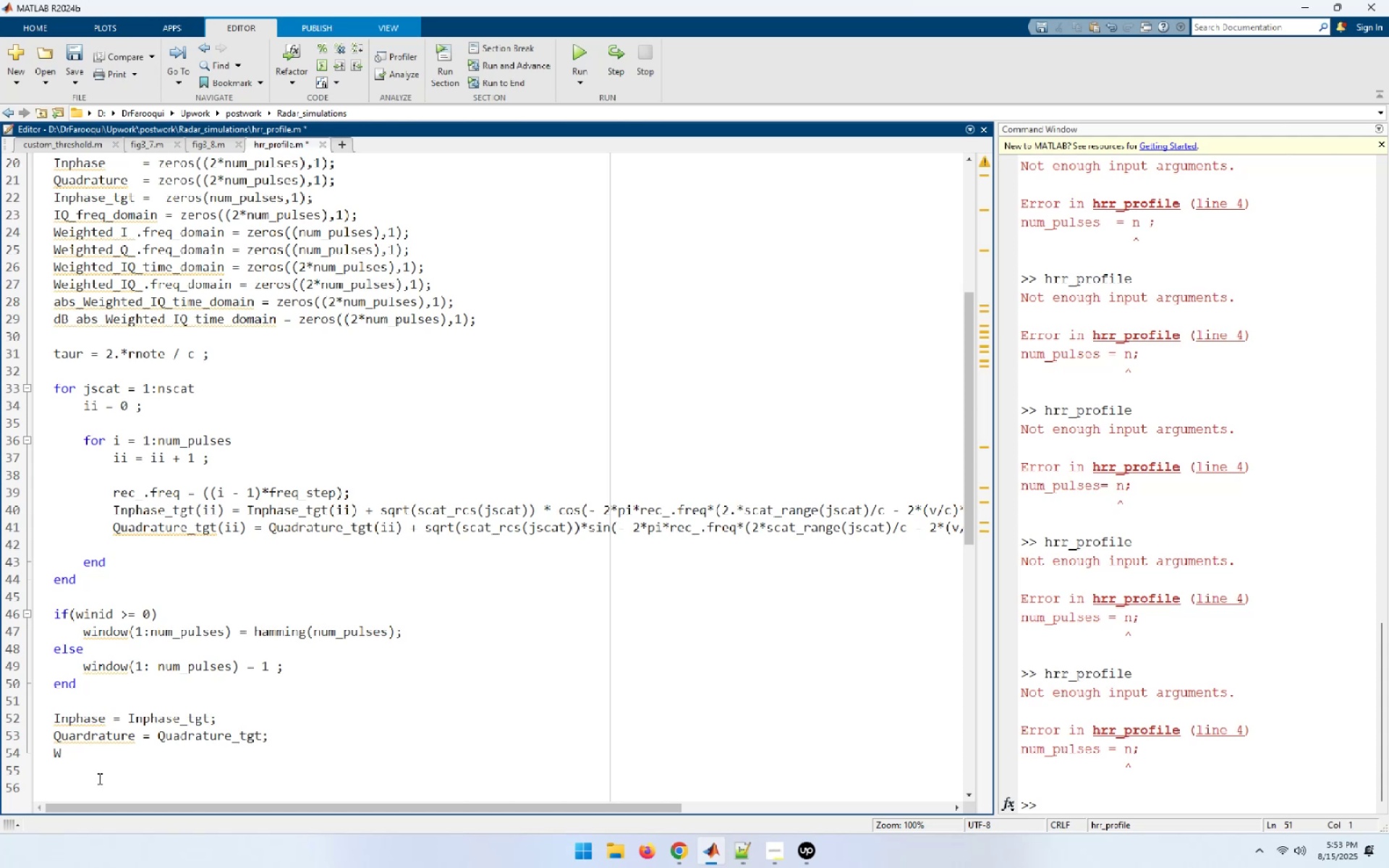 
left_click([87, 754])
 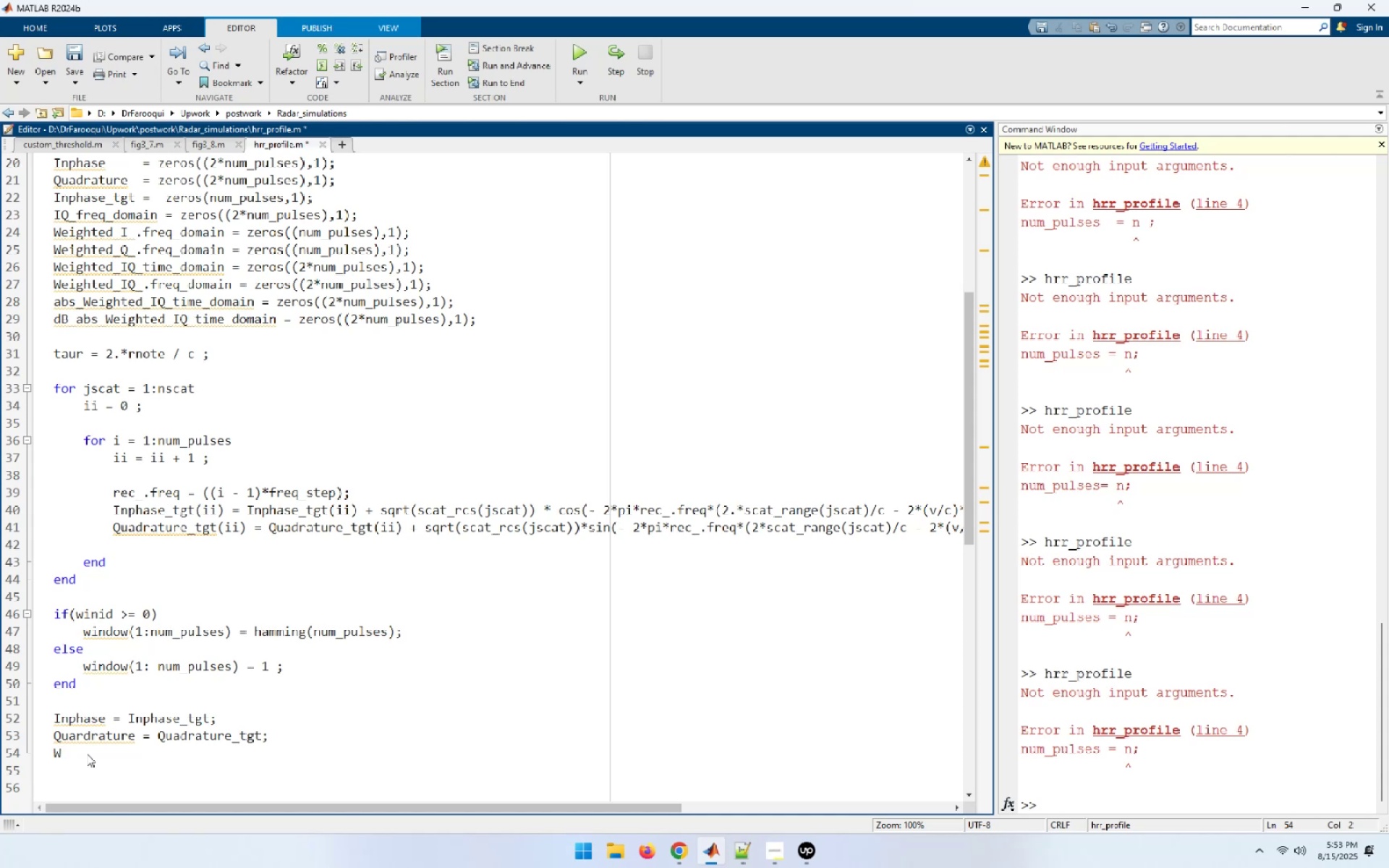 
wait(14.25)
 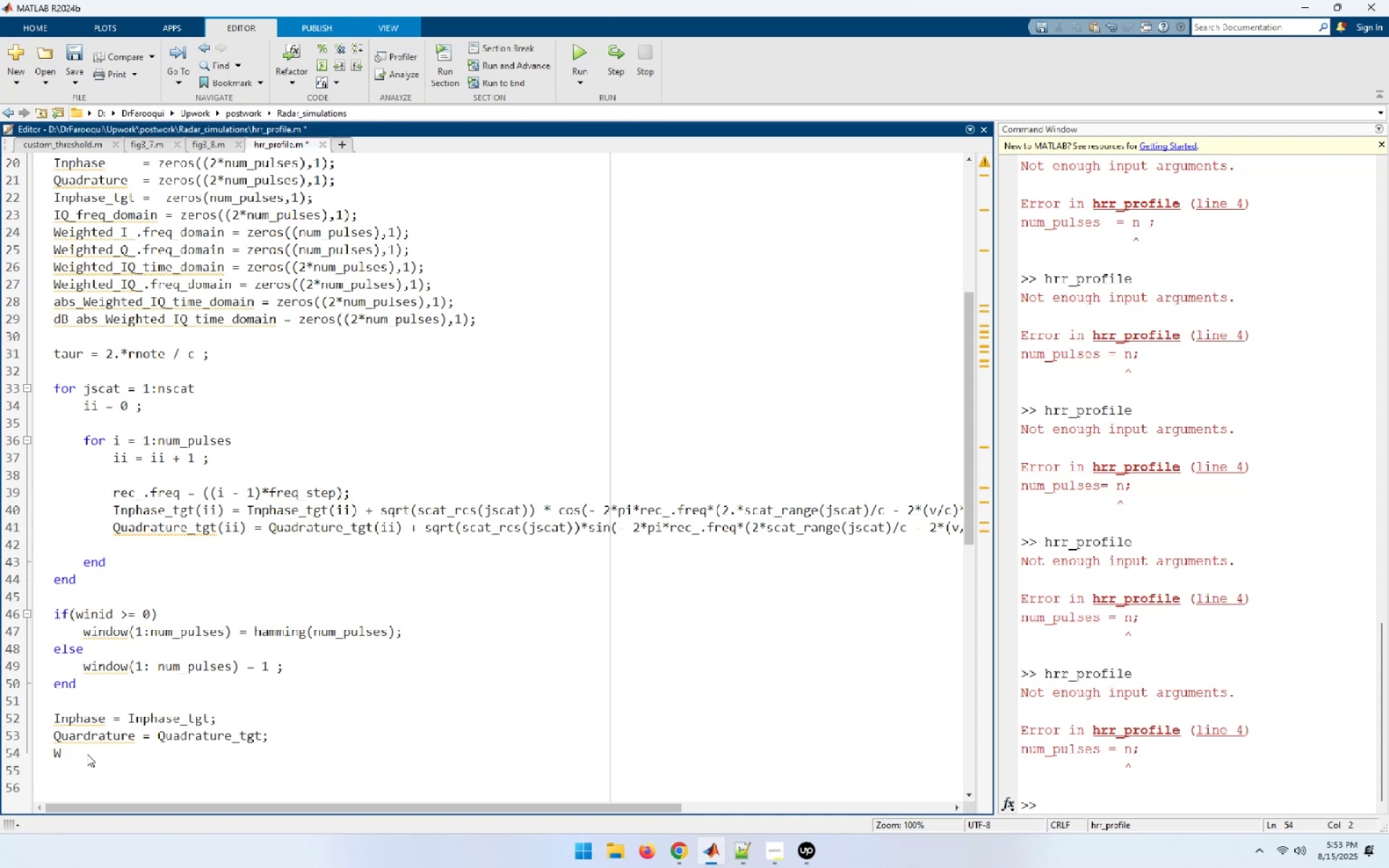 
type(eighted_)
 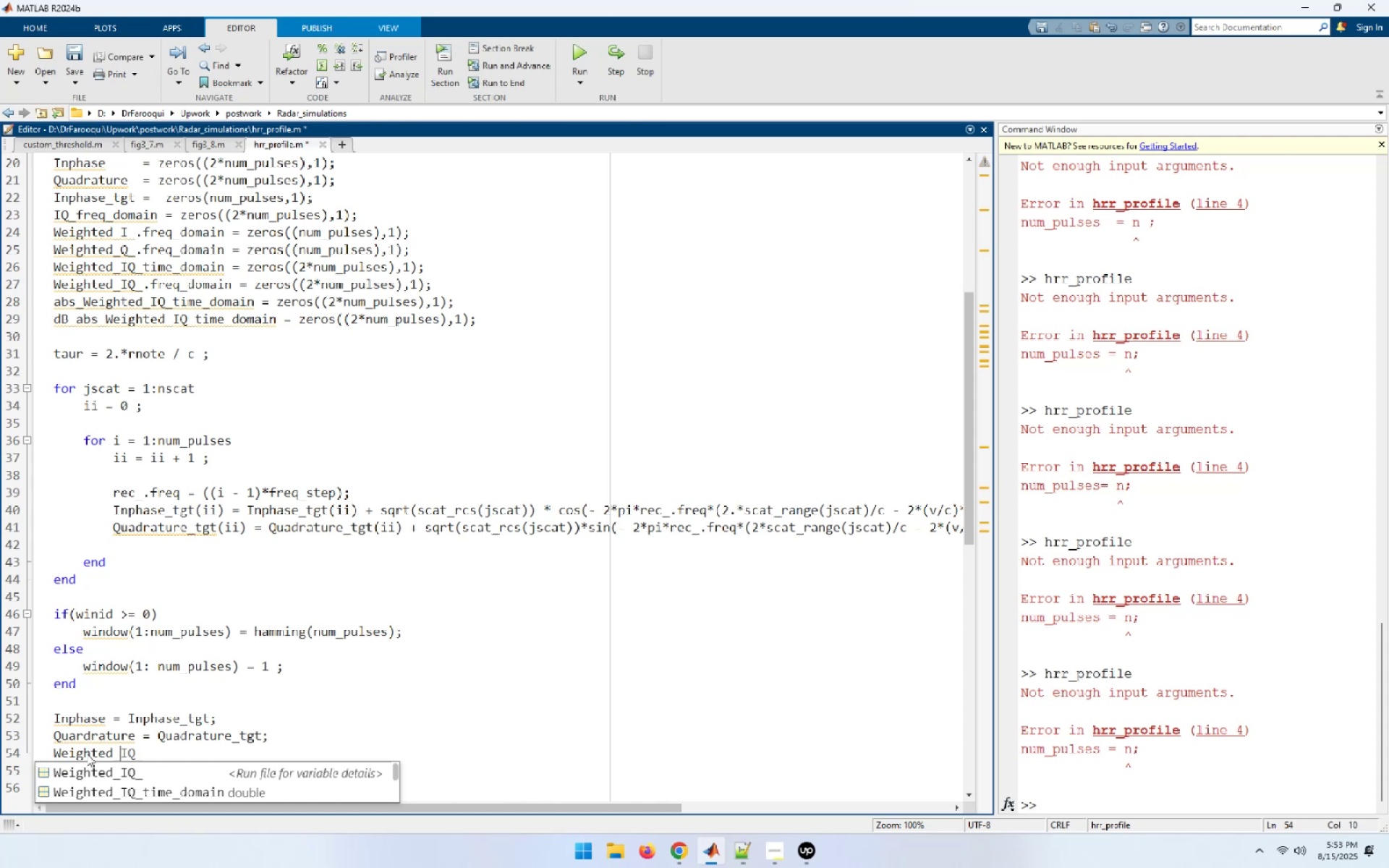 
key(I)
 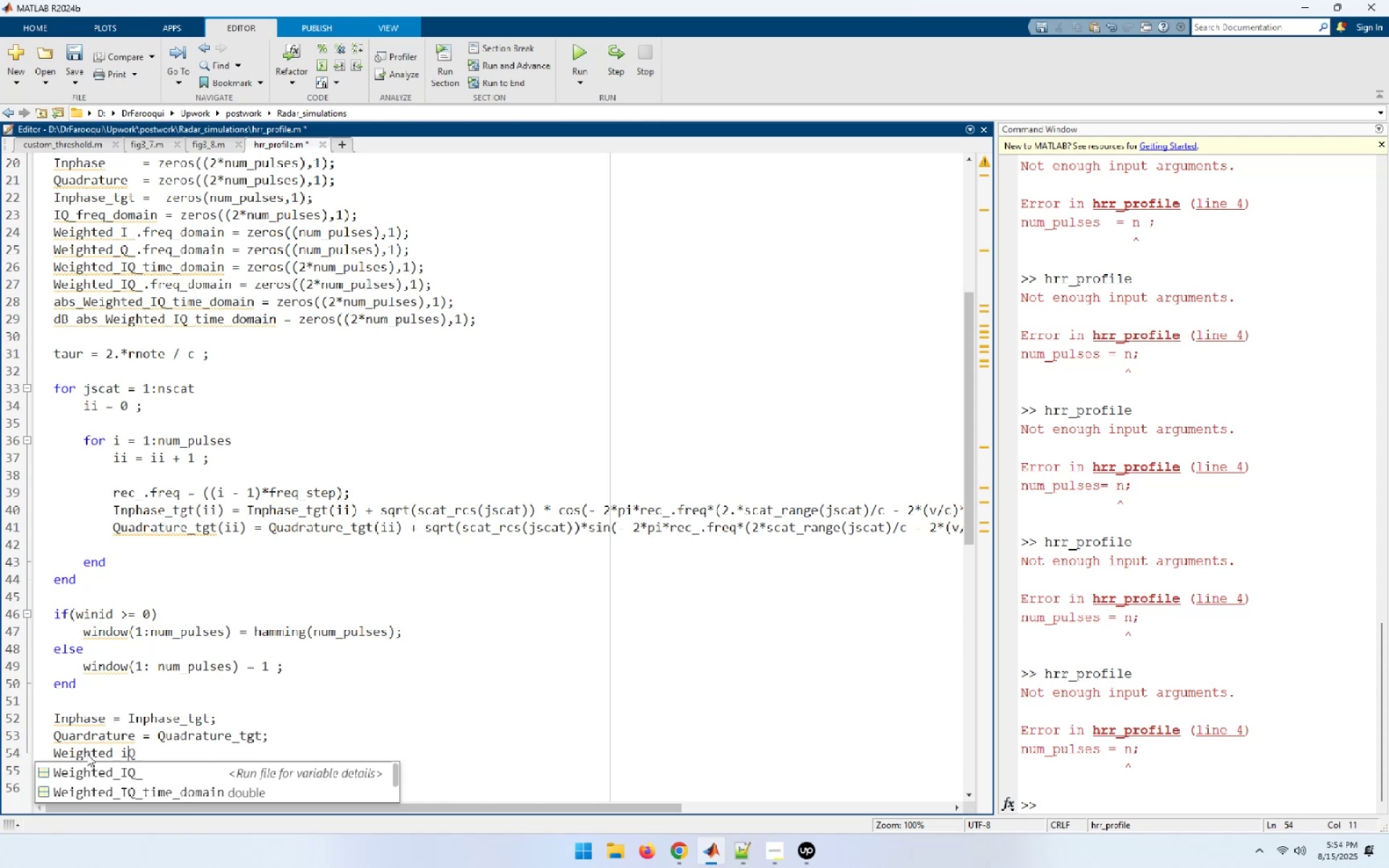 
wait(6.0)
 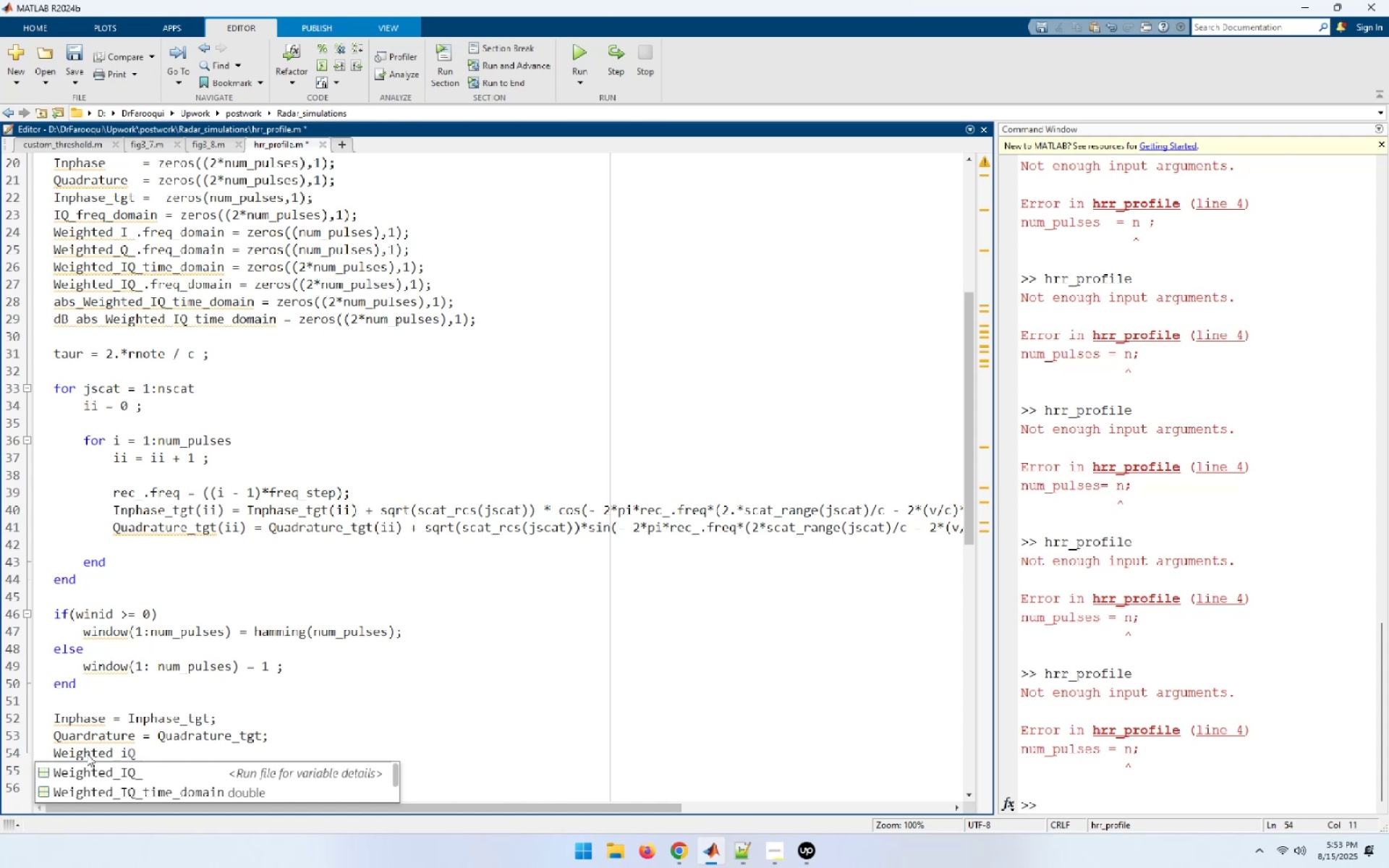 
hold_key(key=ShiftRight, duration=0.99)
 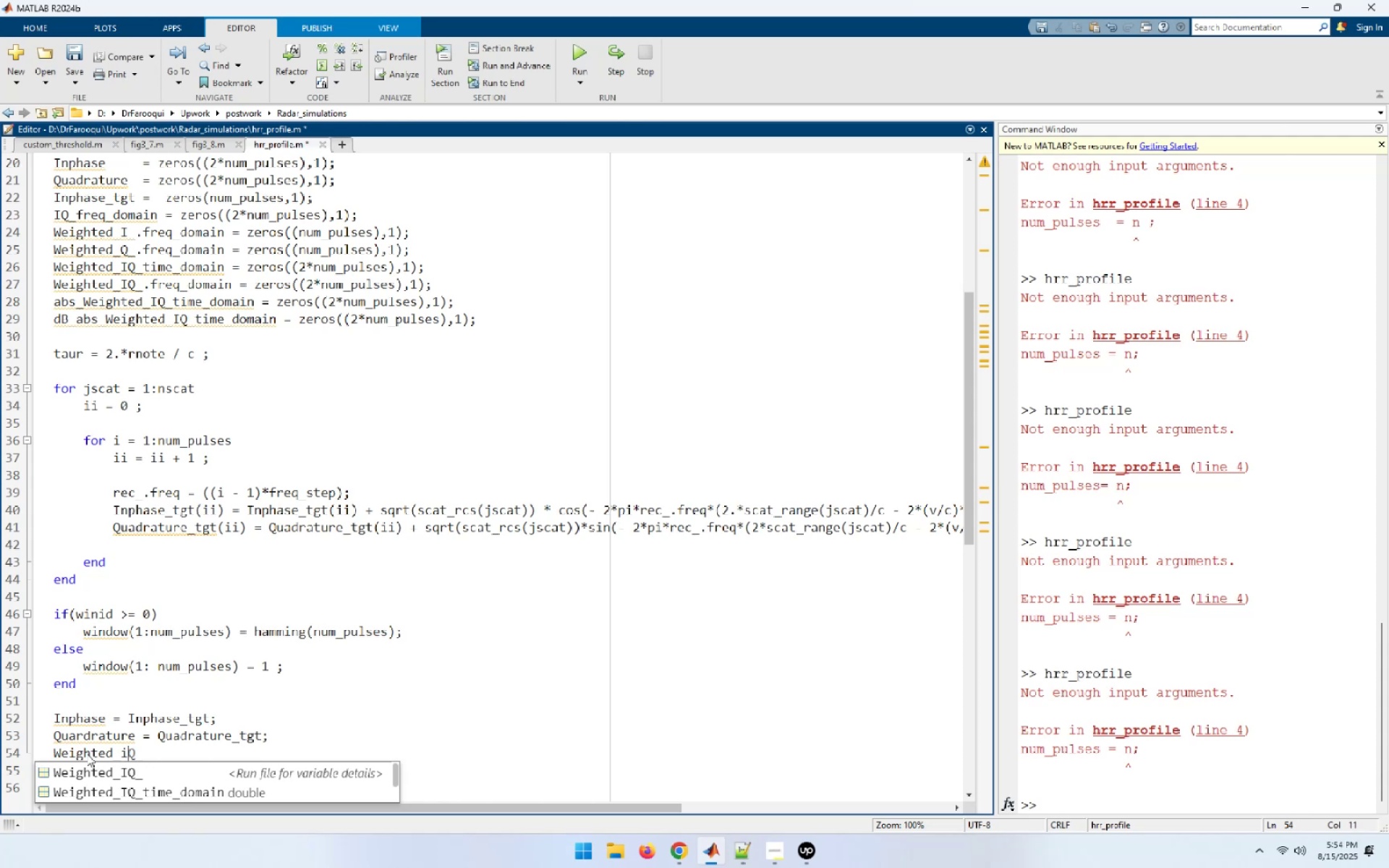 
type(_.freq)
 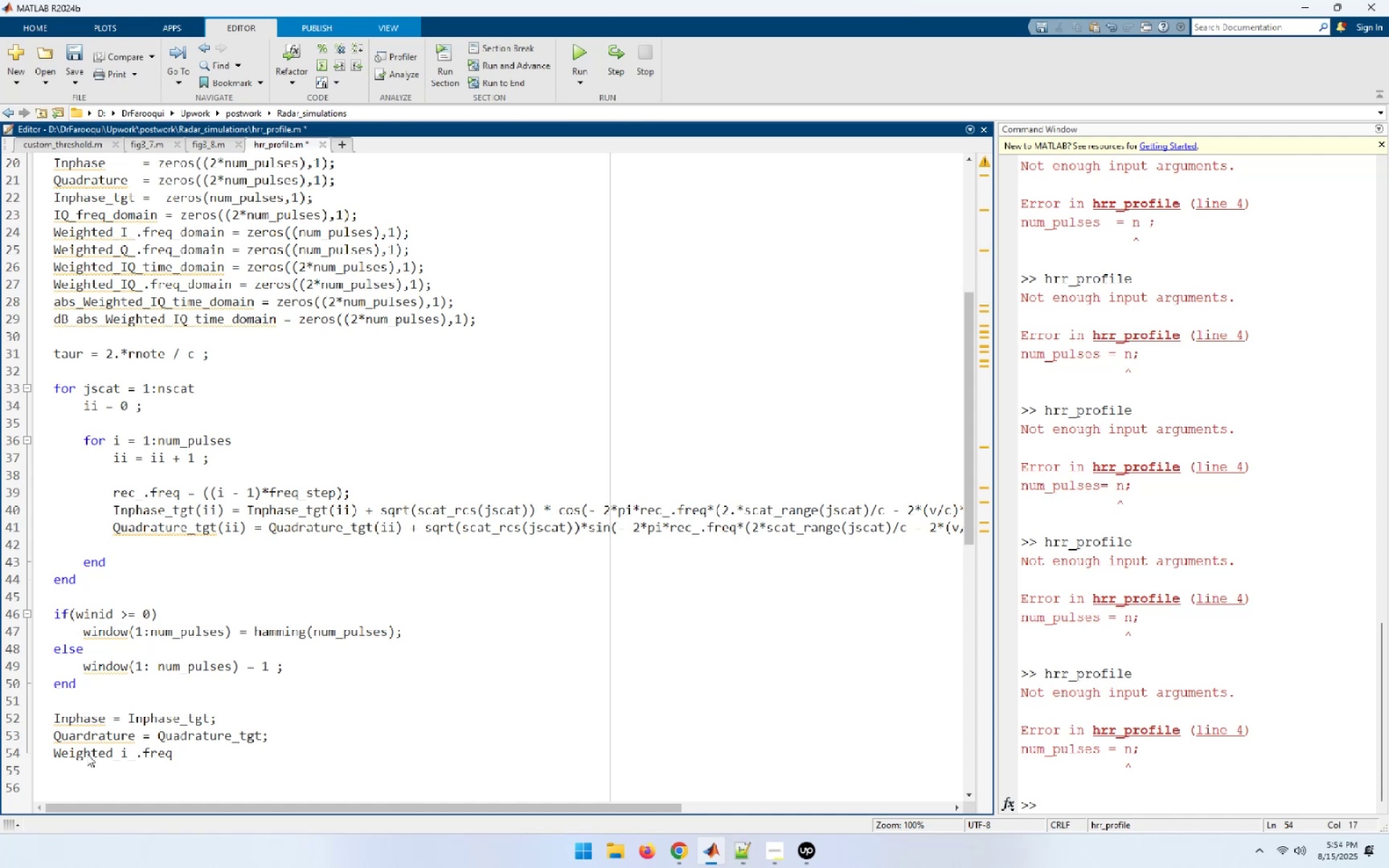 
key(Shift+Minus)
 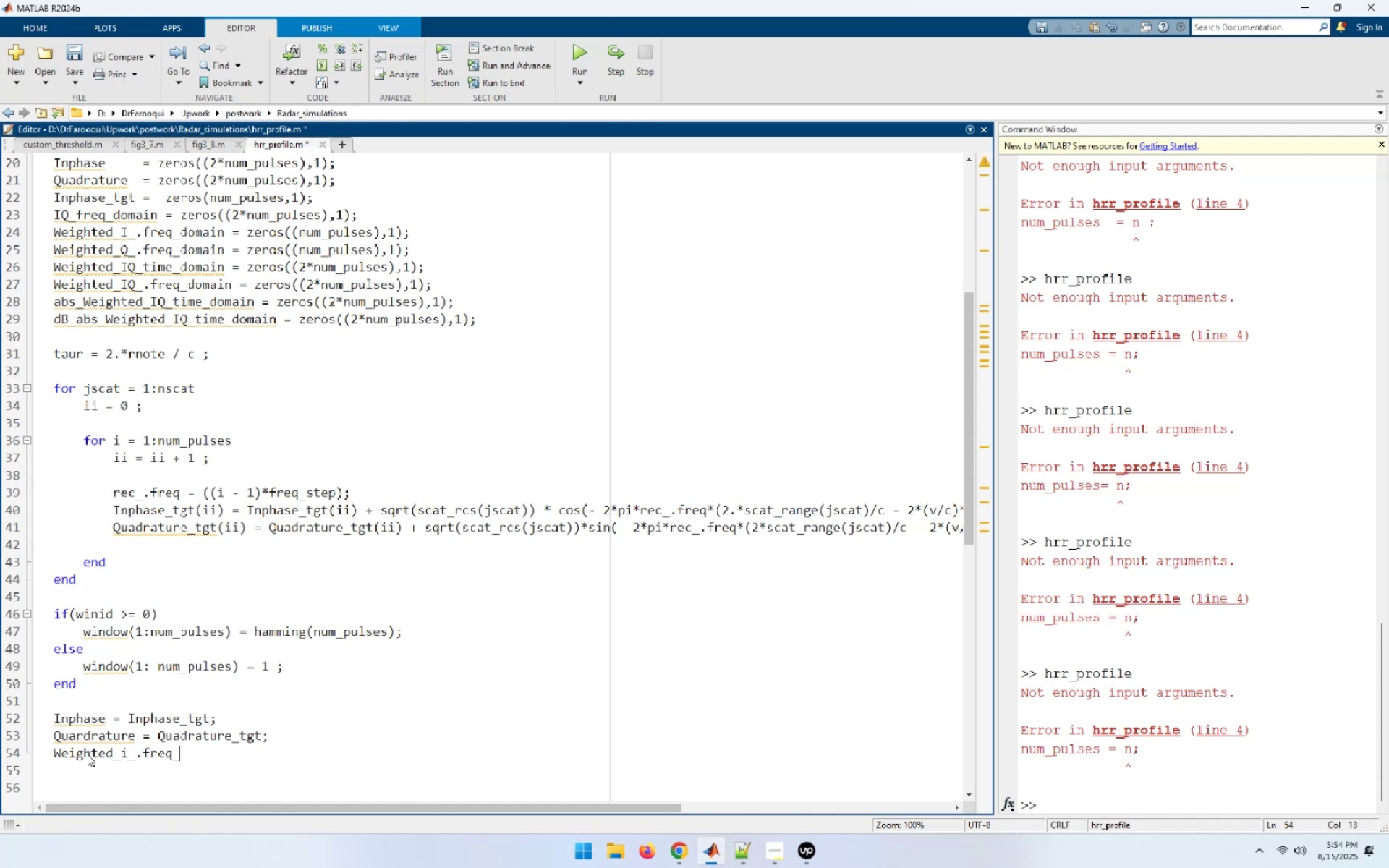 
type(domain(1:num_pulses)
 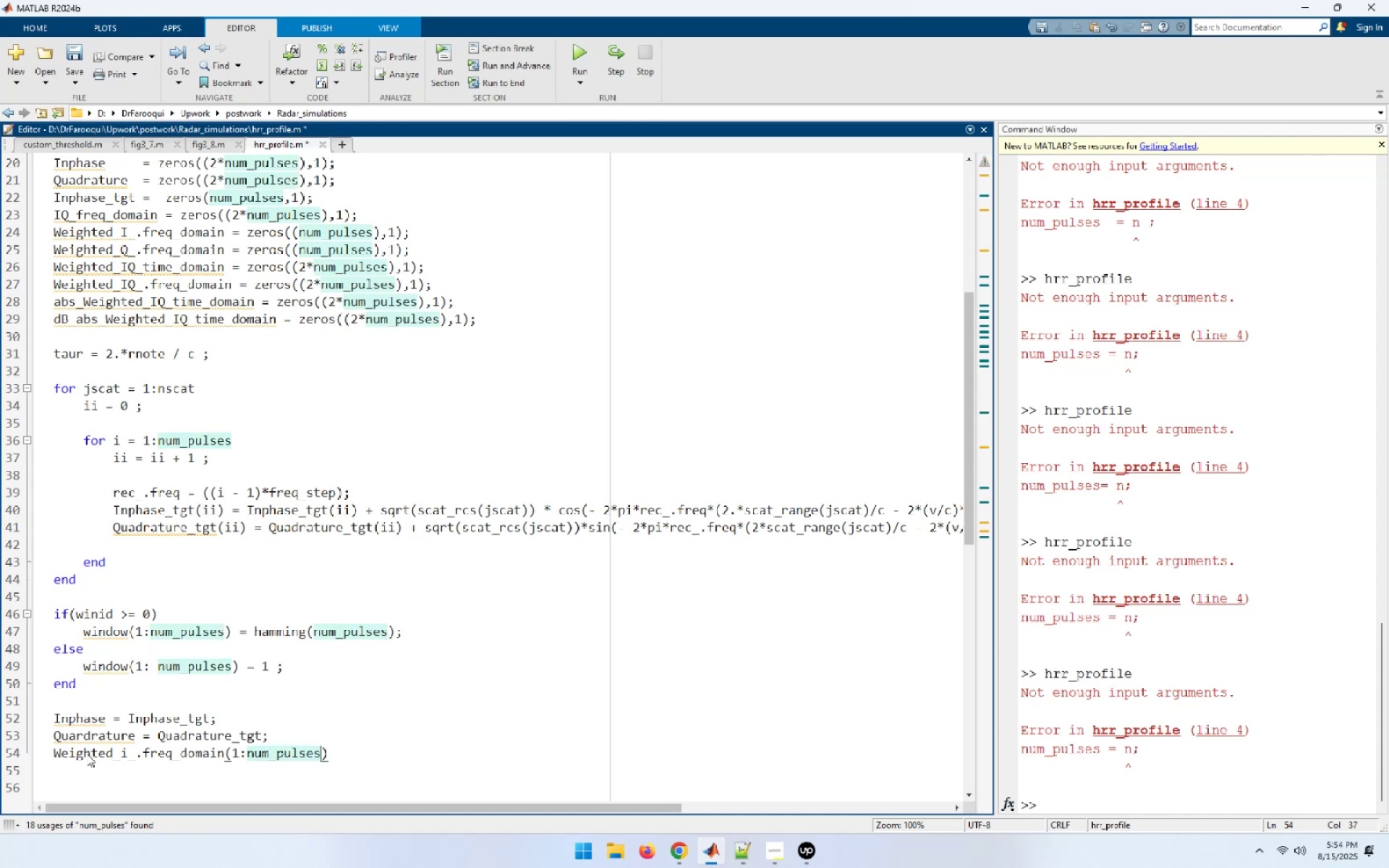 
wait(9.46)
 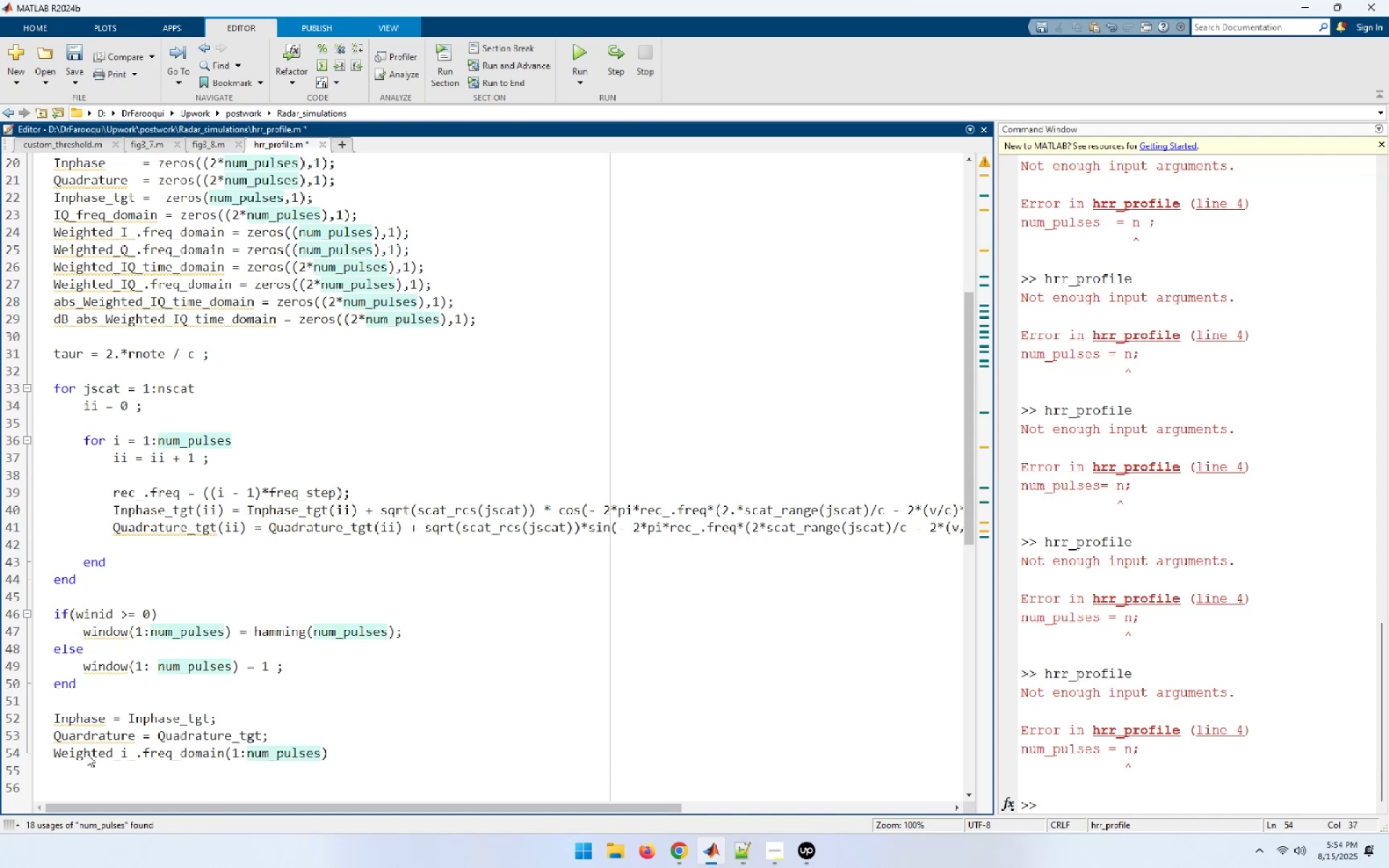 
key(ArrowRight)
 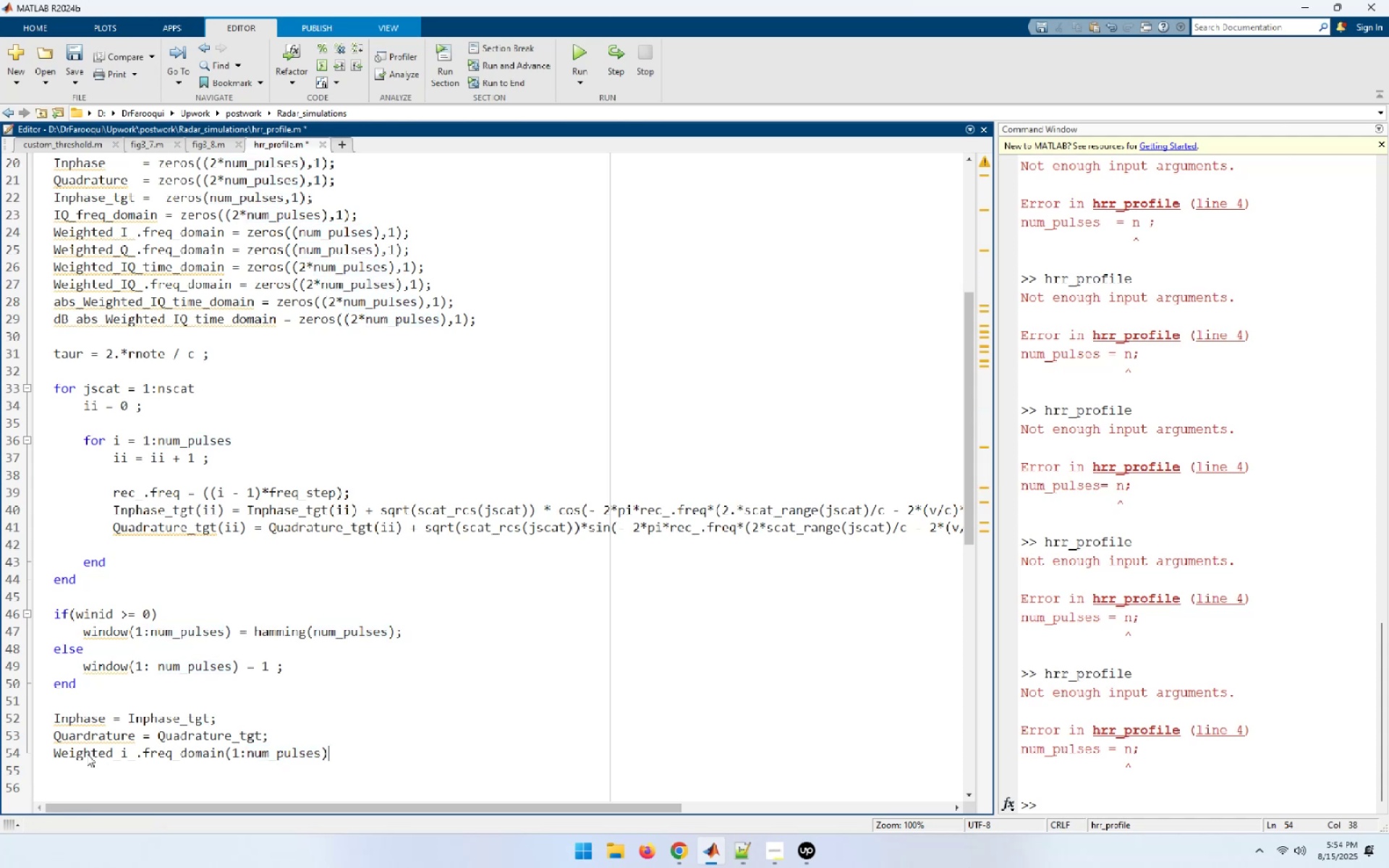 
key(Space)
 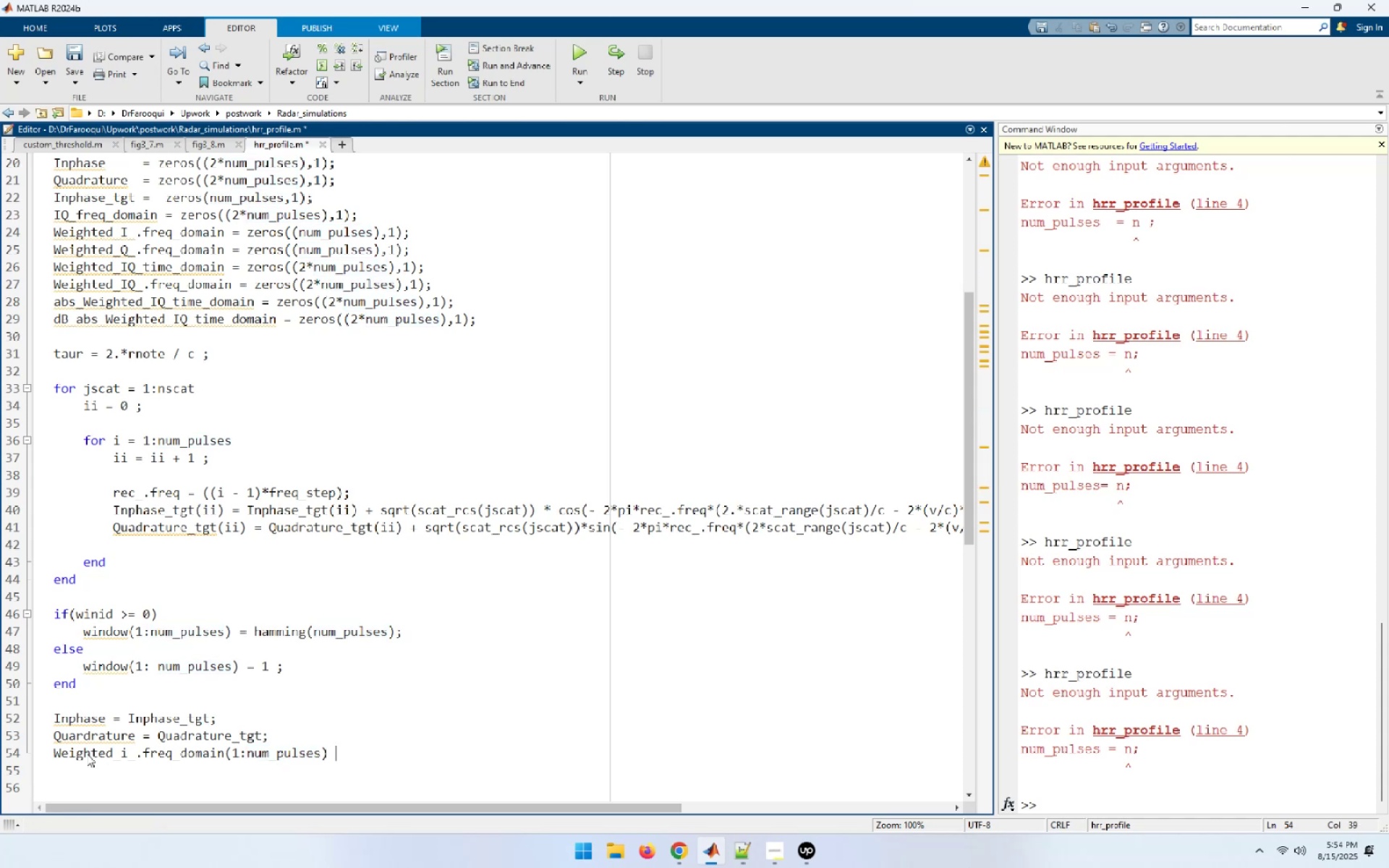 
key(Equal)
 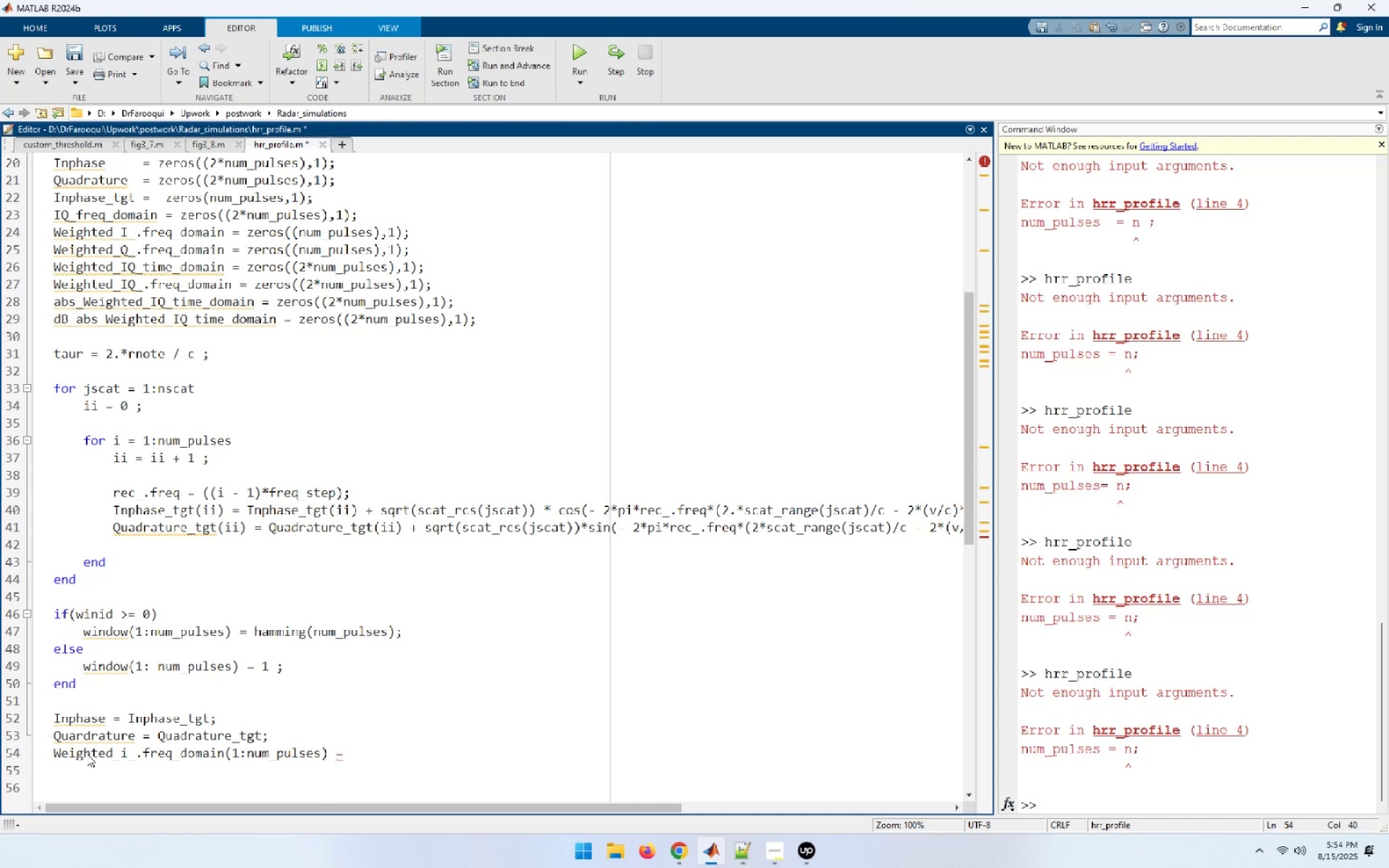 
type( Inphase)
 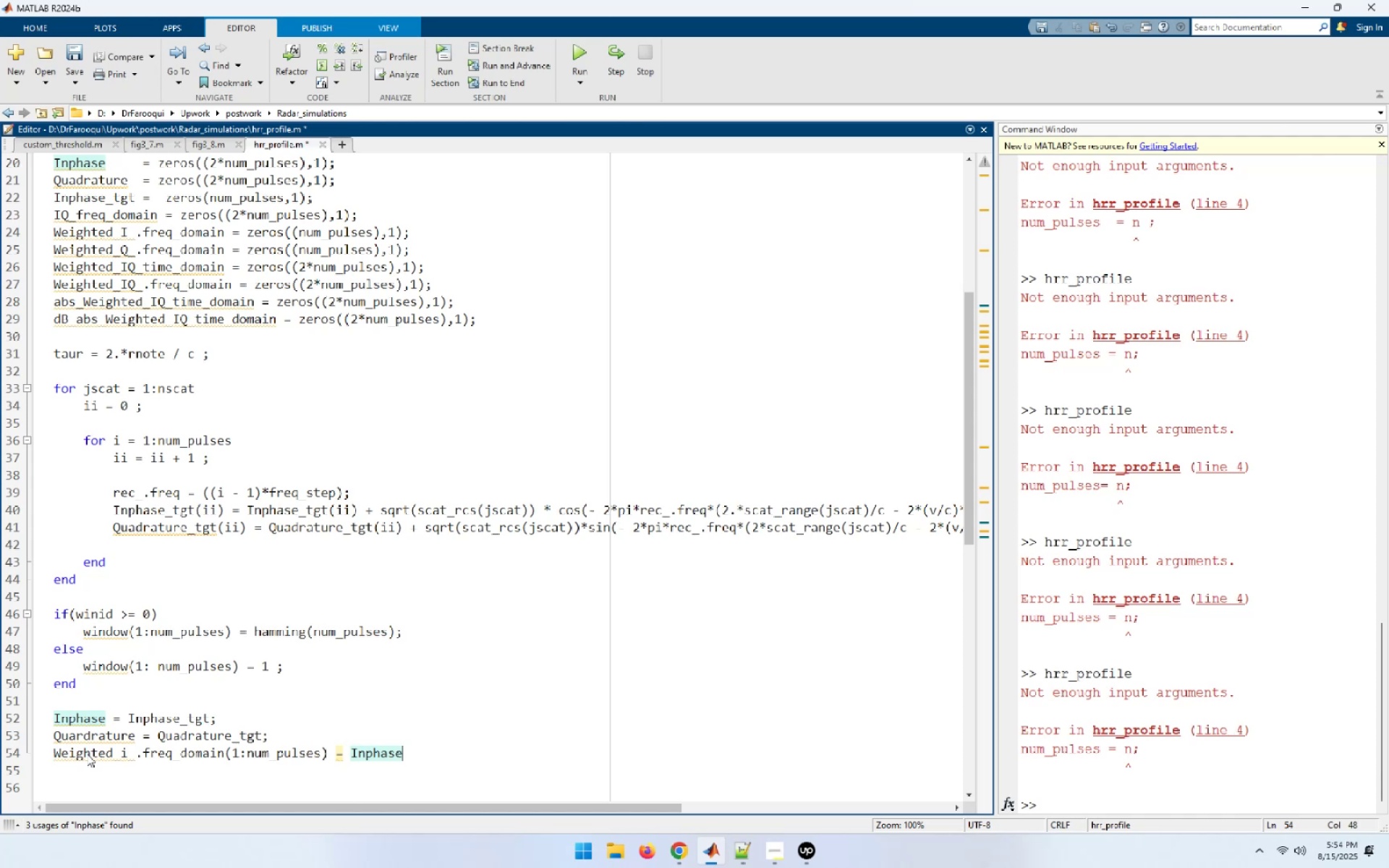 
hold_key(key=ShiftRight, duration=1.51)
 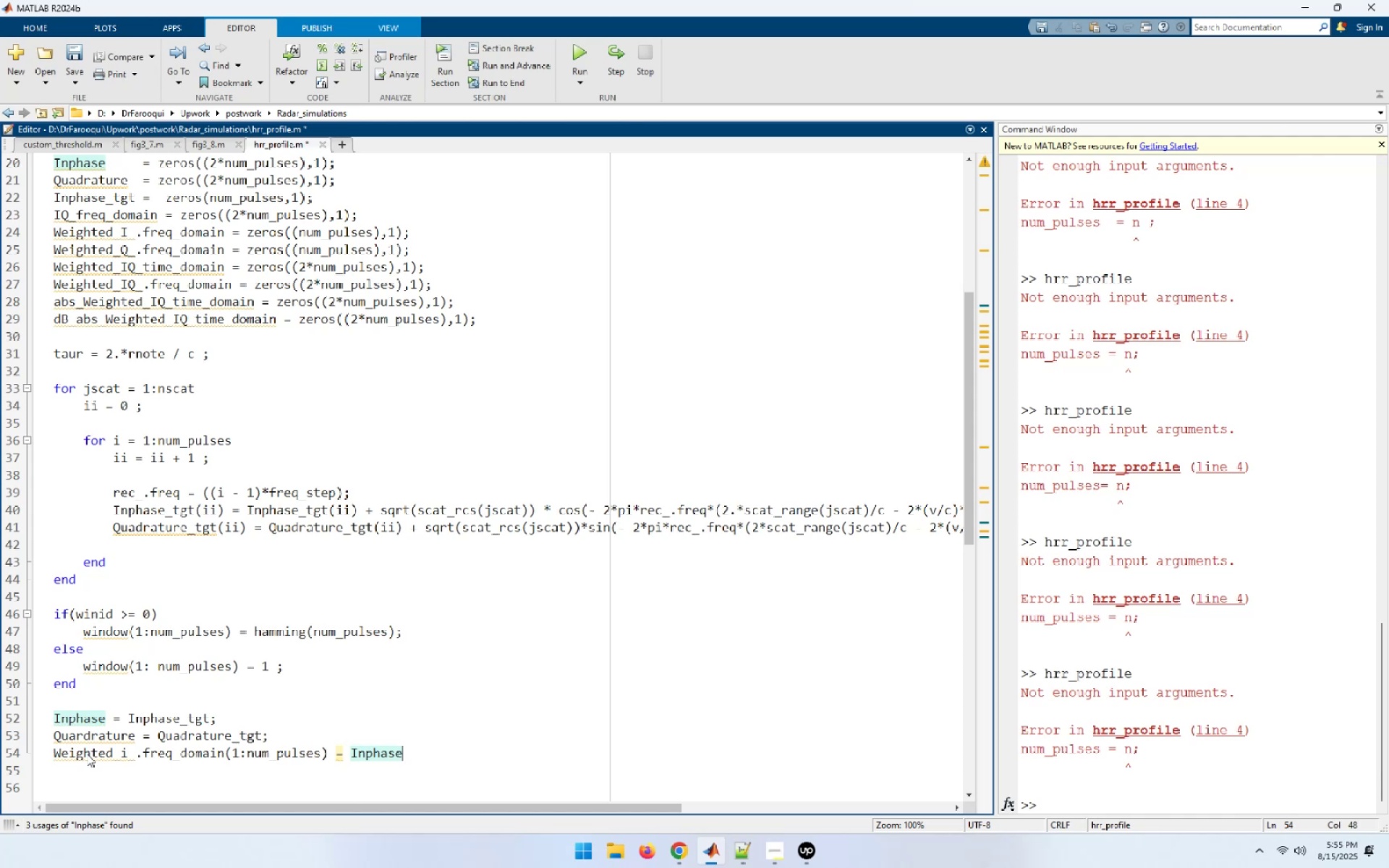 
key(Shift+9)
 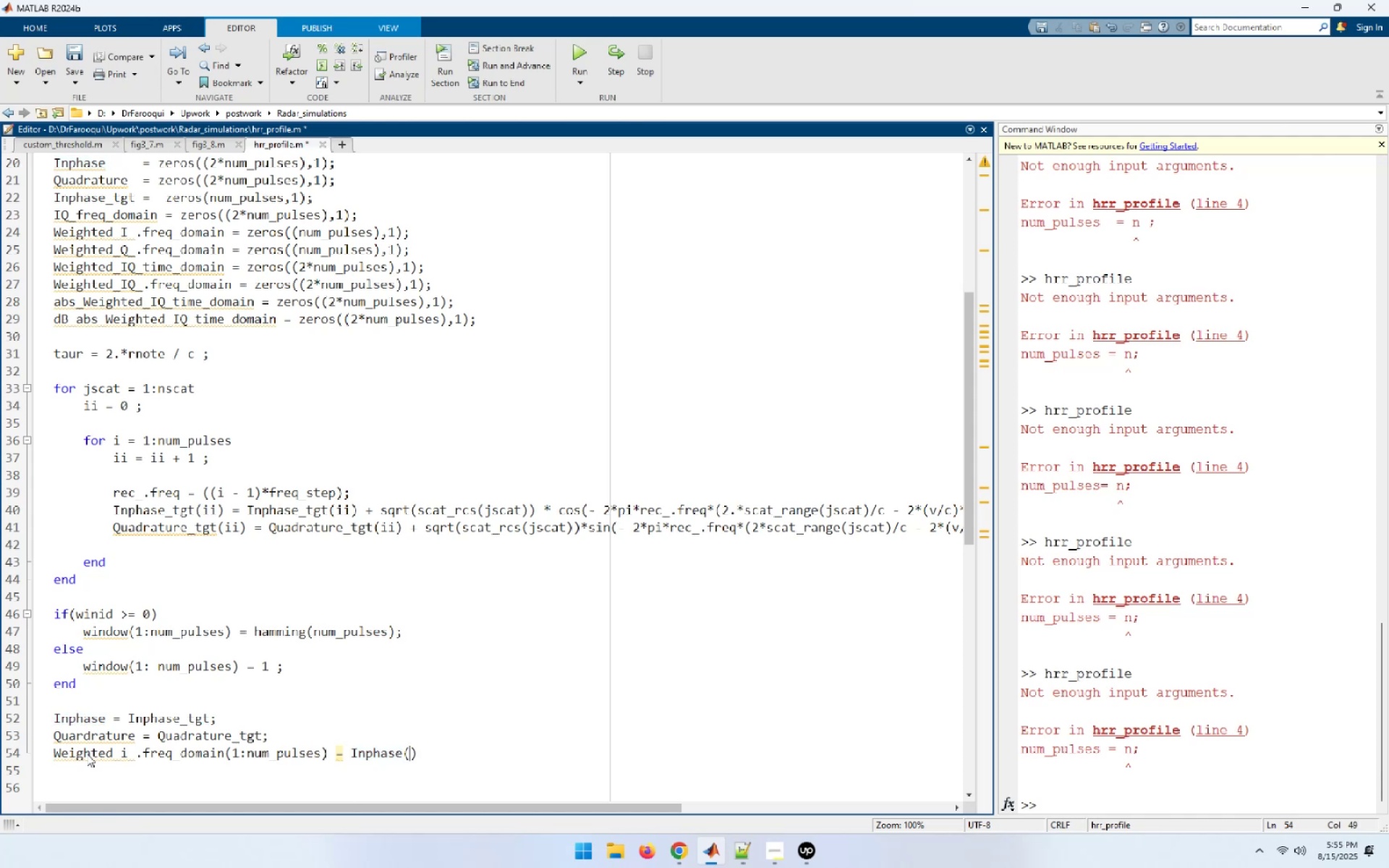 
key(1)
 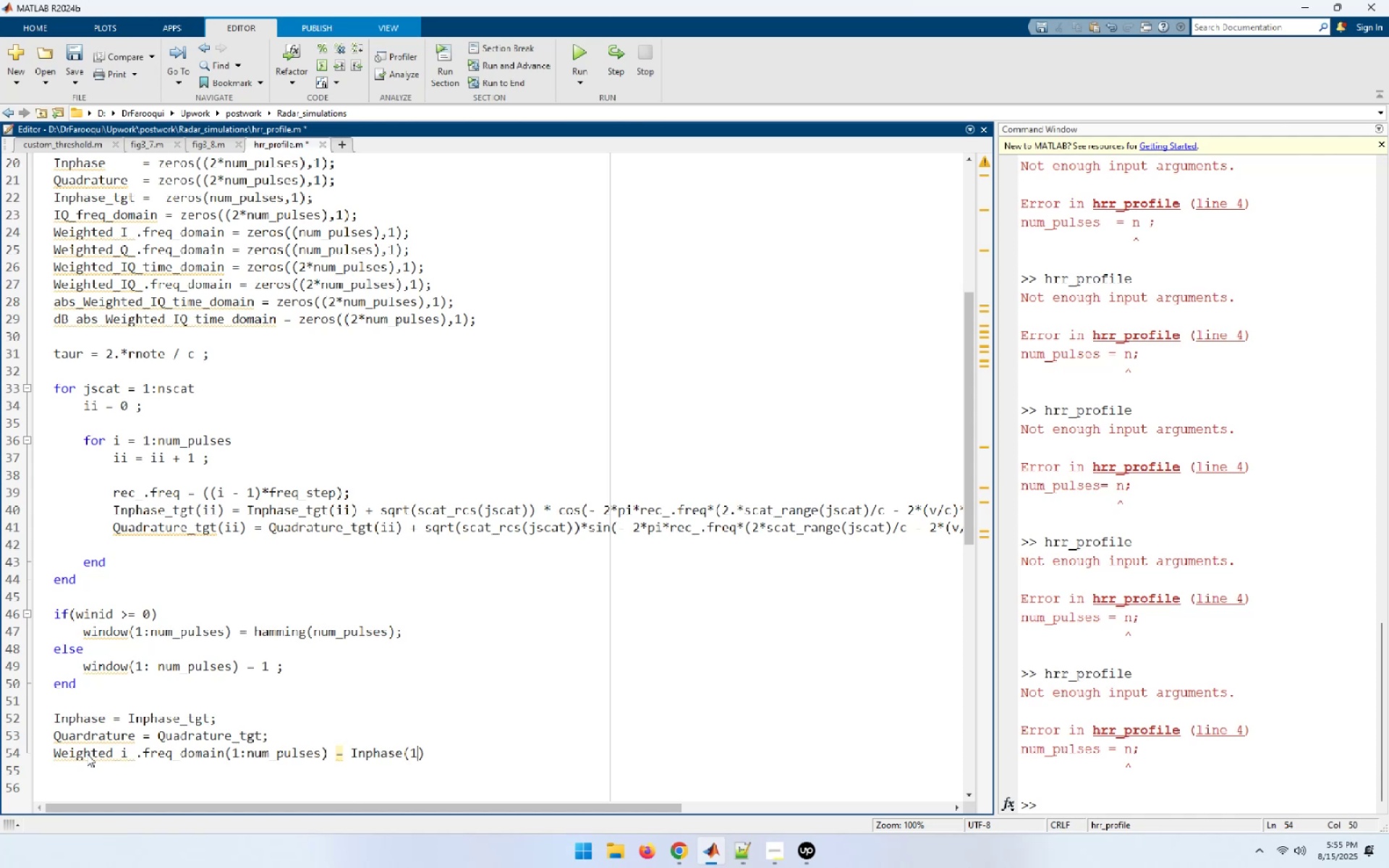 
key(Shift+Semicolon)
 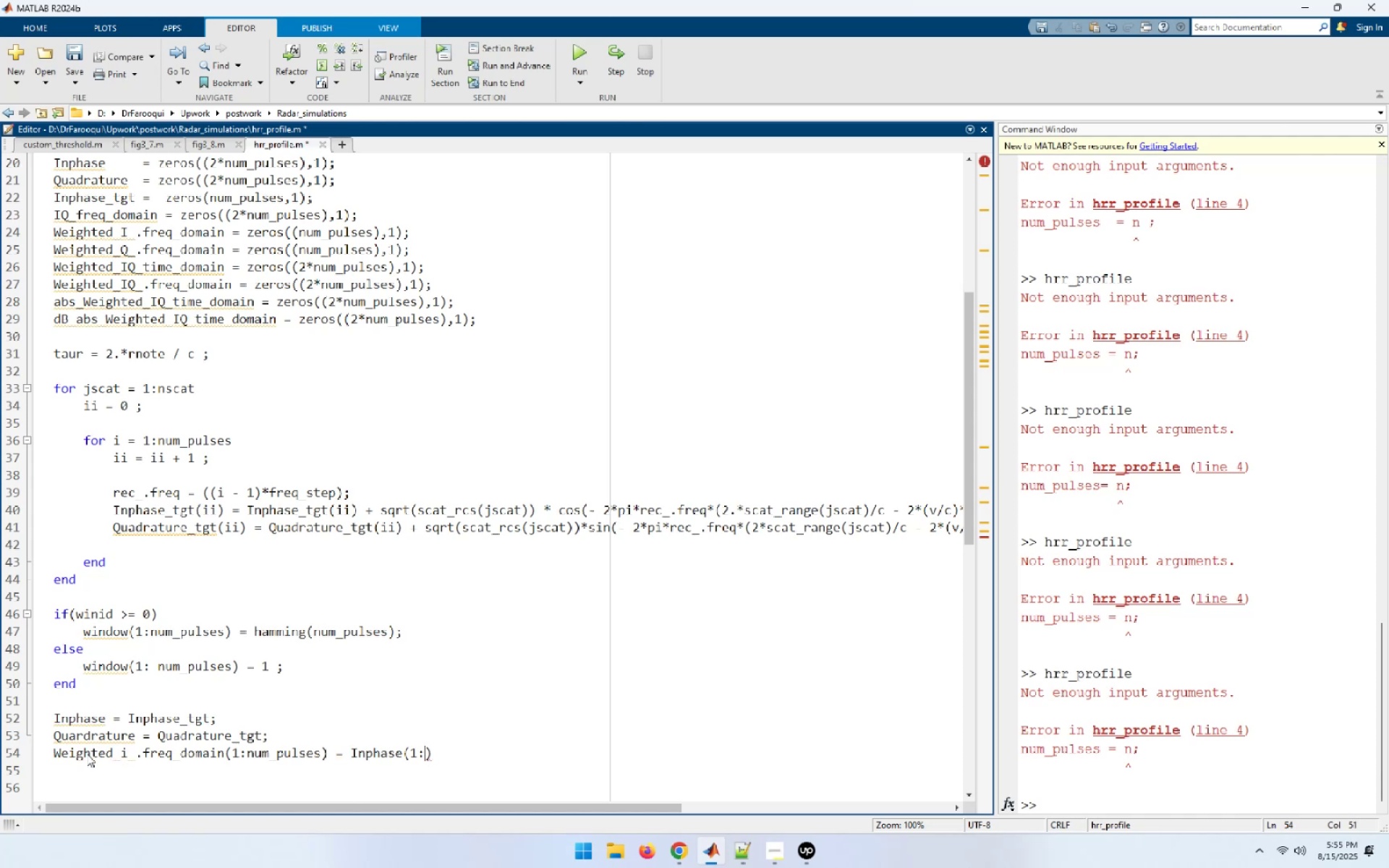 
type(num_pulses)
 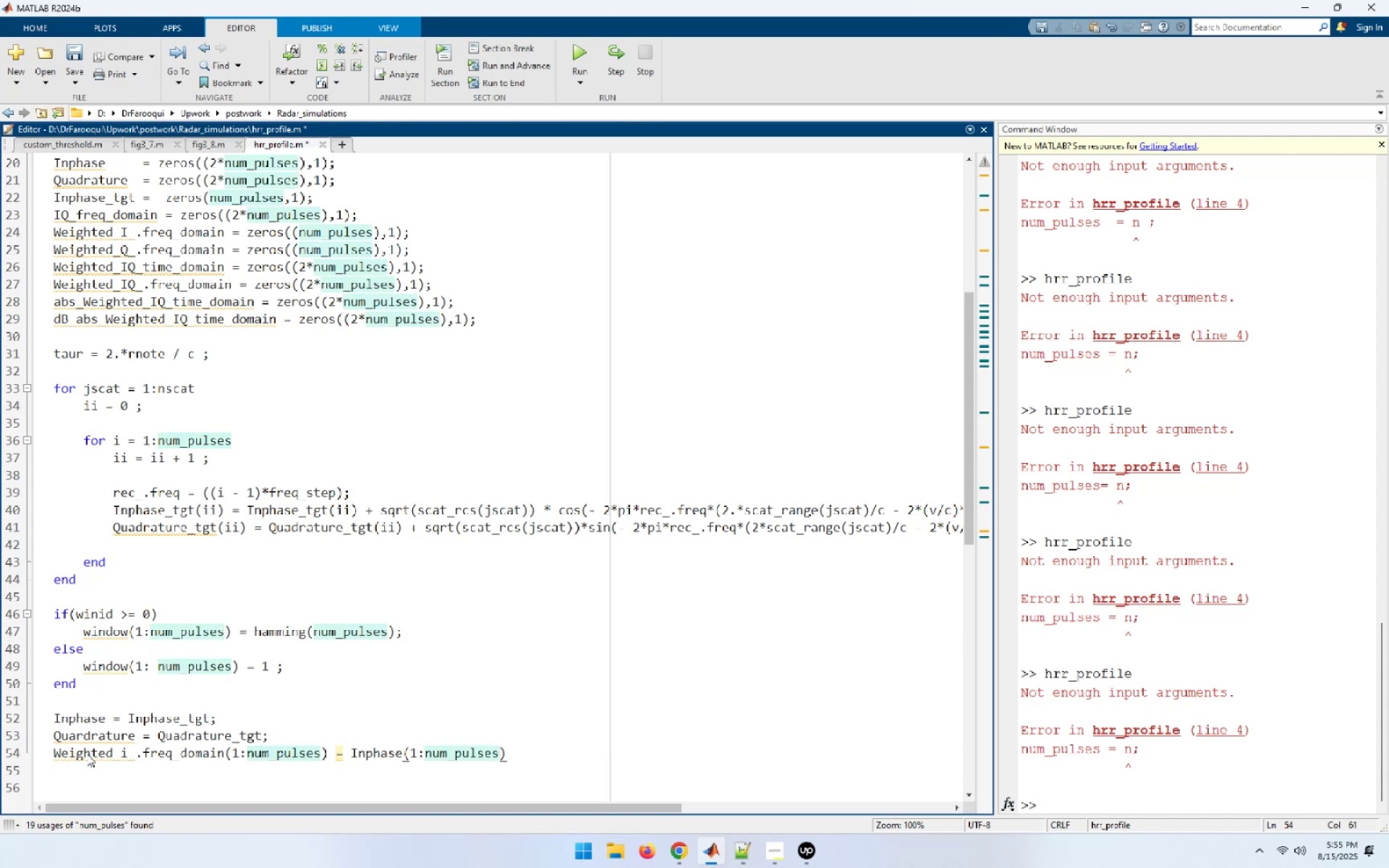 
key(ArrowRight)
 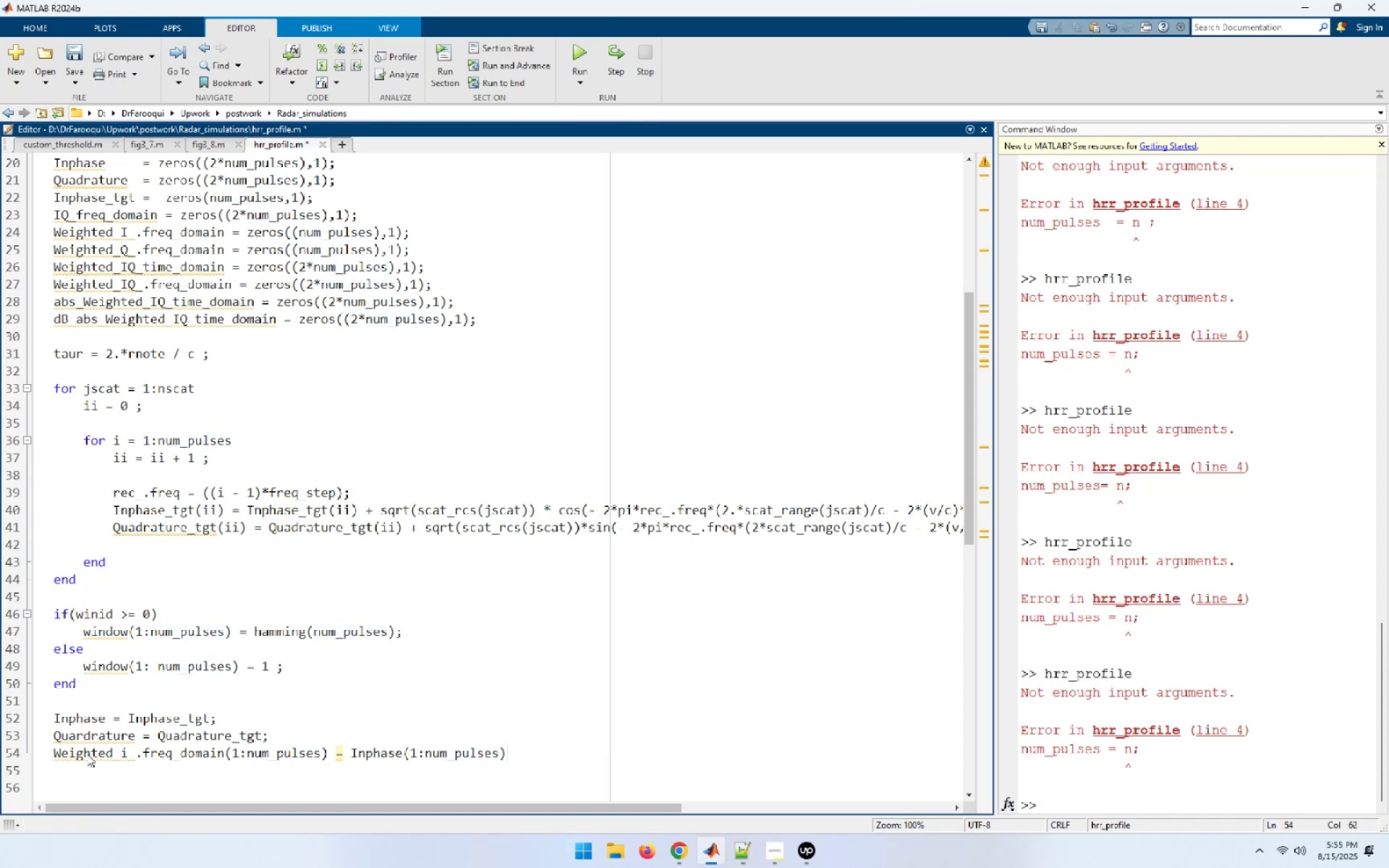 
key(Period)
 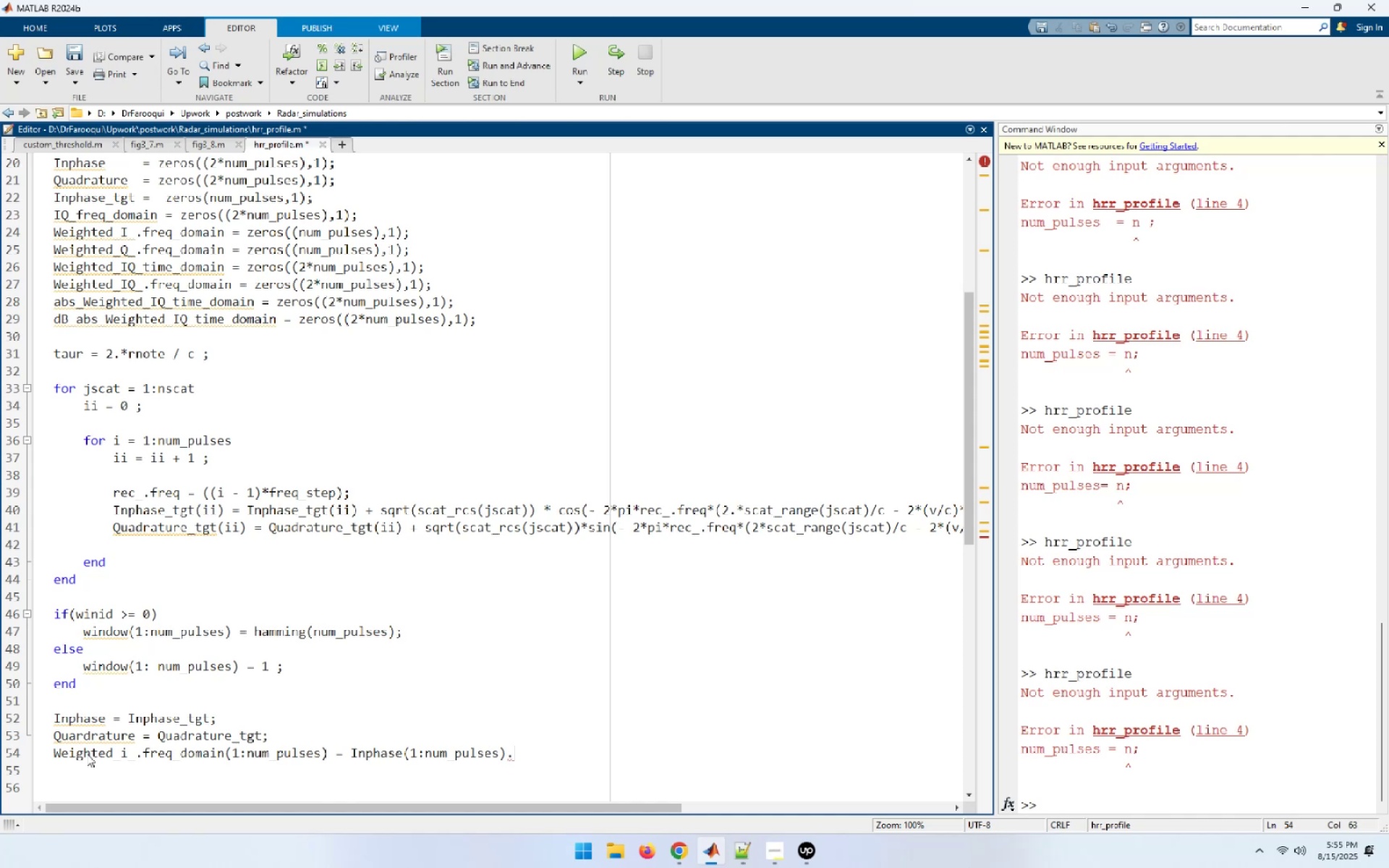 
type(*window)
 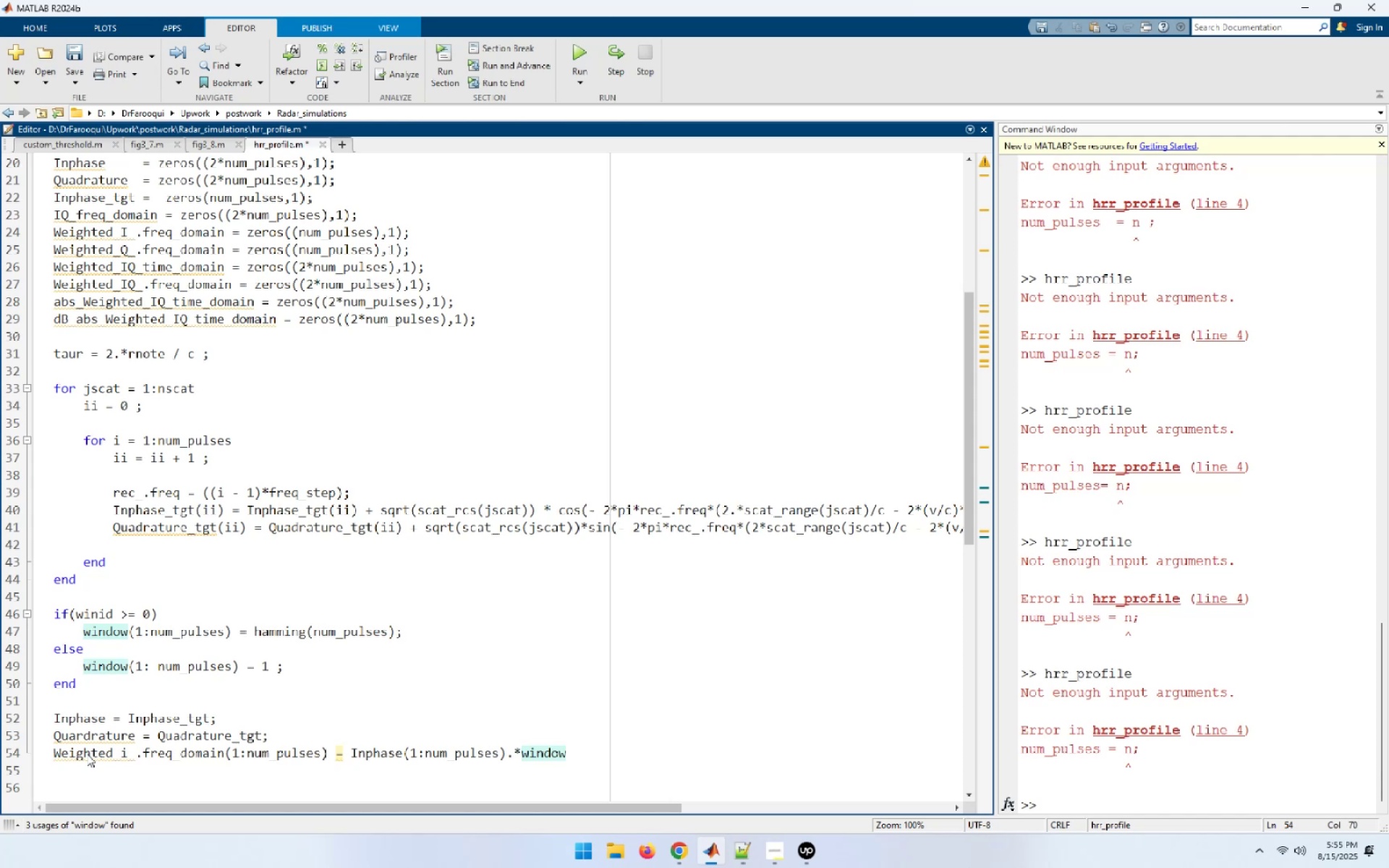 
wait(10.82)
 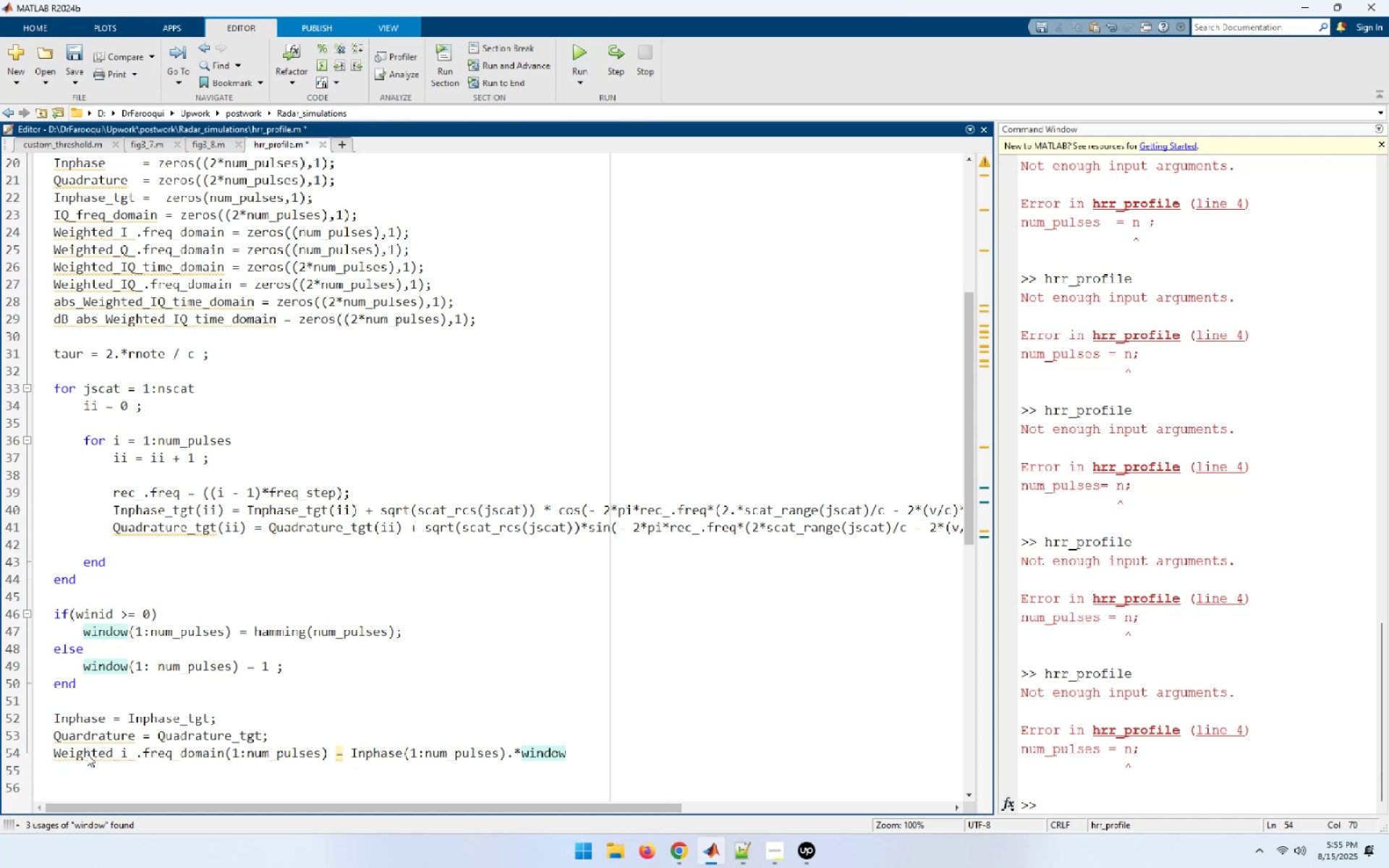 
key(Semicolon)
 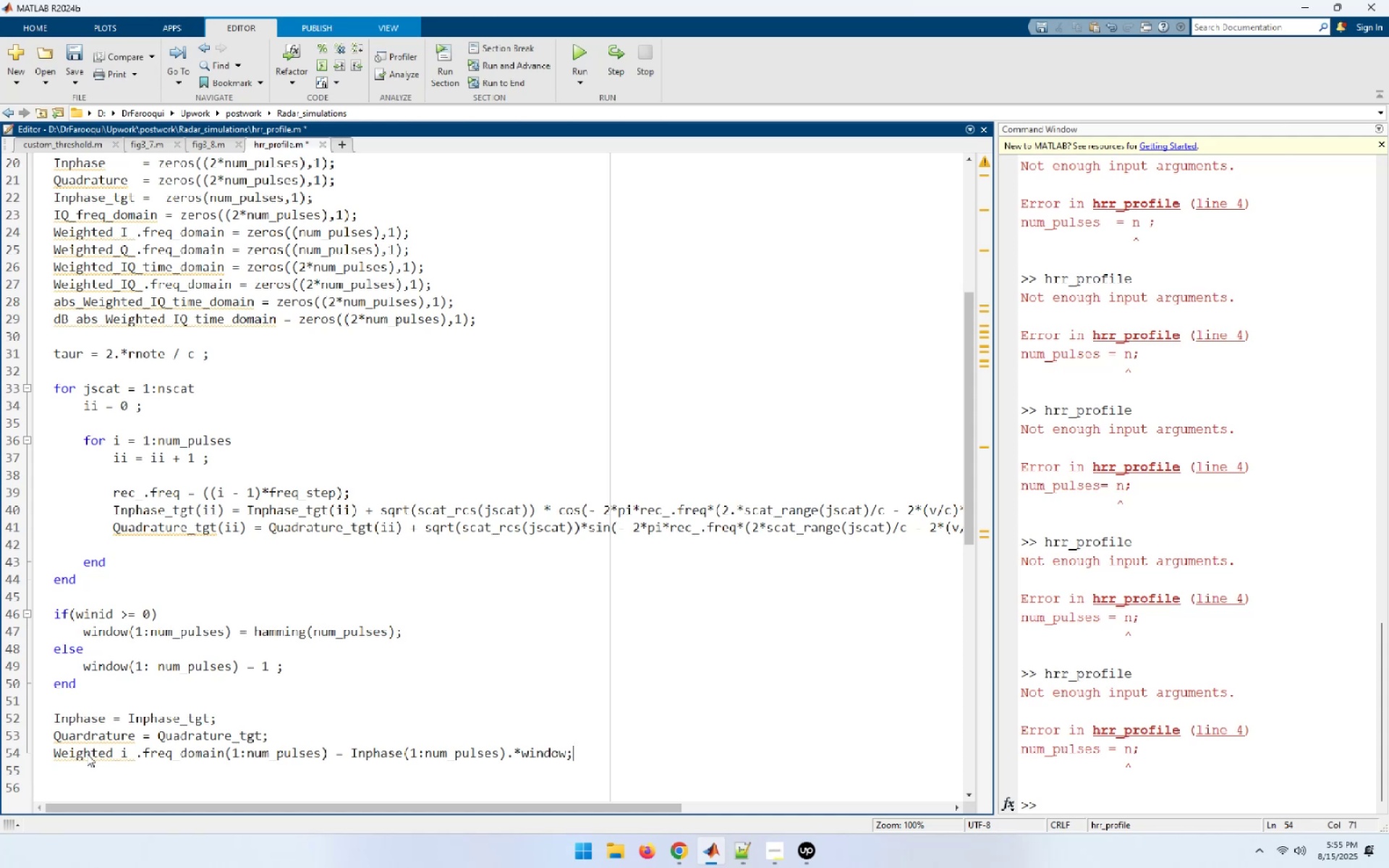 
key(Quote)
 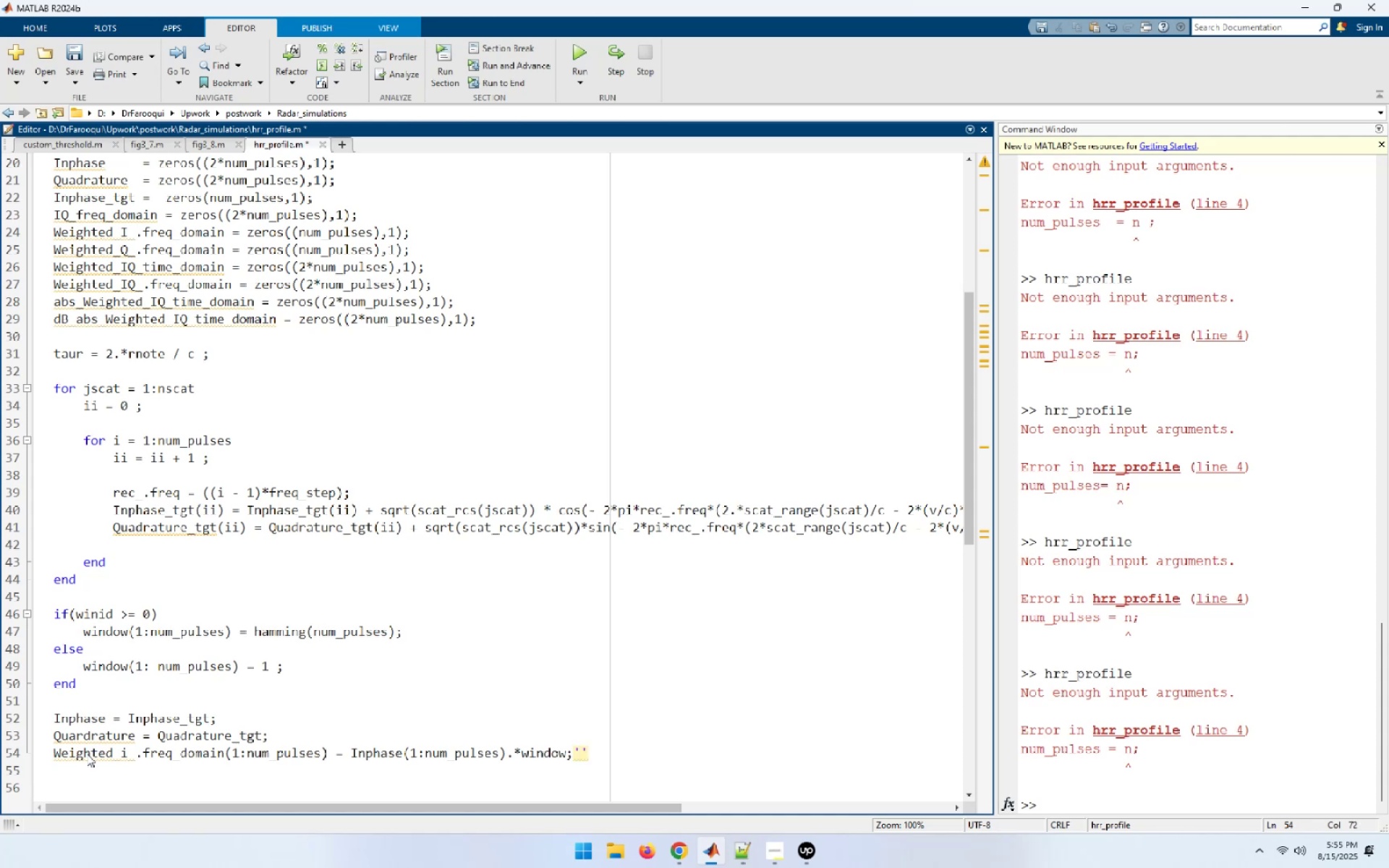 
key(Backspace)
 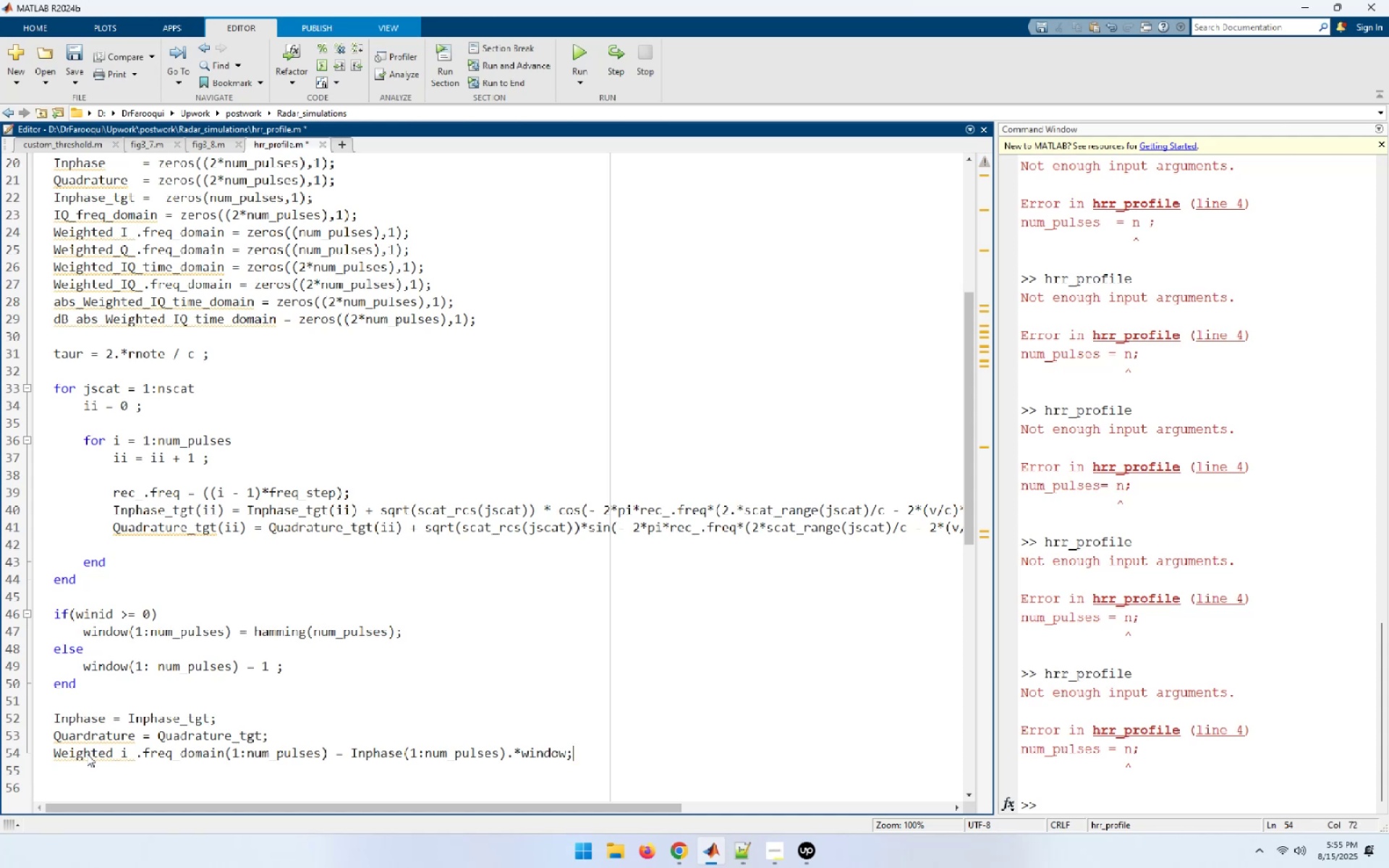 
key(Backspace)
 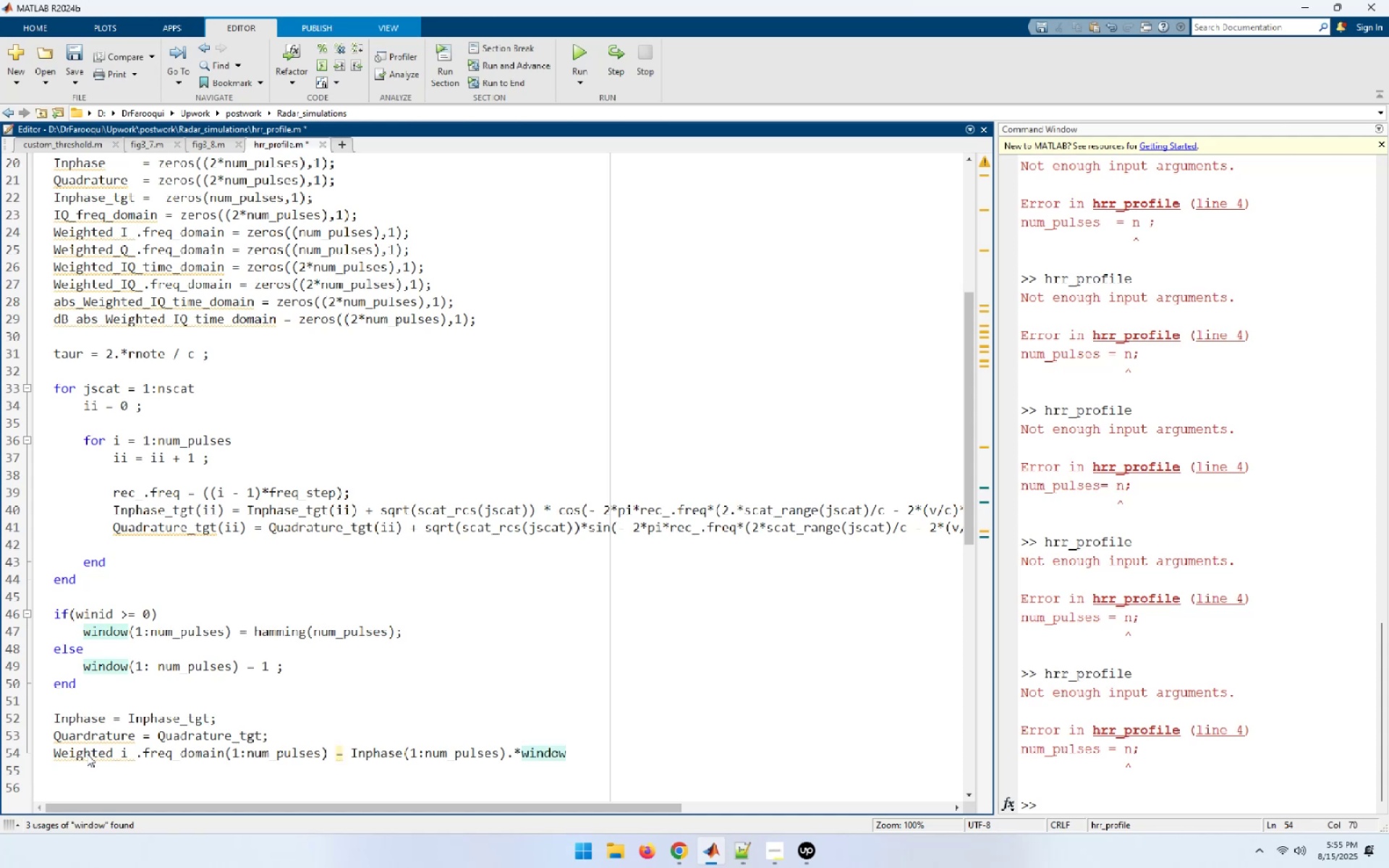 
key(Quote)
 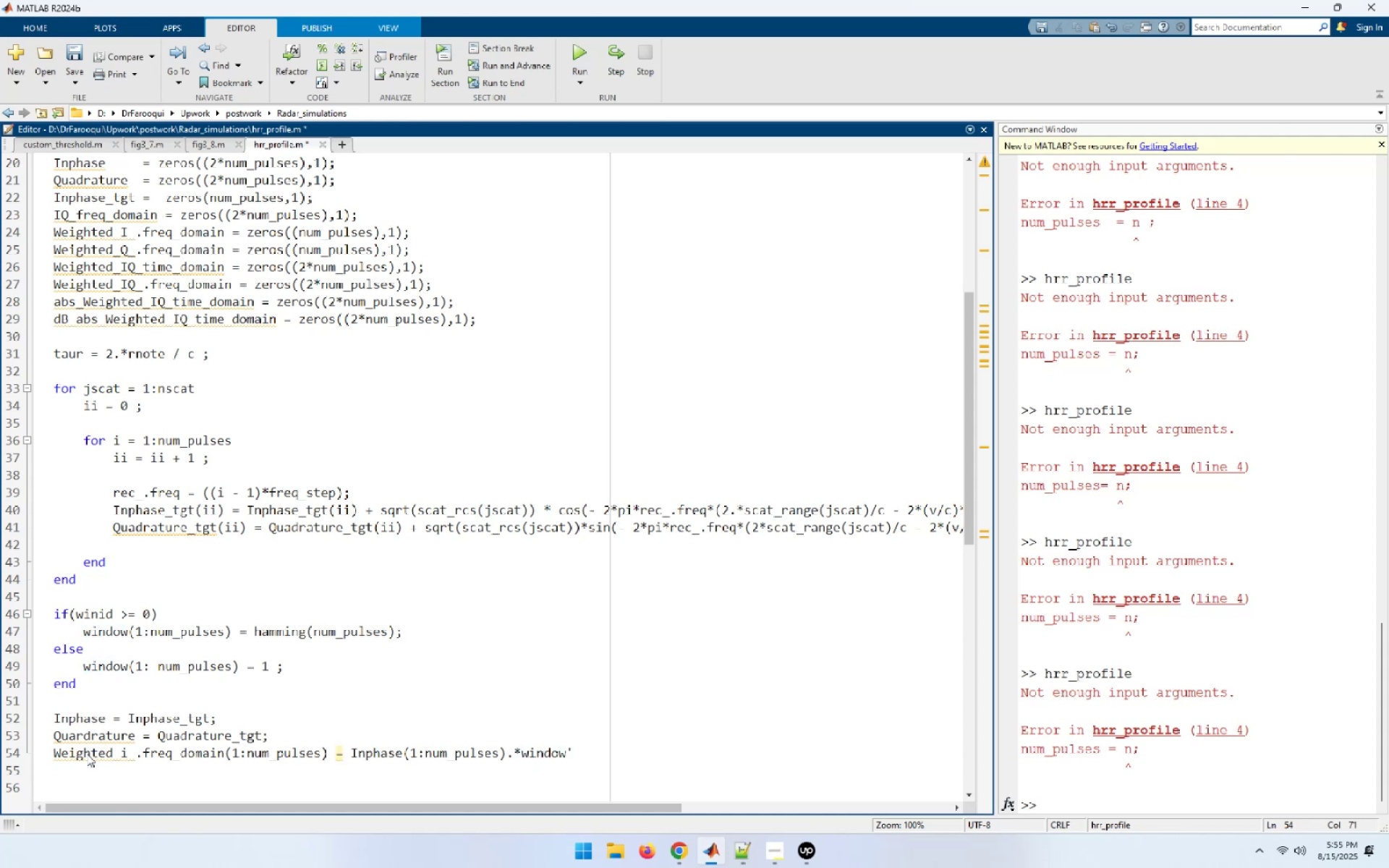 
key(Semicolon)
 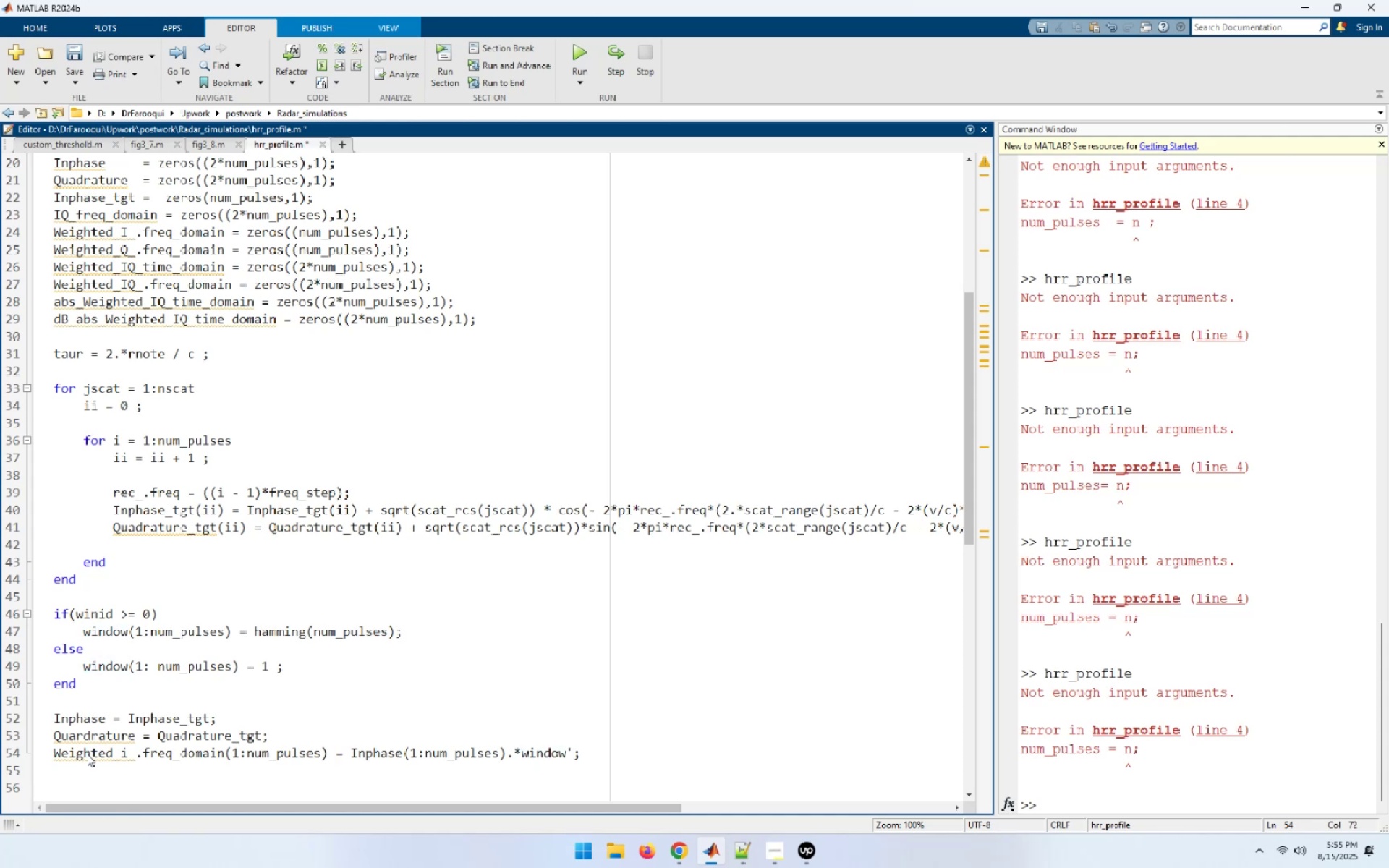 
key(Enter)
 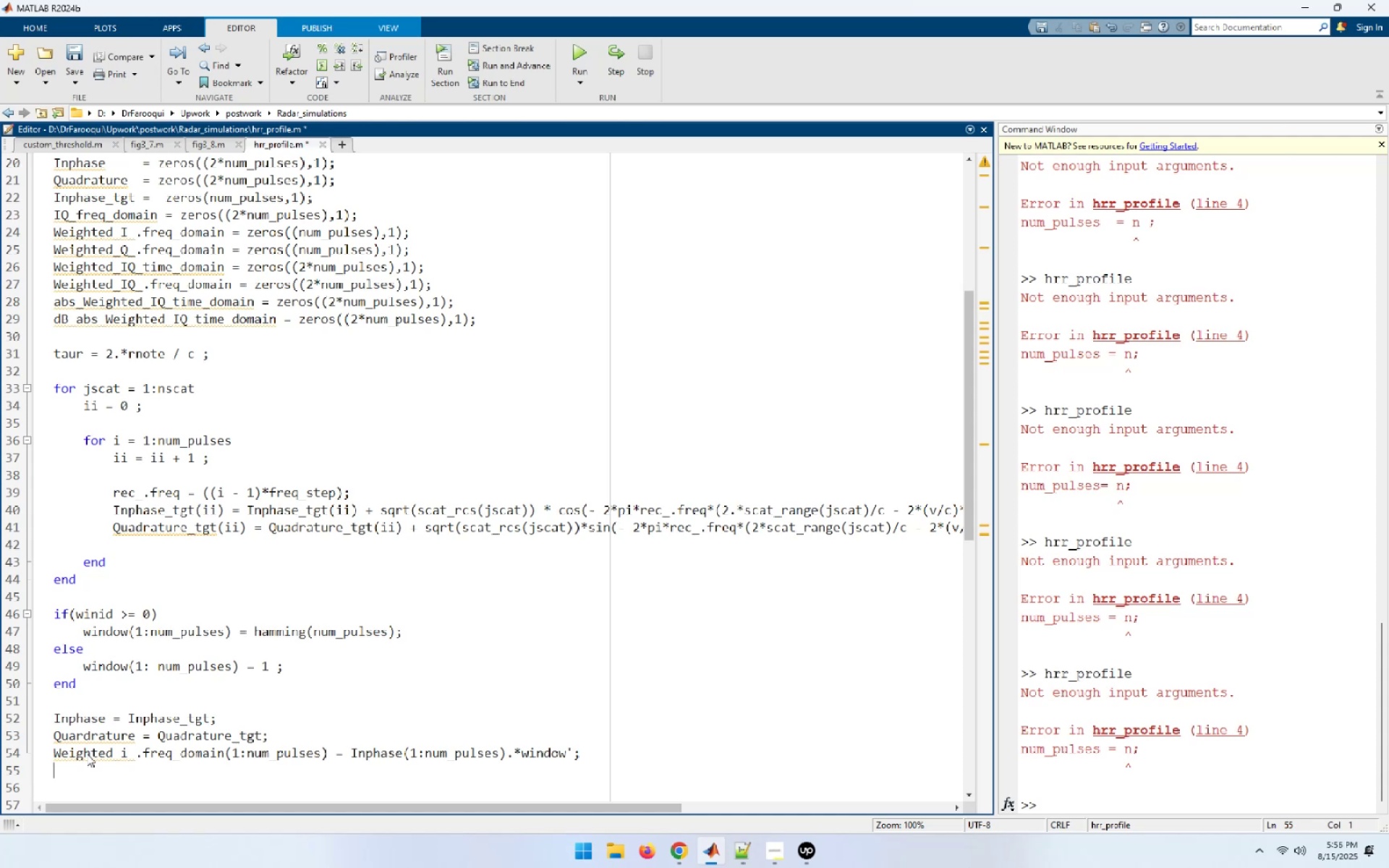 
type(Weighted)
 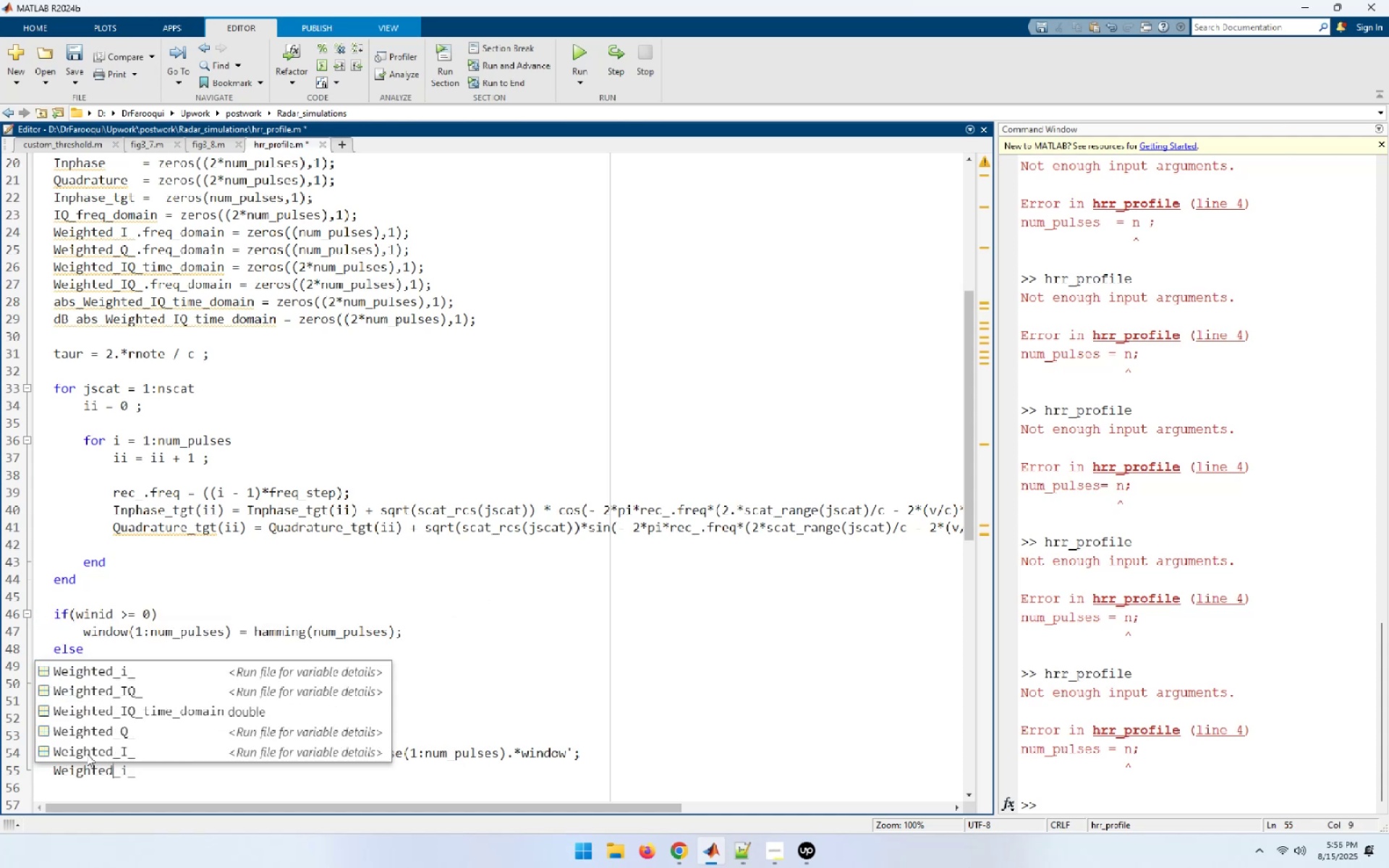 
key(Shift+Minus)
 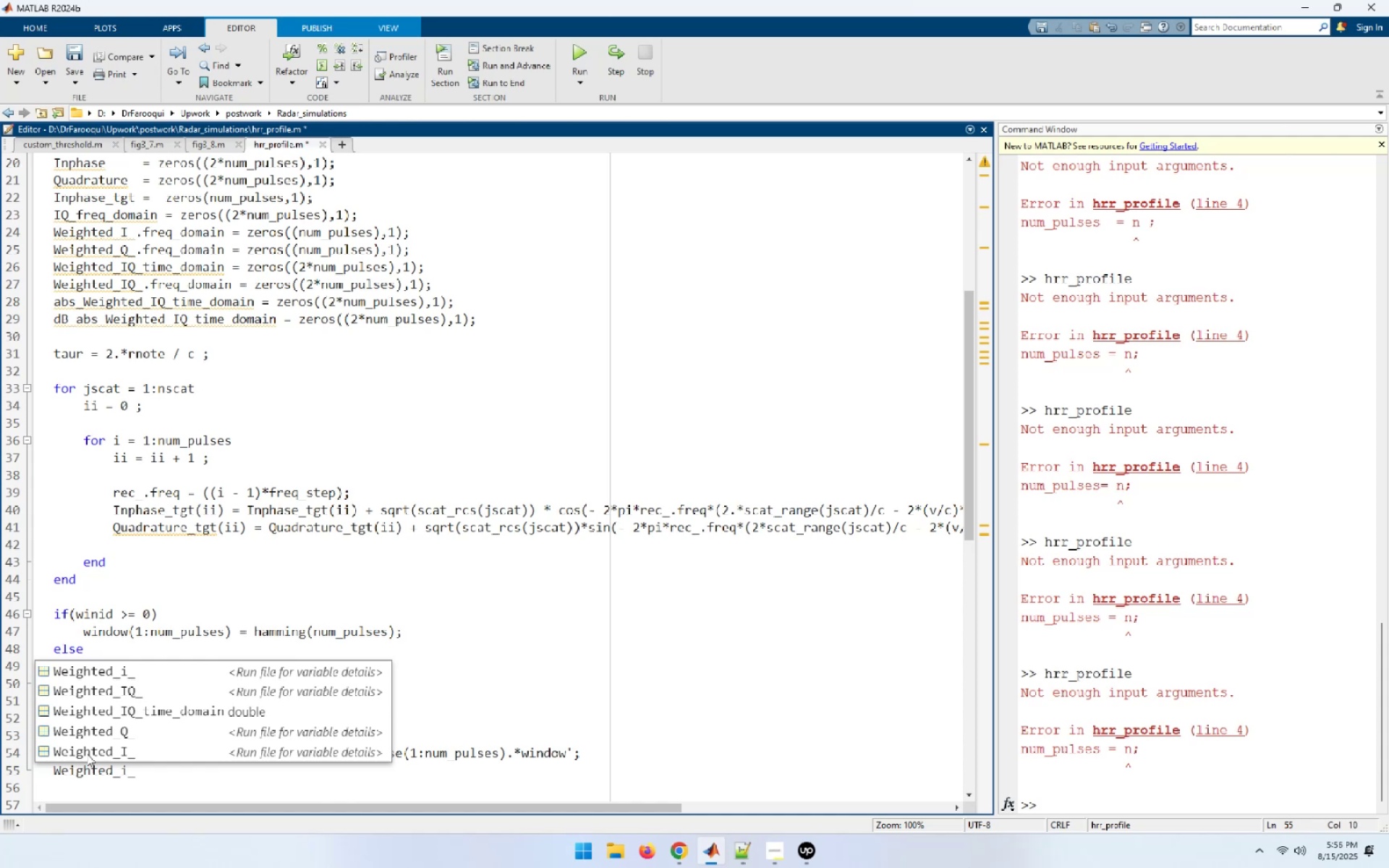 
wait(7.14)
 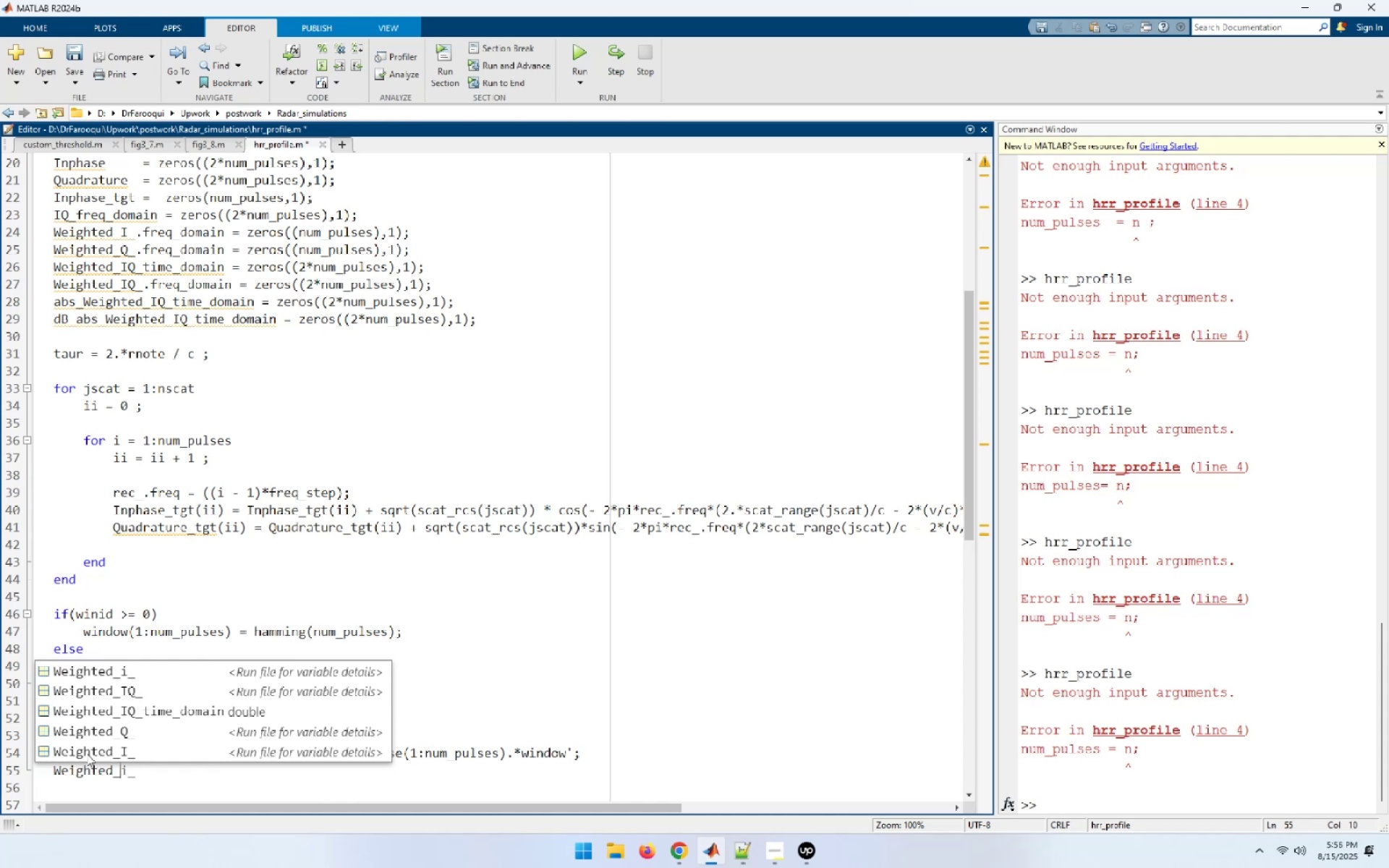 
key(Shift+Q)
 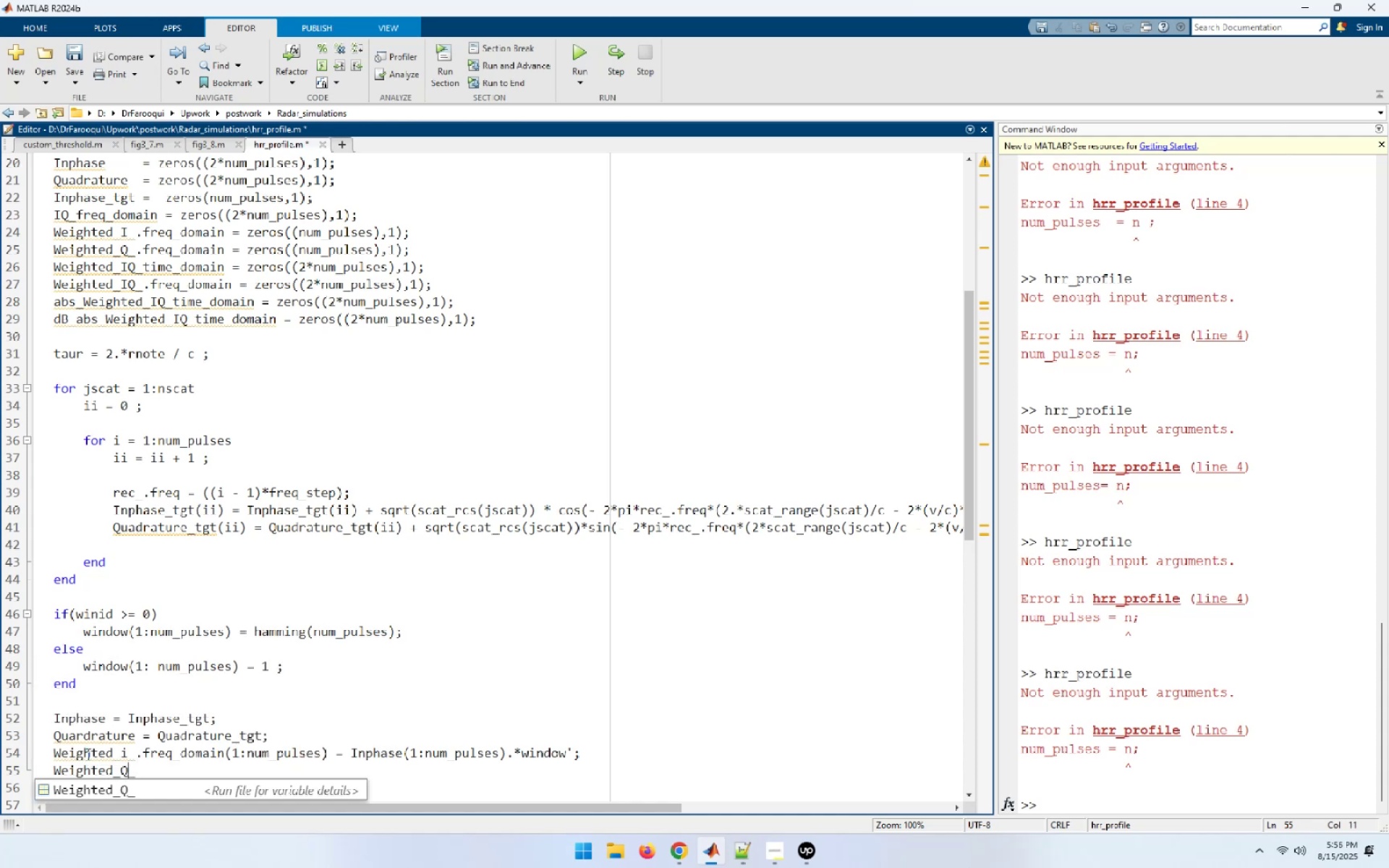 
type(_.freq)
 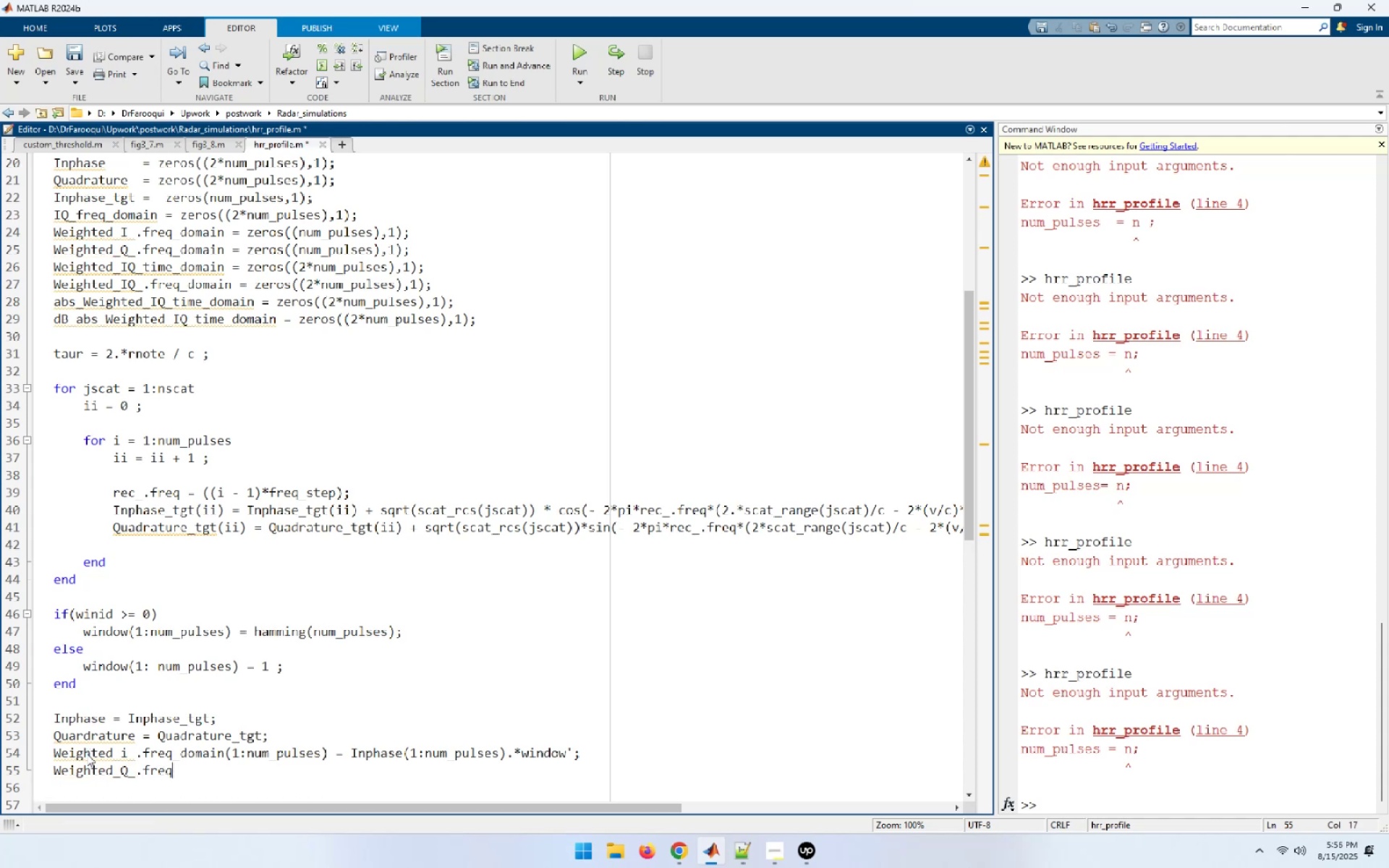 
type(_domain(1)
 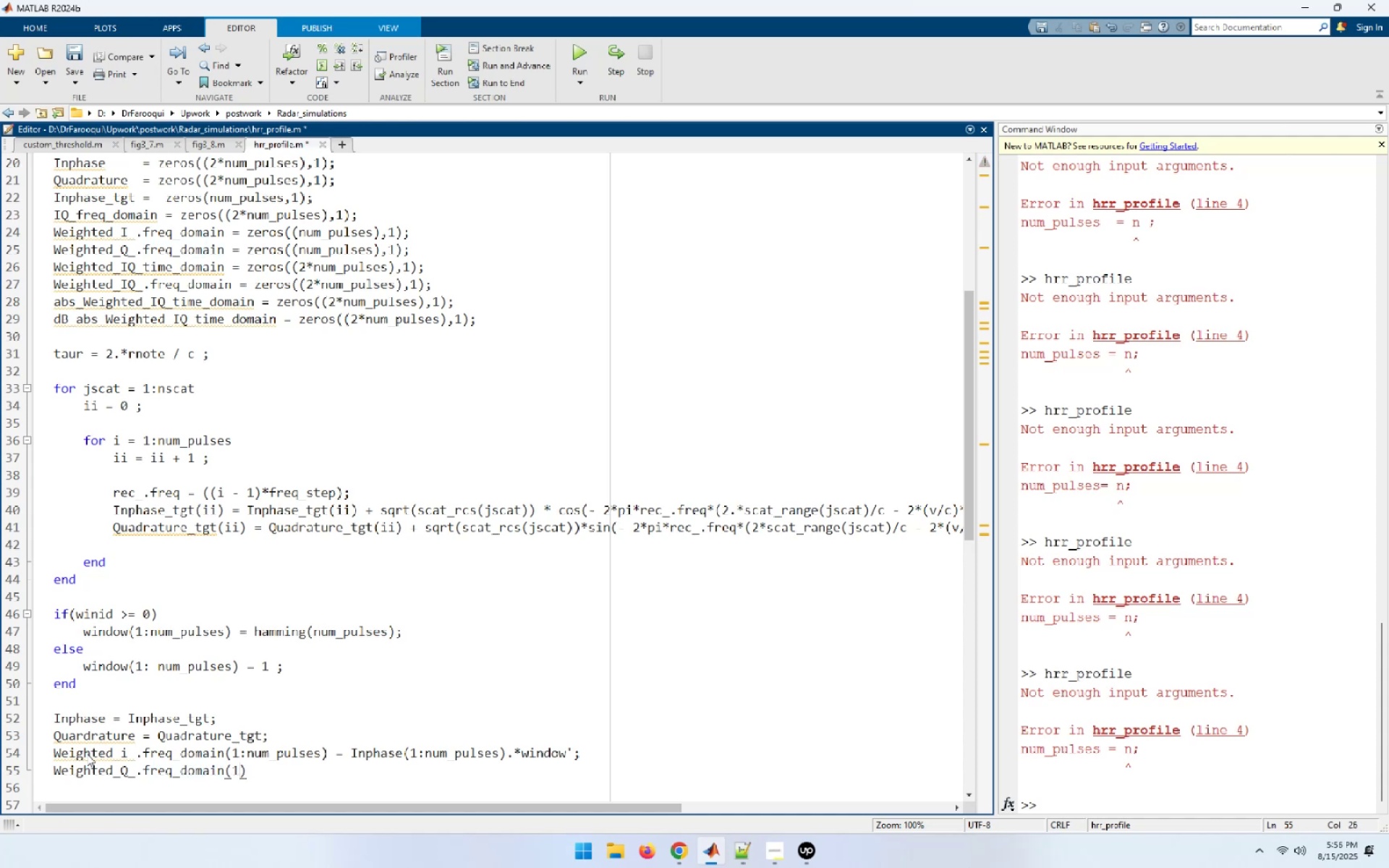 
type( )
key(Backspace)
type(:num_pulses)
 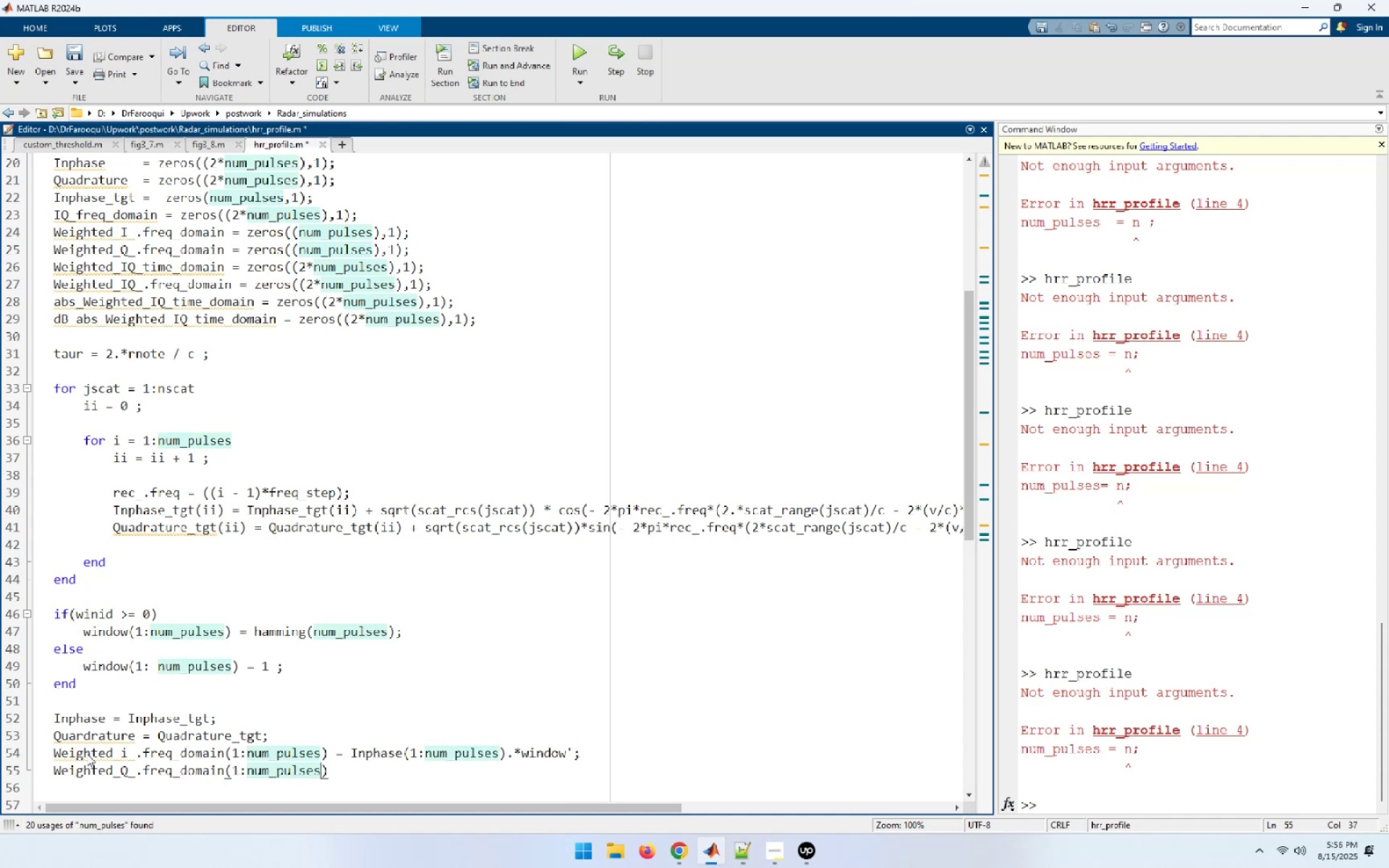 
wait(10.87)
 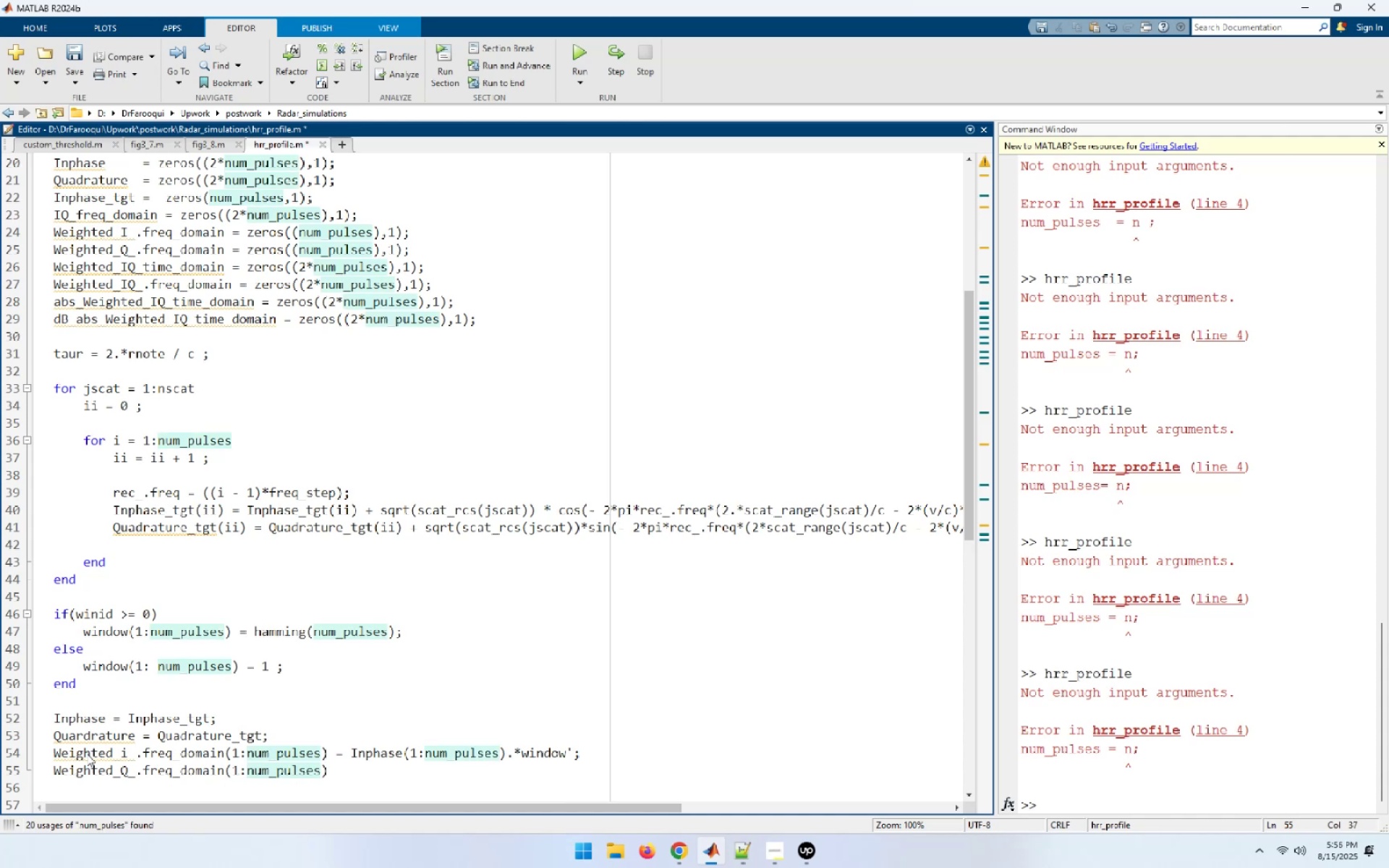 
left_click([339, 767])
 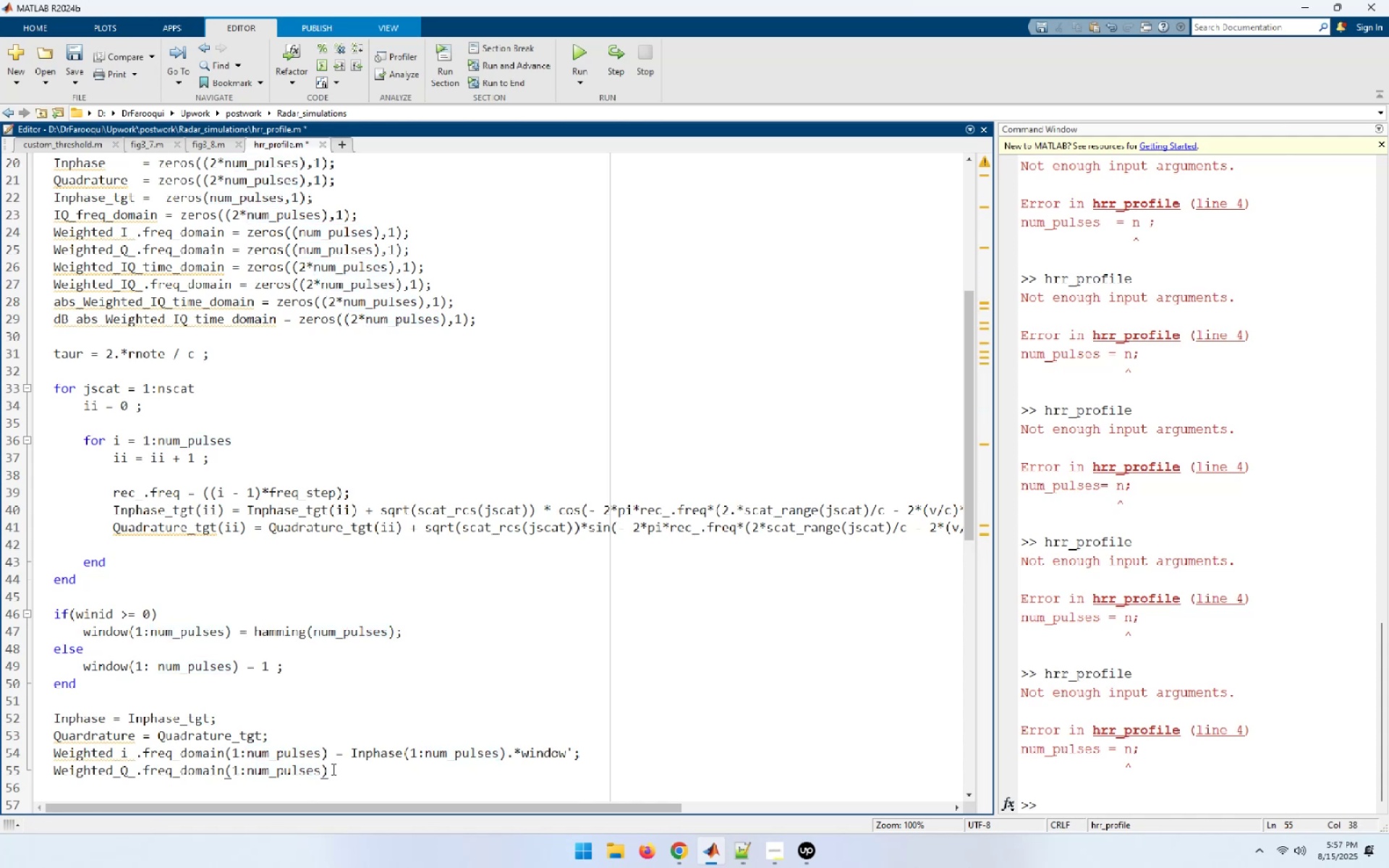 
type( = Qua)
 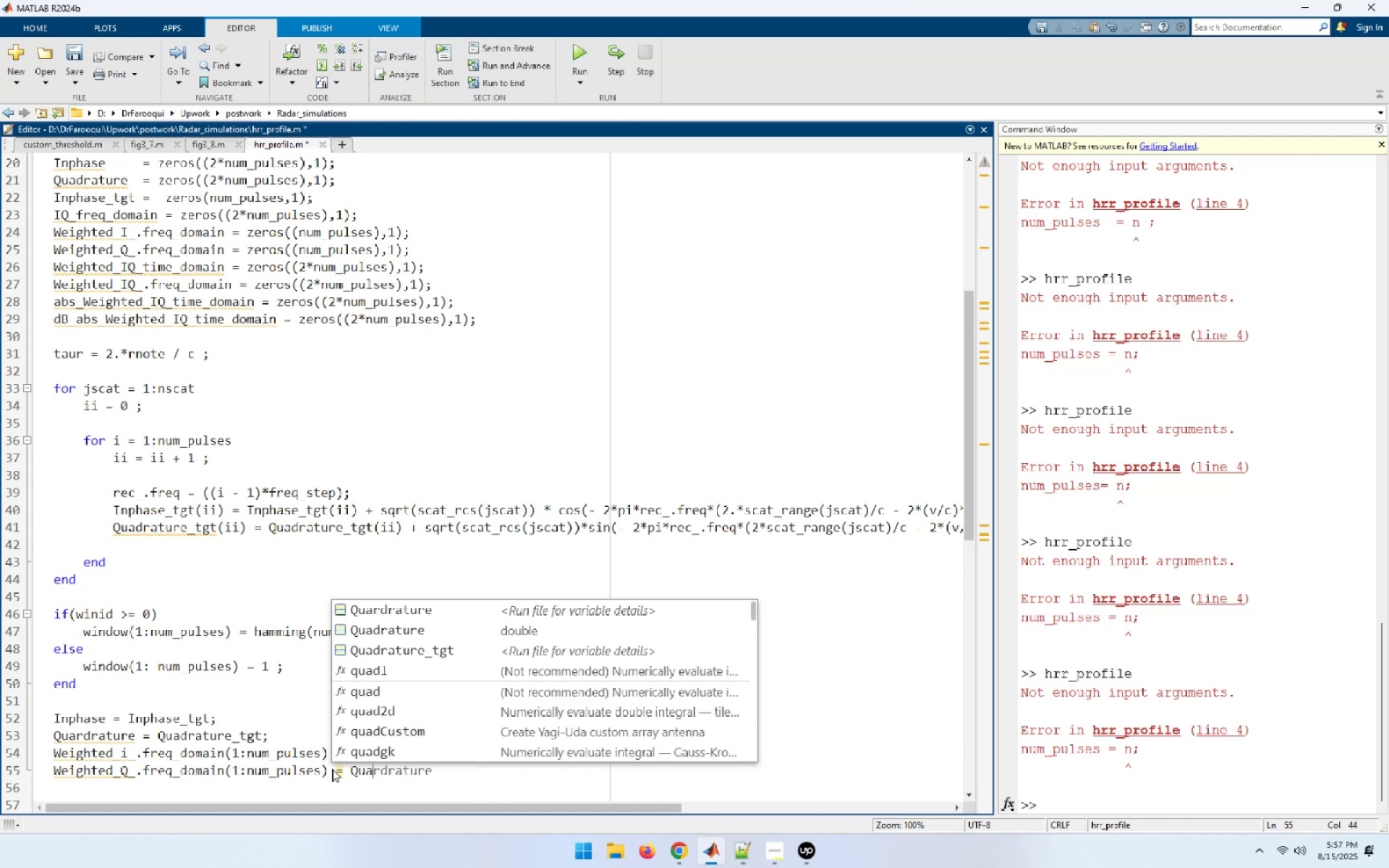 
wait(5.76)
 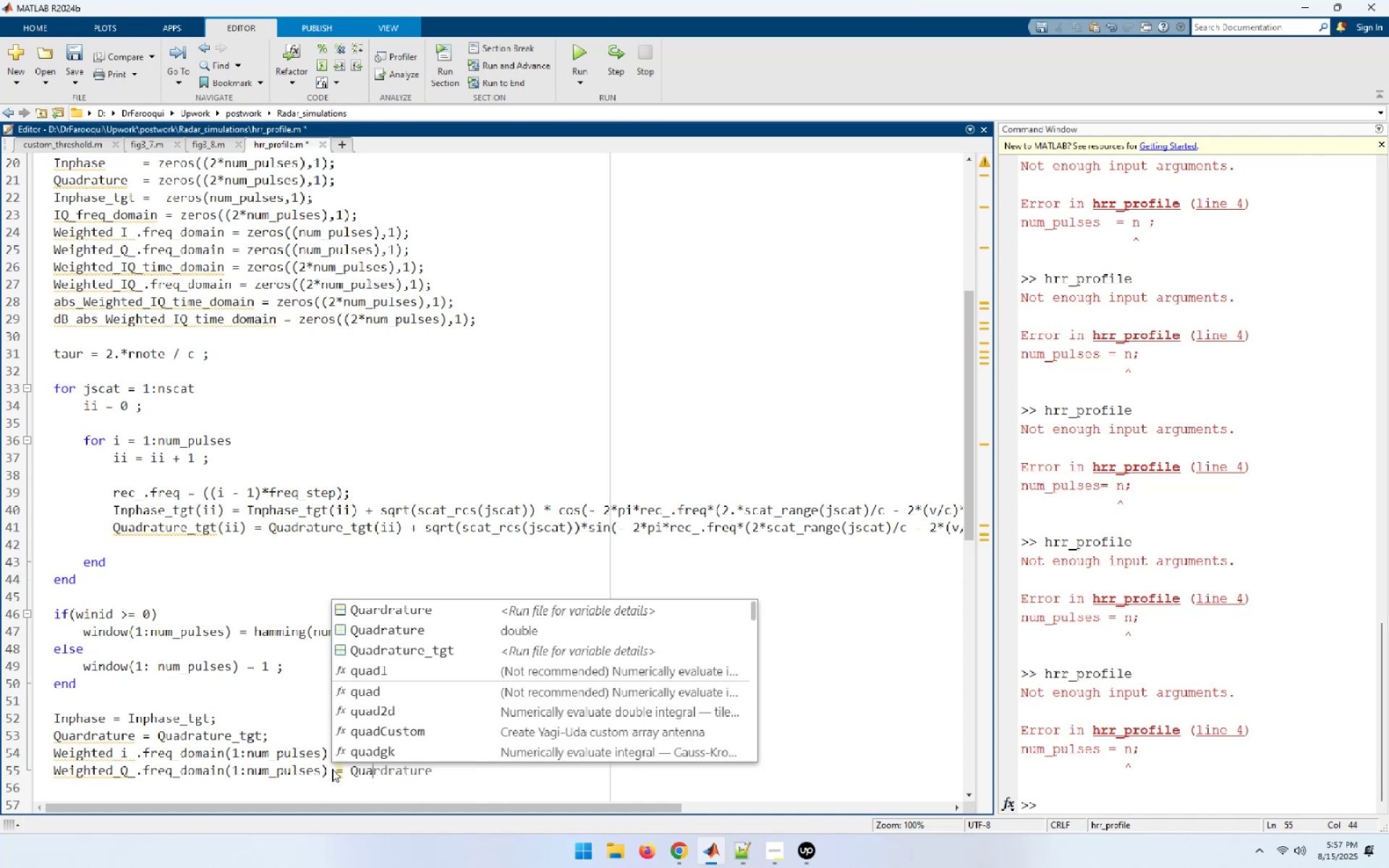 
type(drature)
 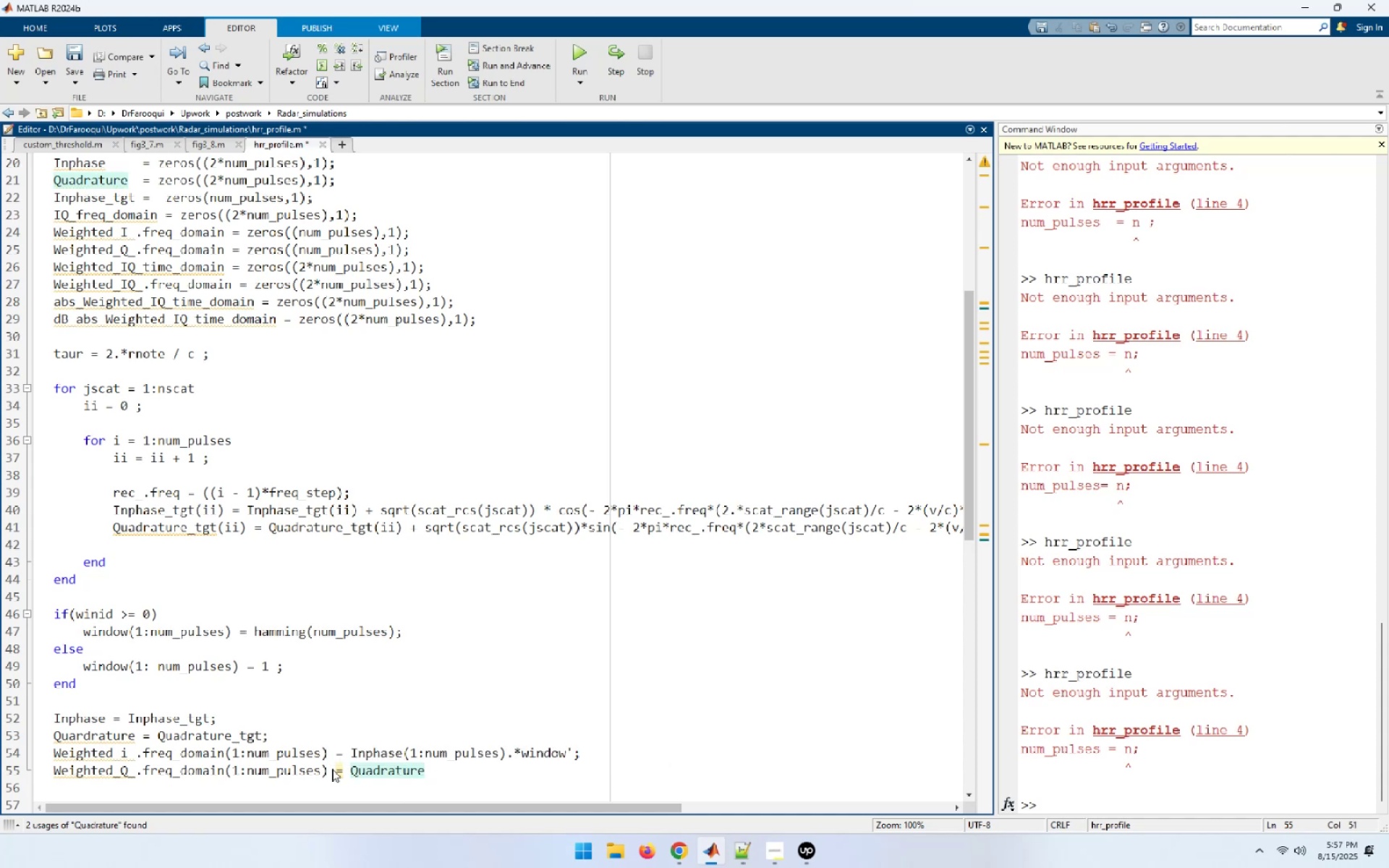 
key(Shift+9)
 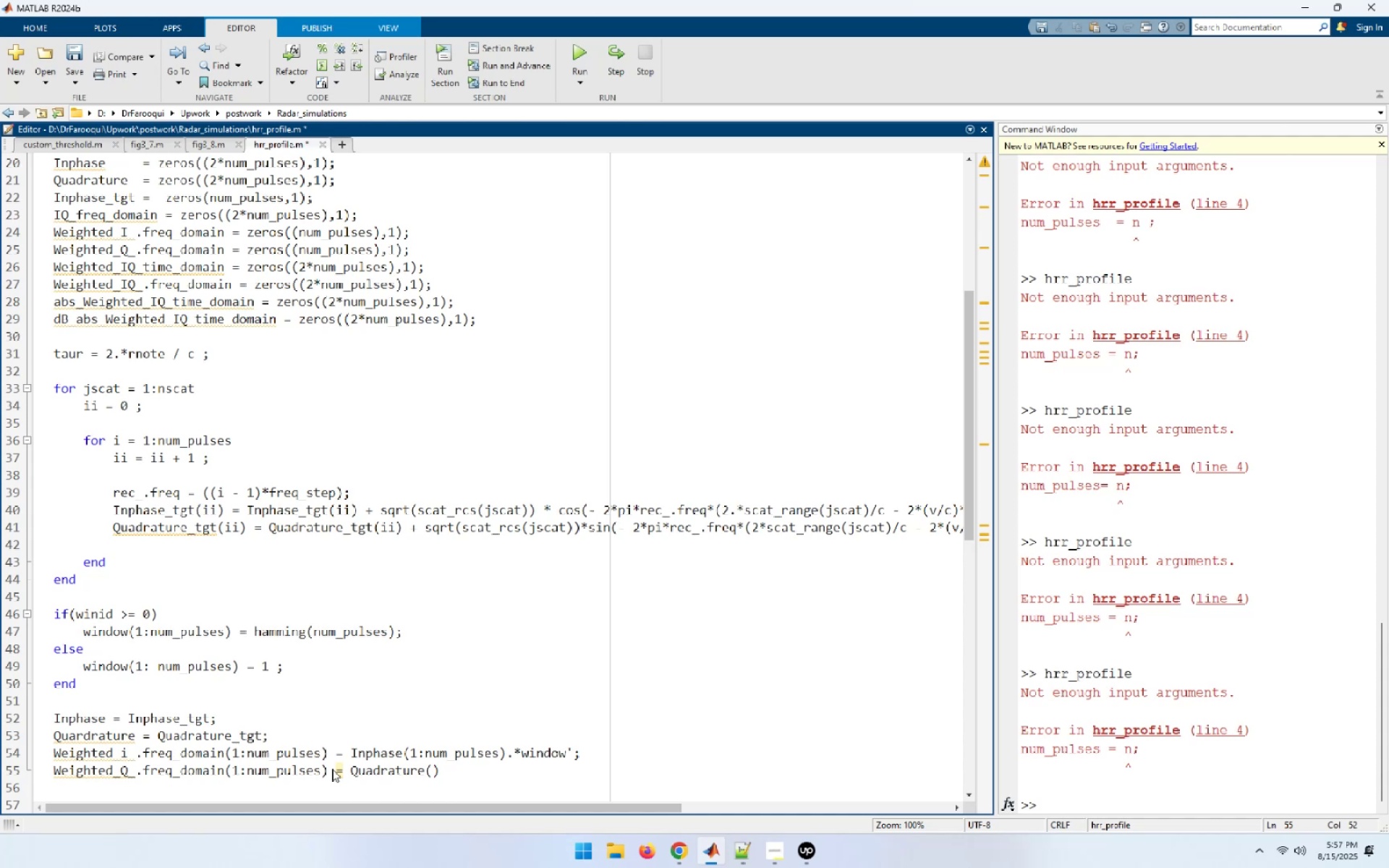 
wait(7.87)
 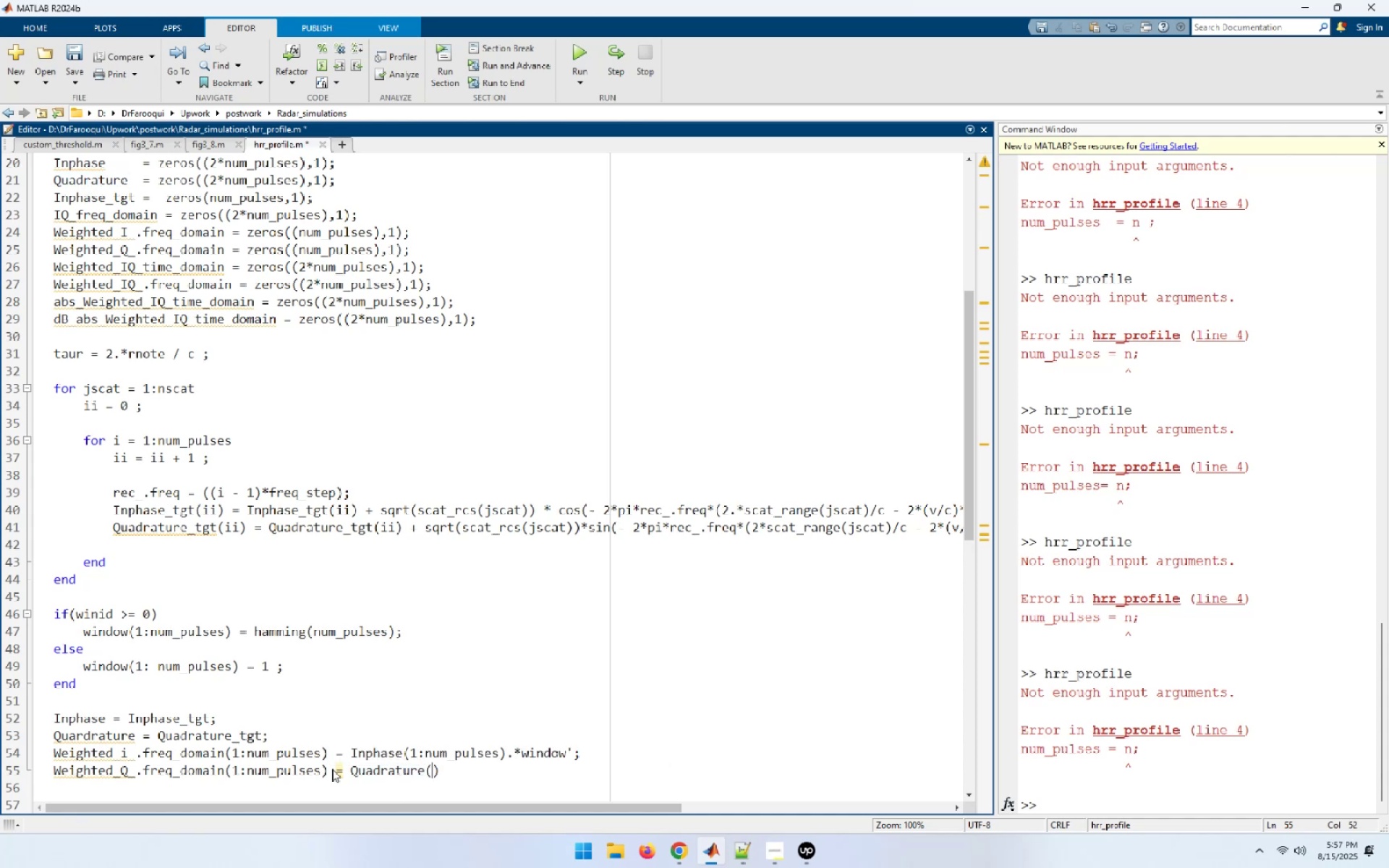 
key(1)
 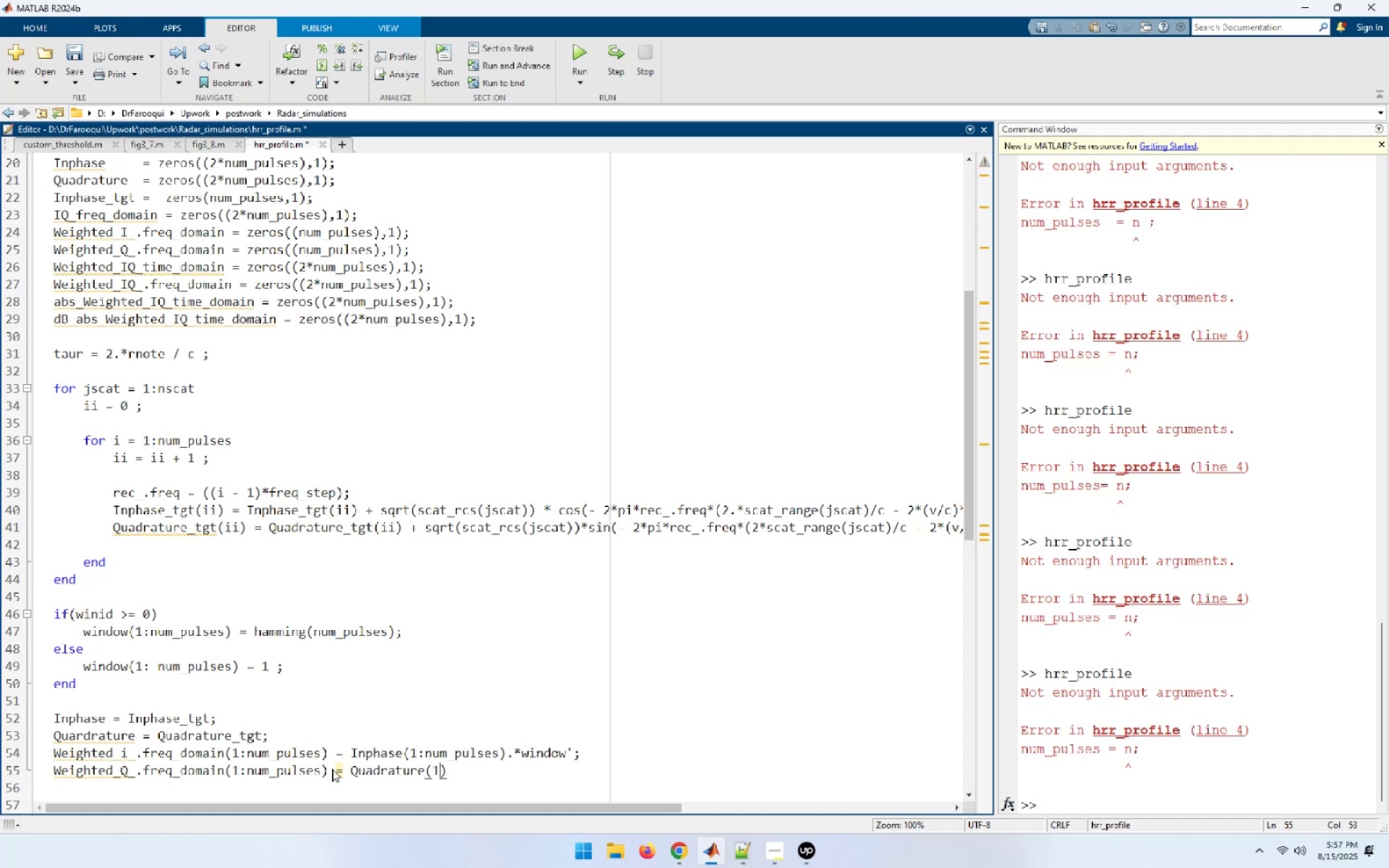 
key(Shift+Semicolon)
 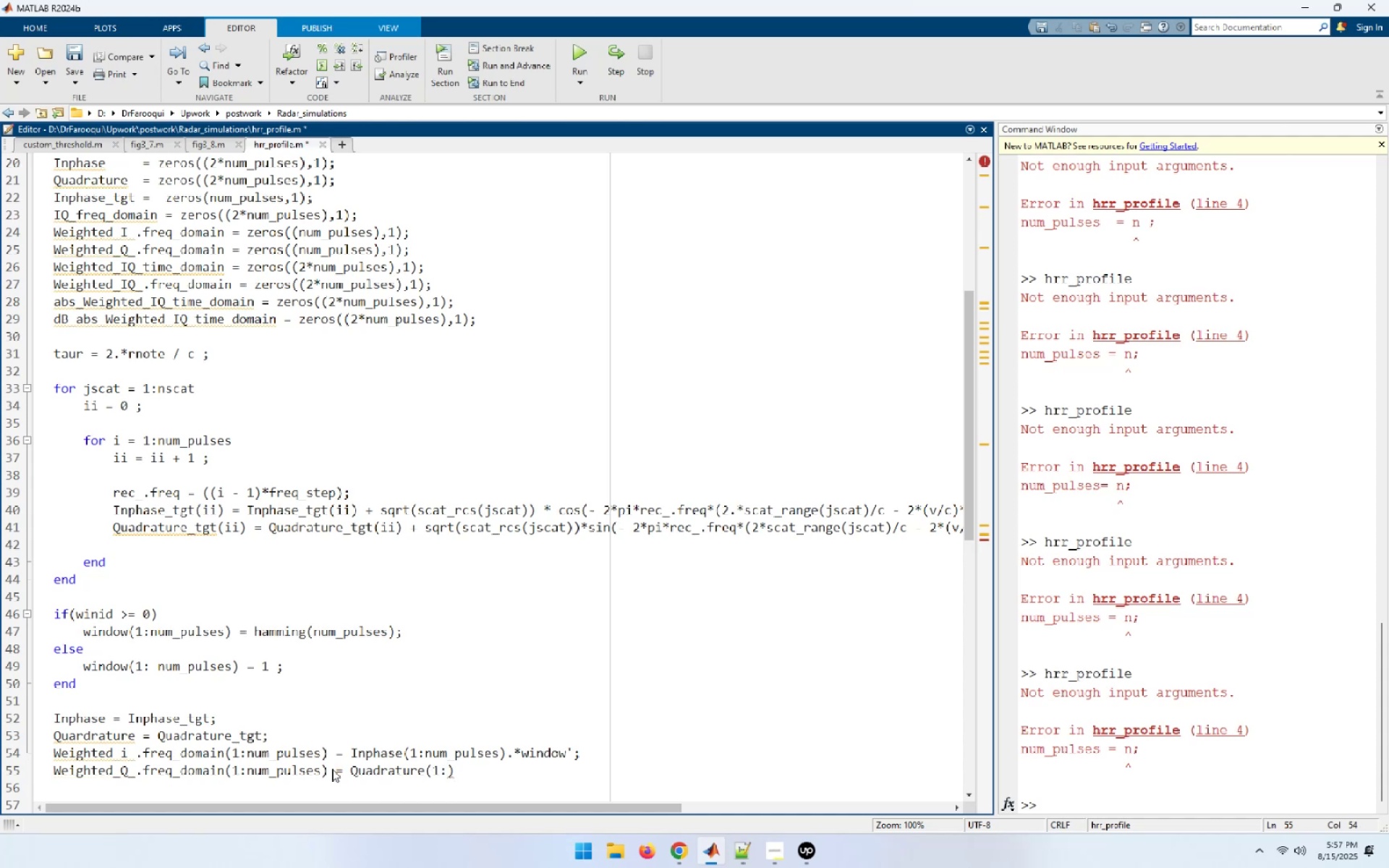 
type(num_pulses)
 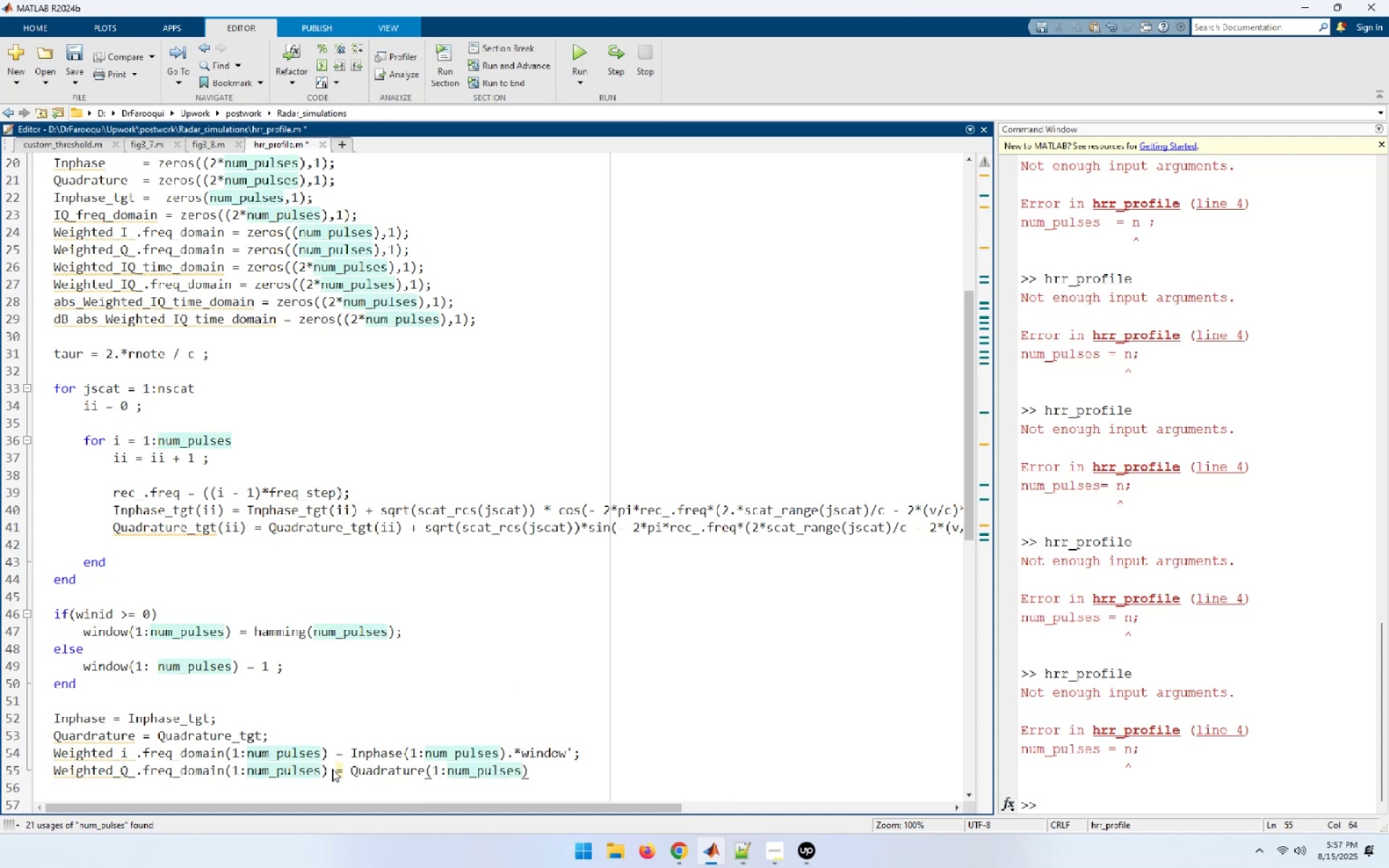 
key(ArrowRight)
 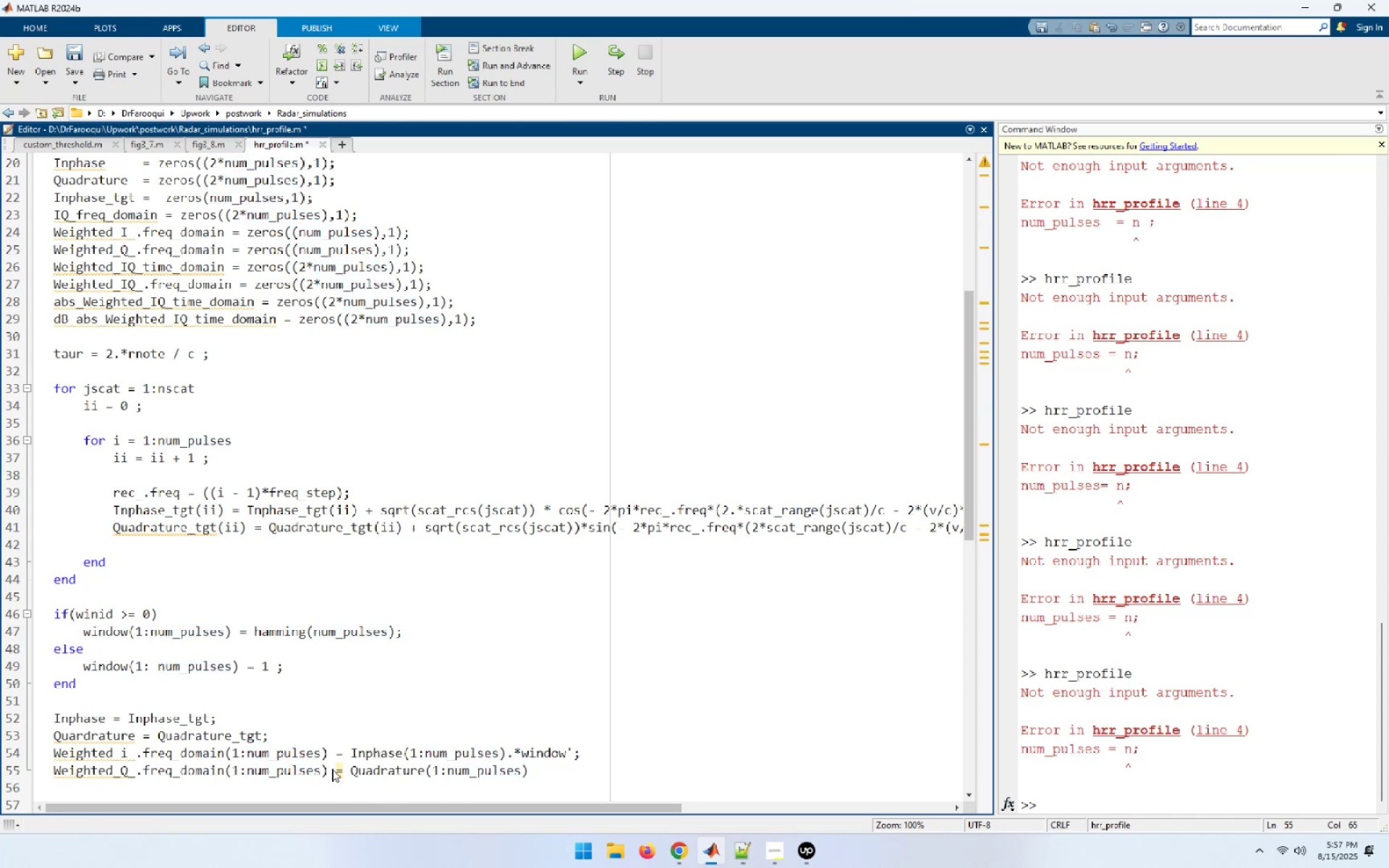 
type(.*window';)
 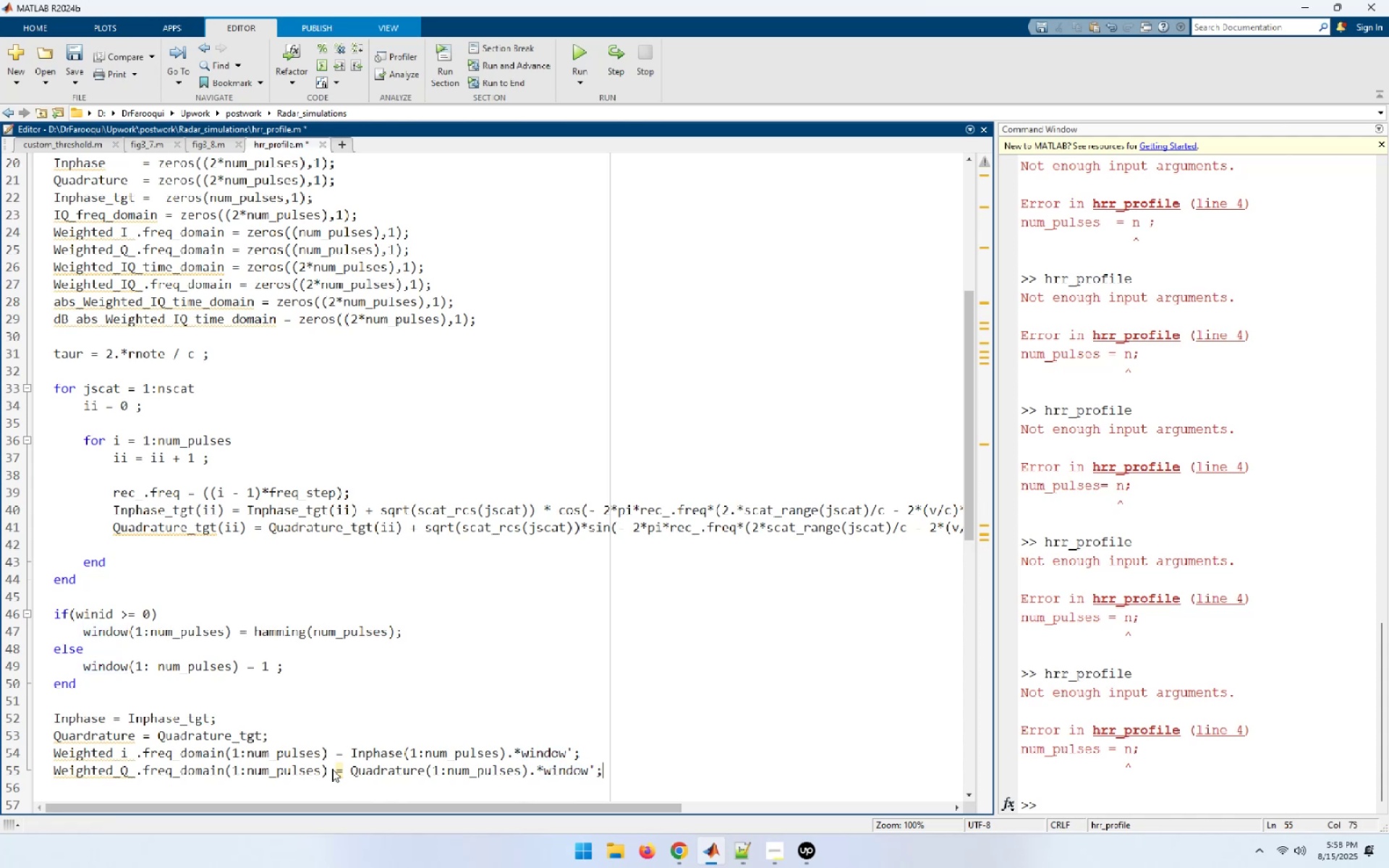 
key(Enter)
 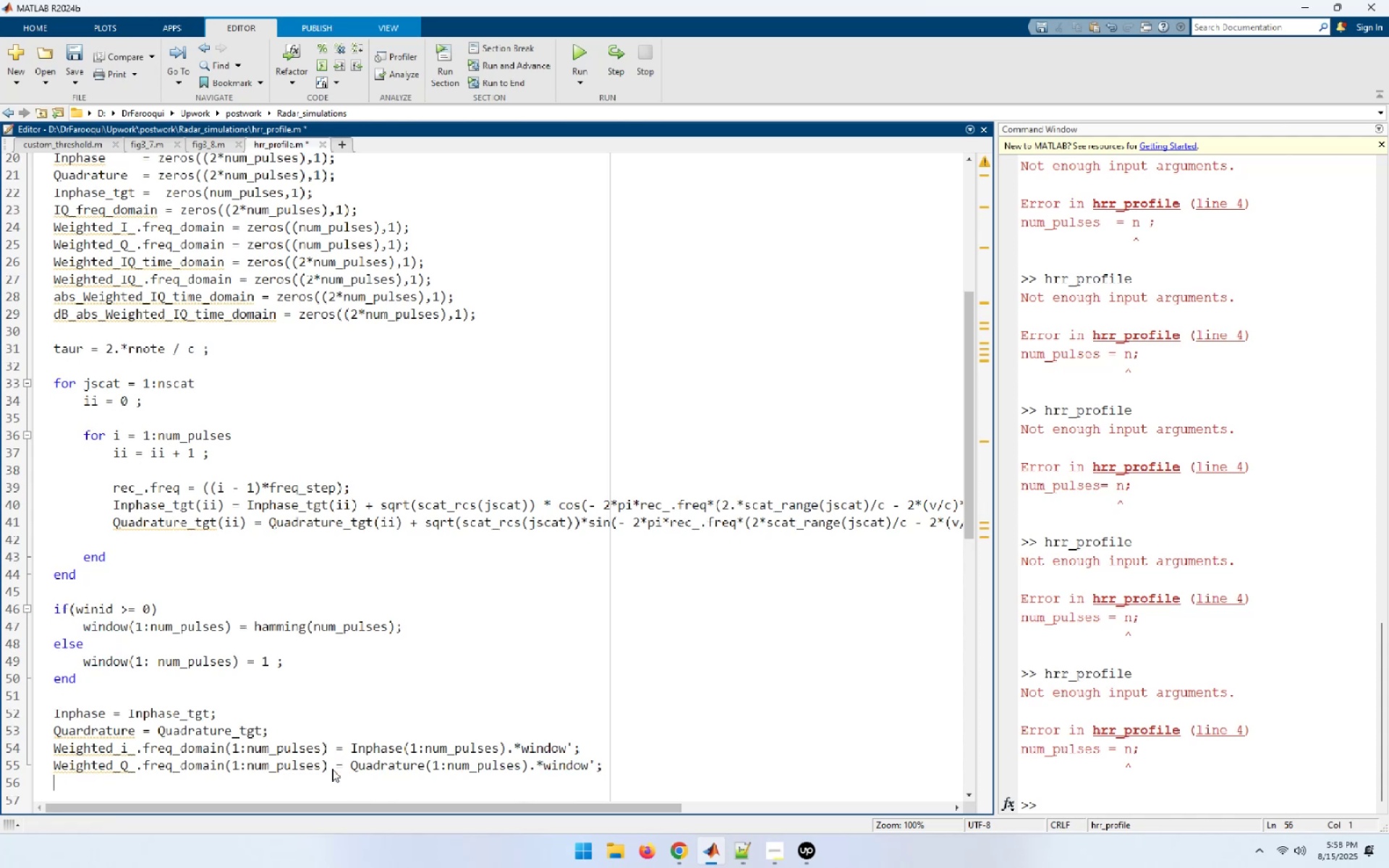 
type(Weighted_)
 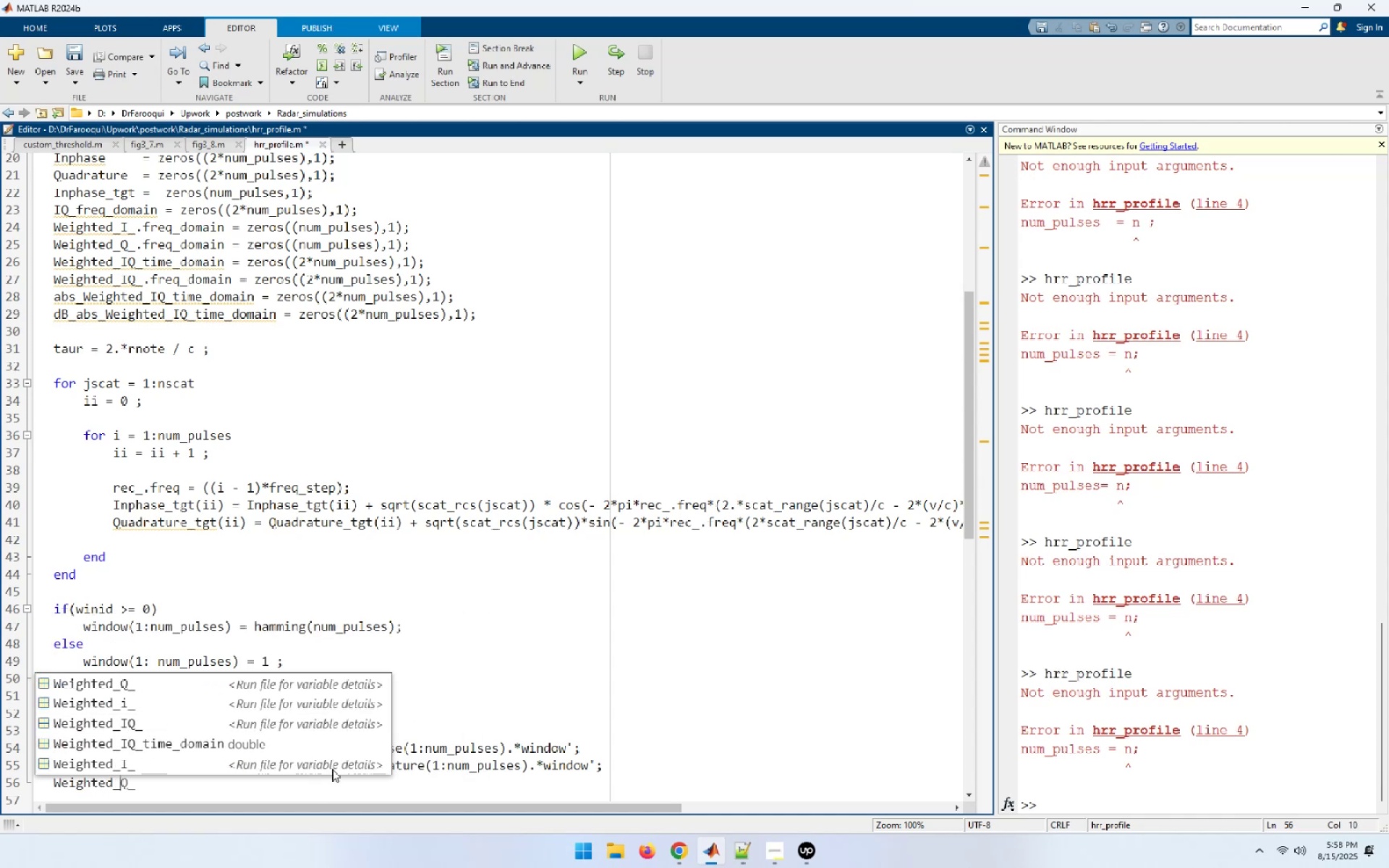 
type(IQ)
 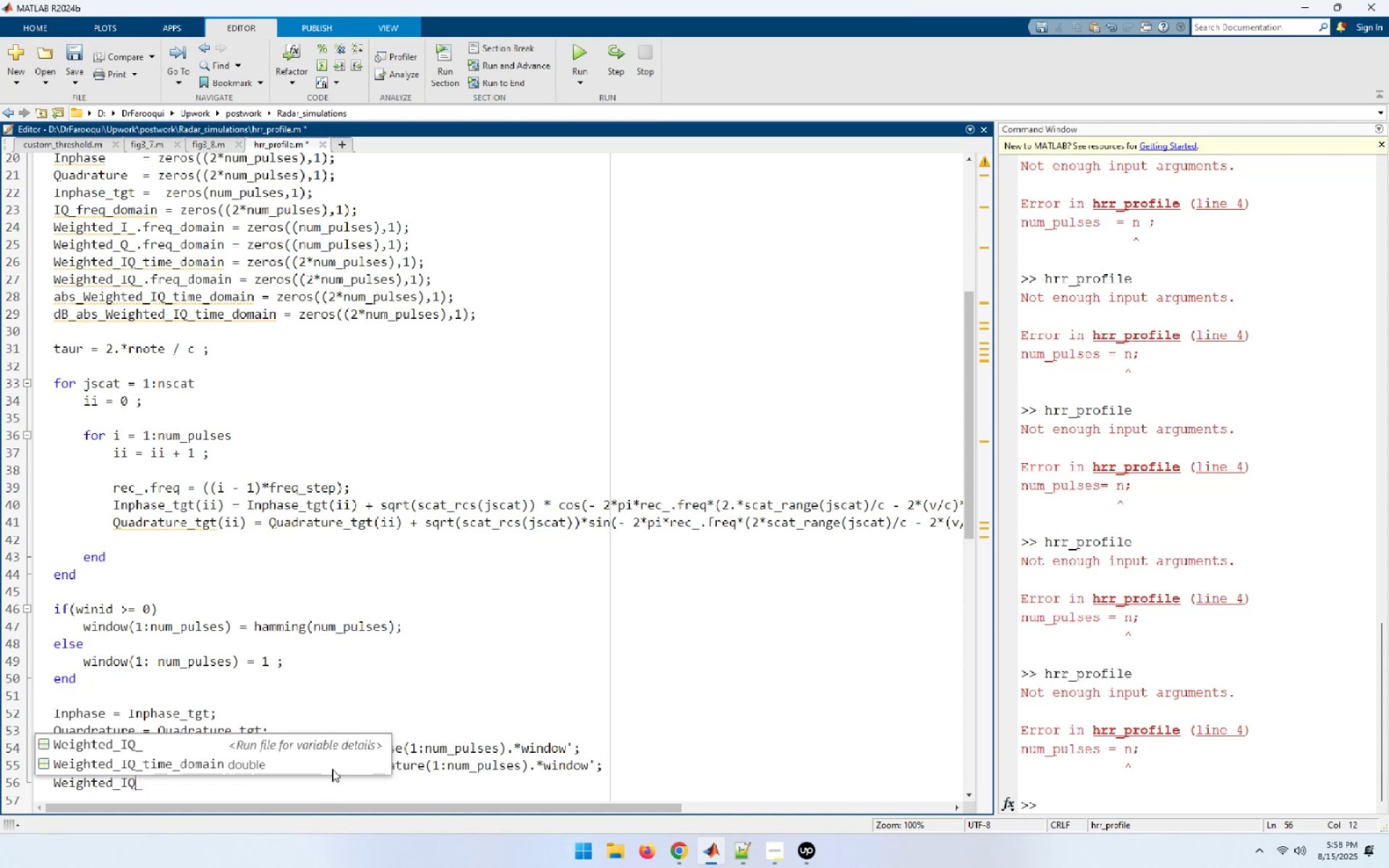 
type(_.F=)
key(Backspace)
key(Backspace)
type(freq_)
 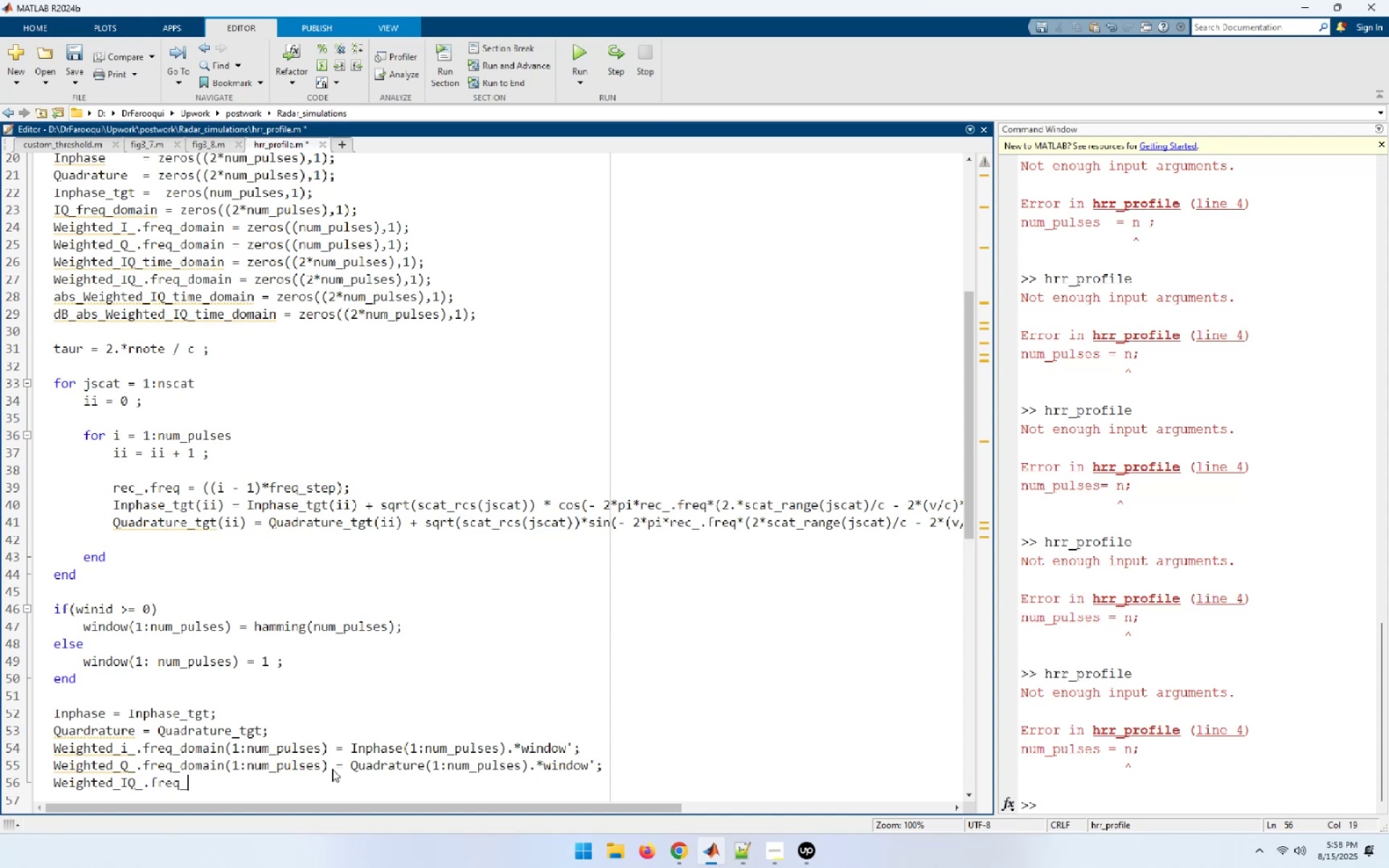 
wait(10.78)
 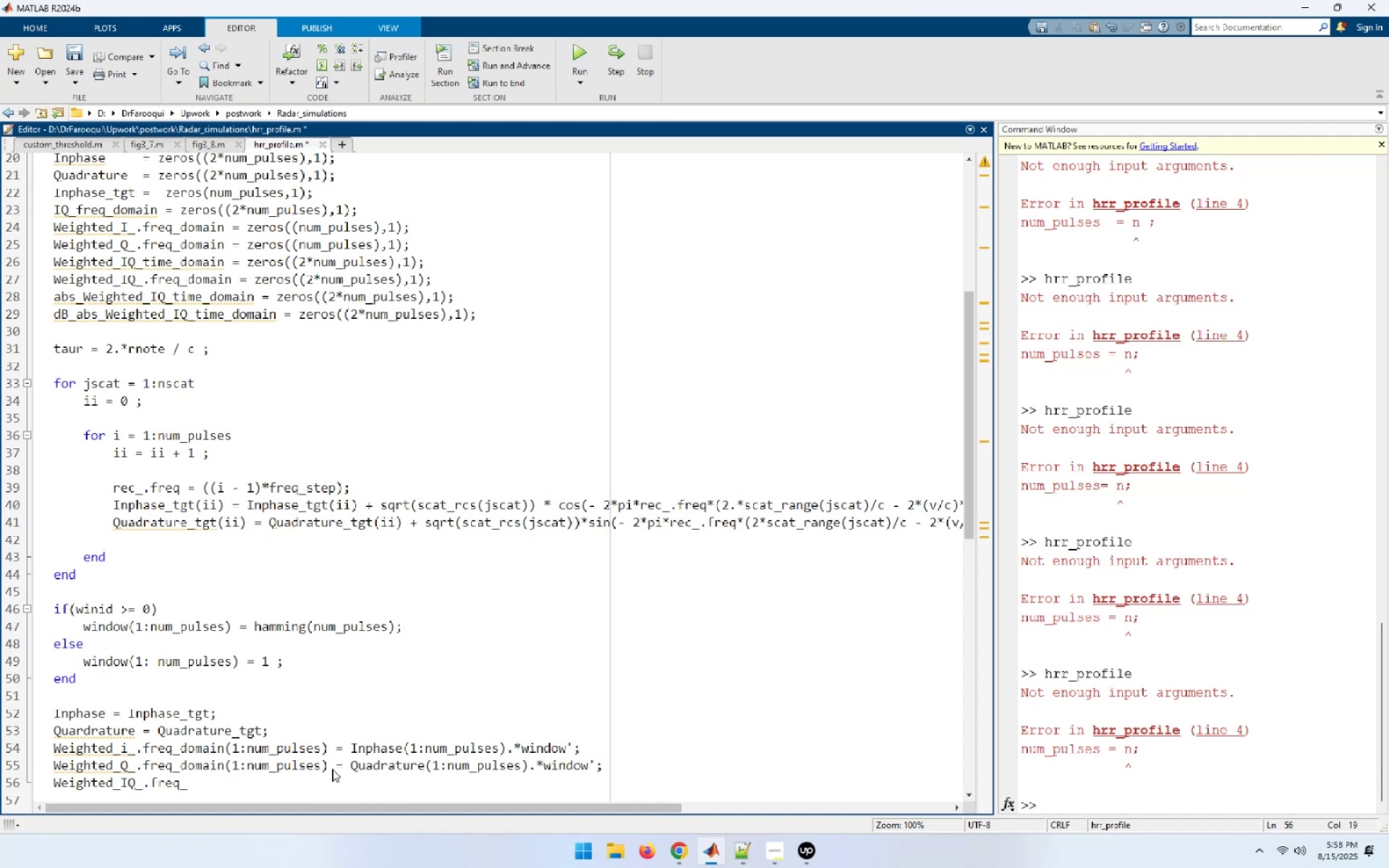 
type(domain)
 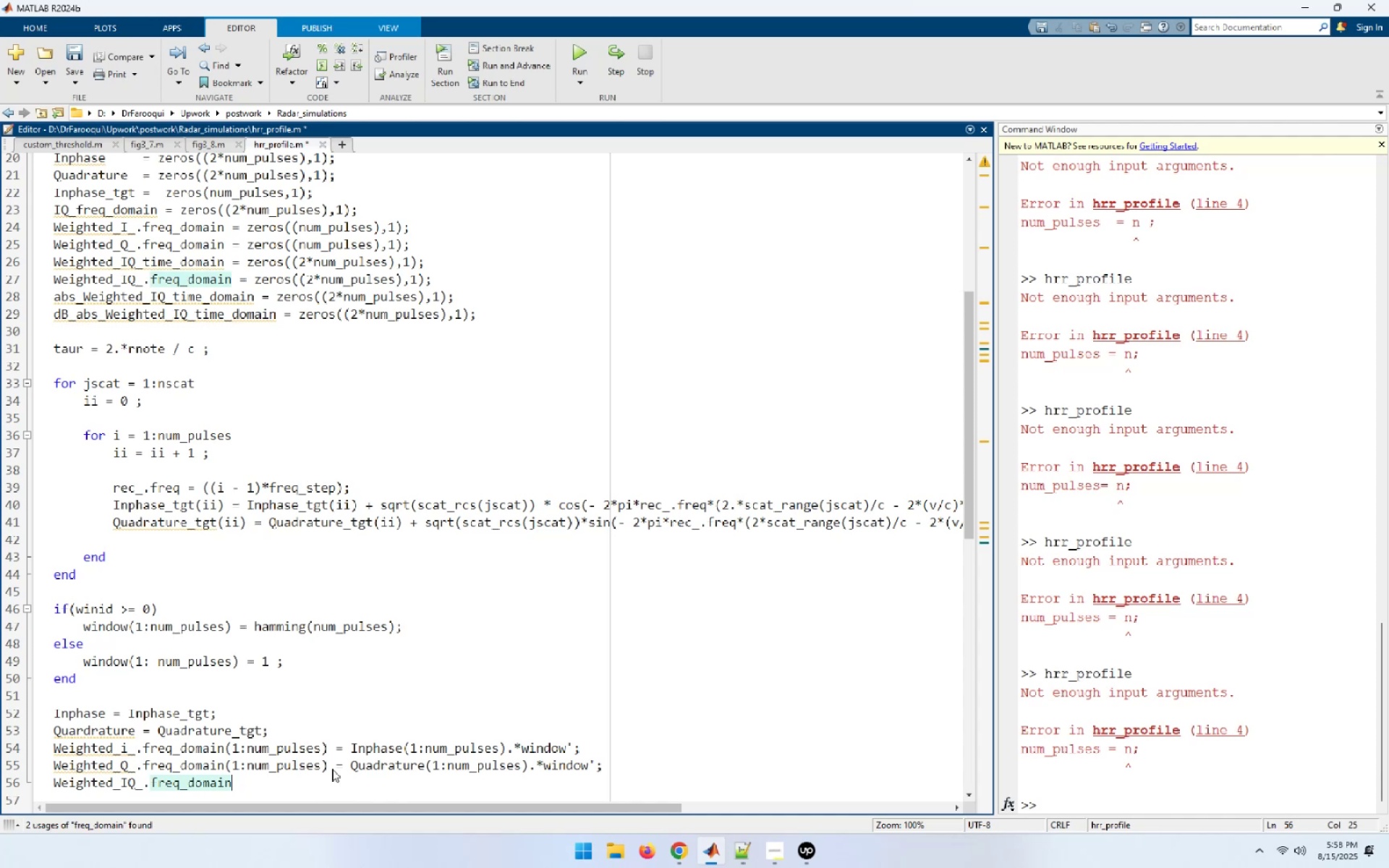 
type((num_pulses)
 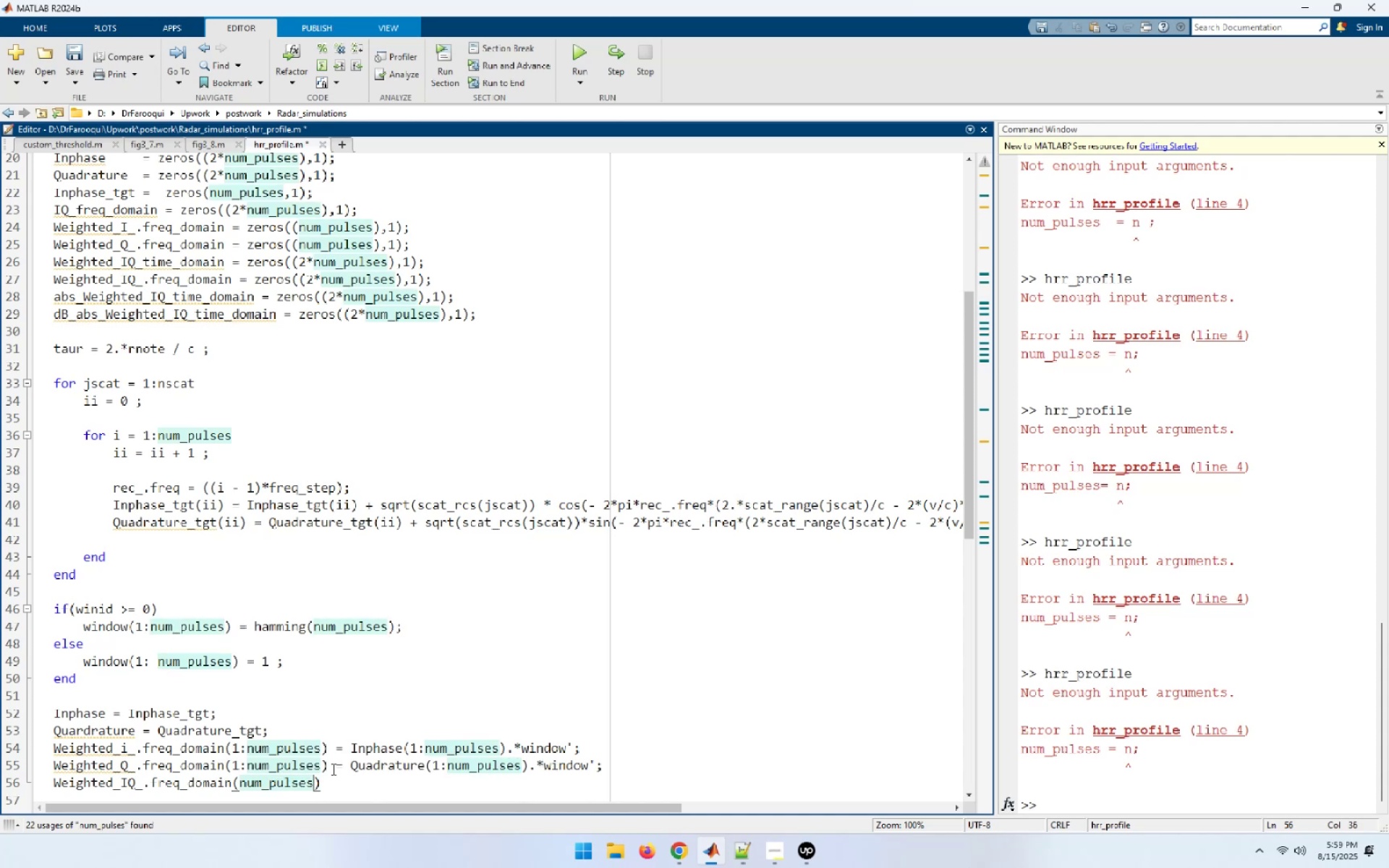 
key(Shift+Semicolon)
 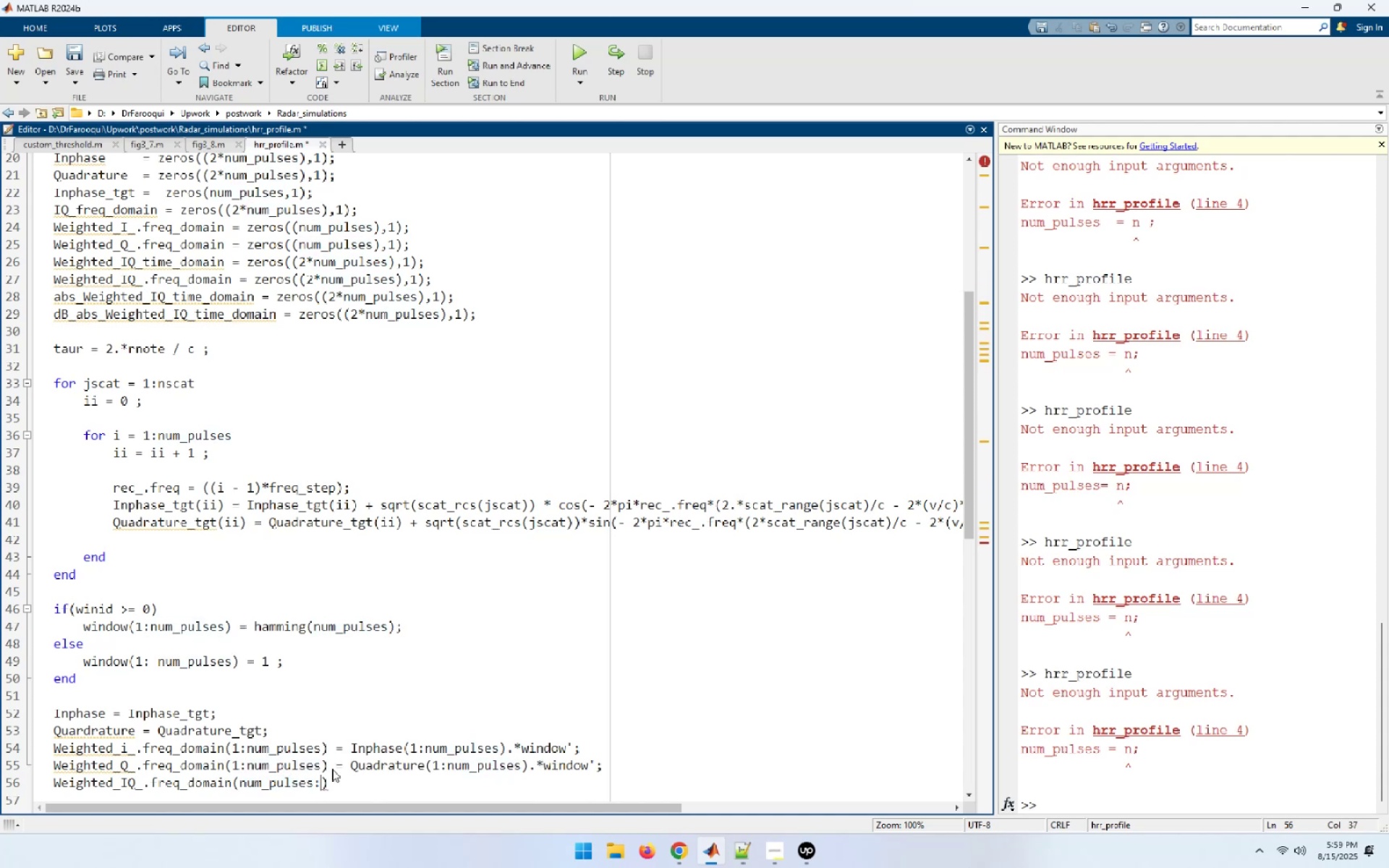 
key(Space)
 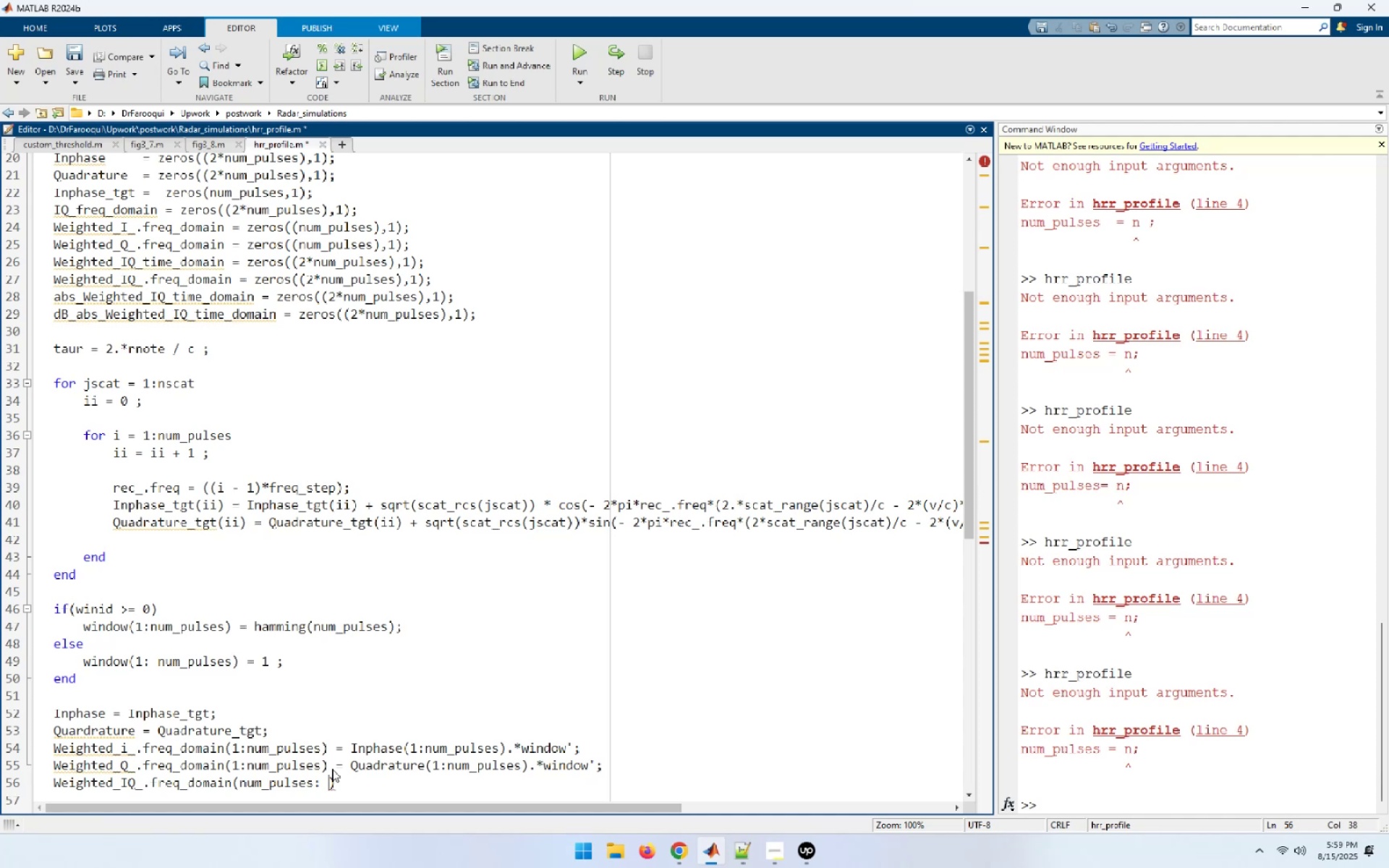 
key(2)
 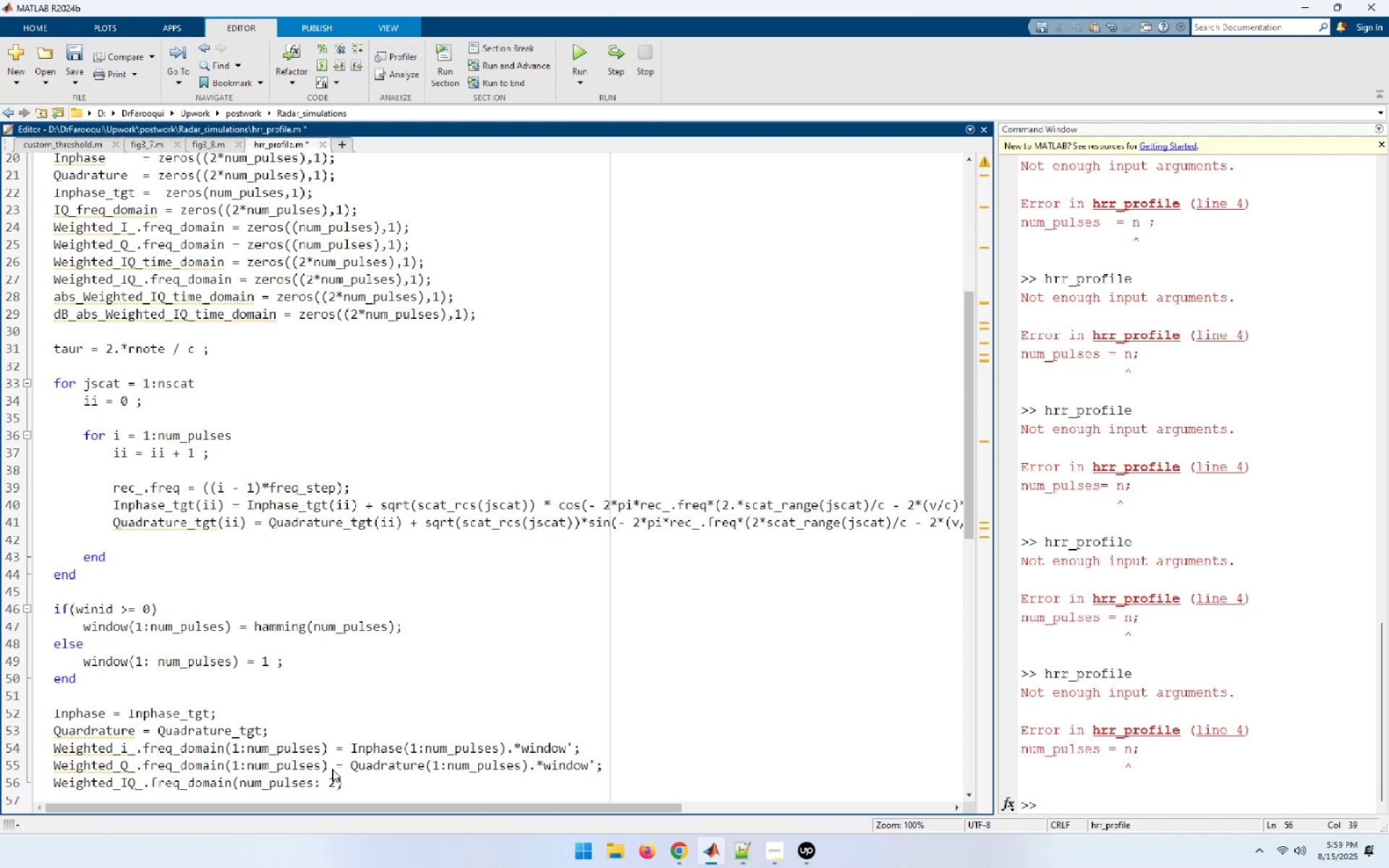 
type(*num_)
 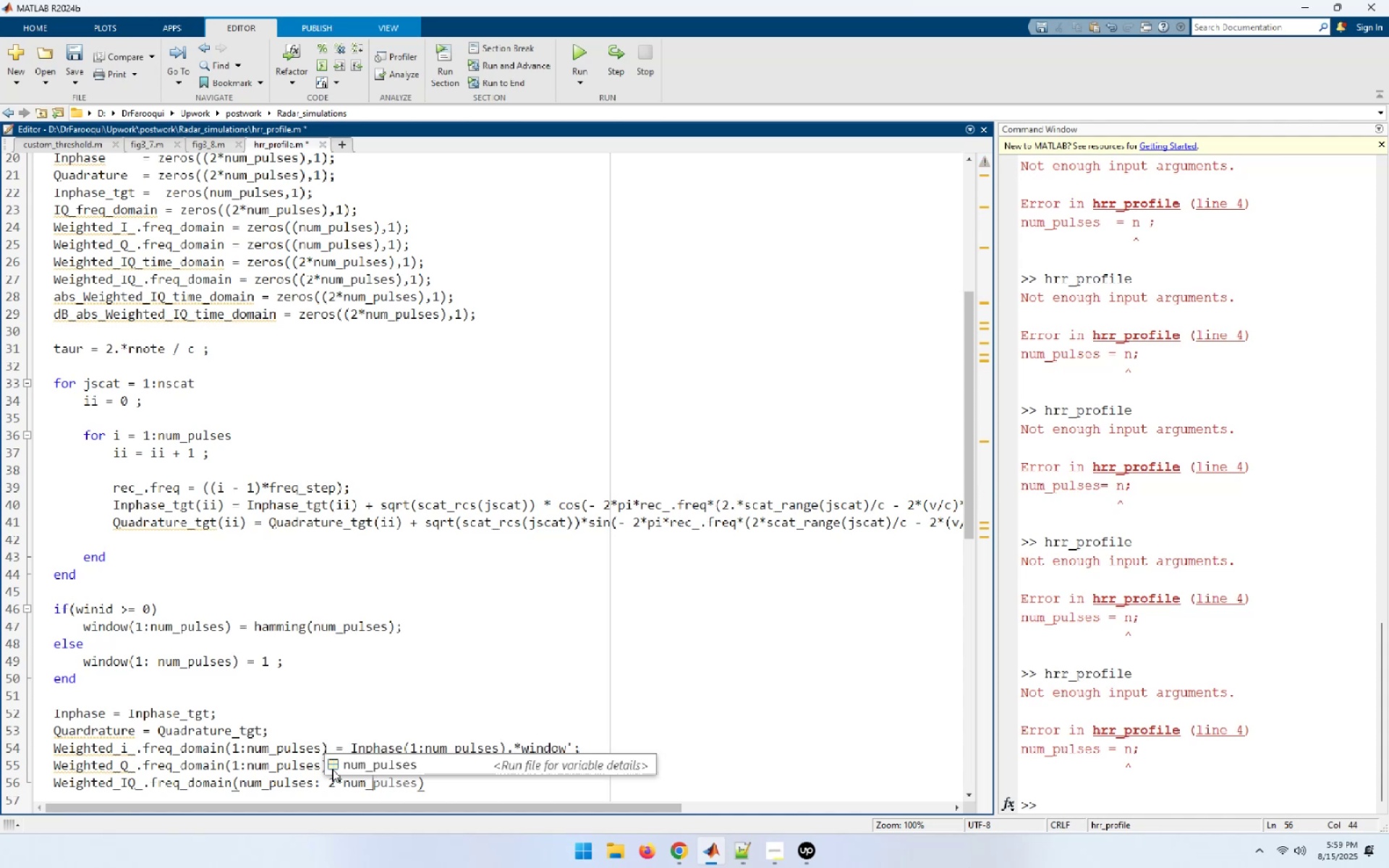 
wait(5.36)
 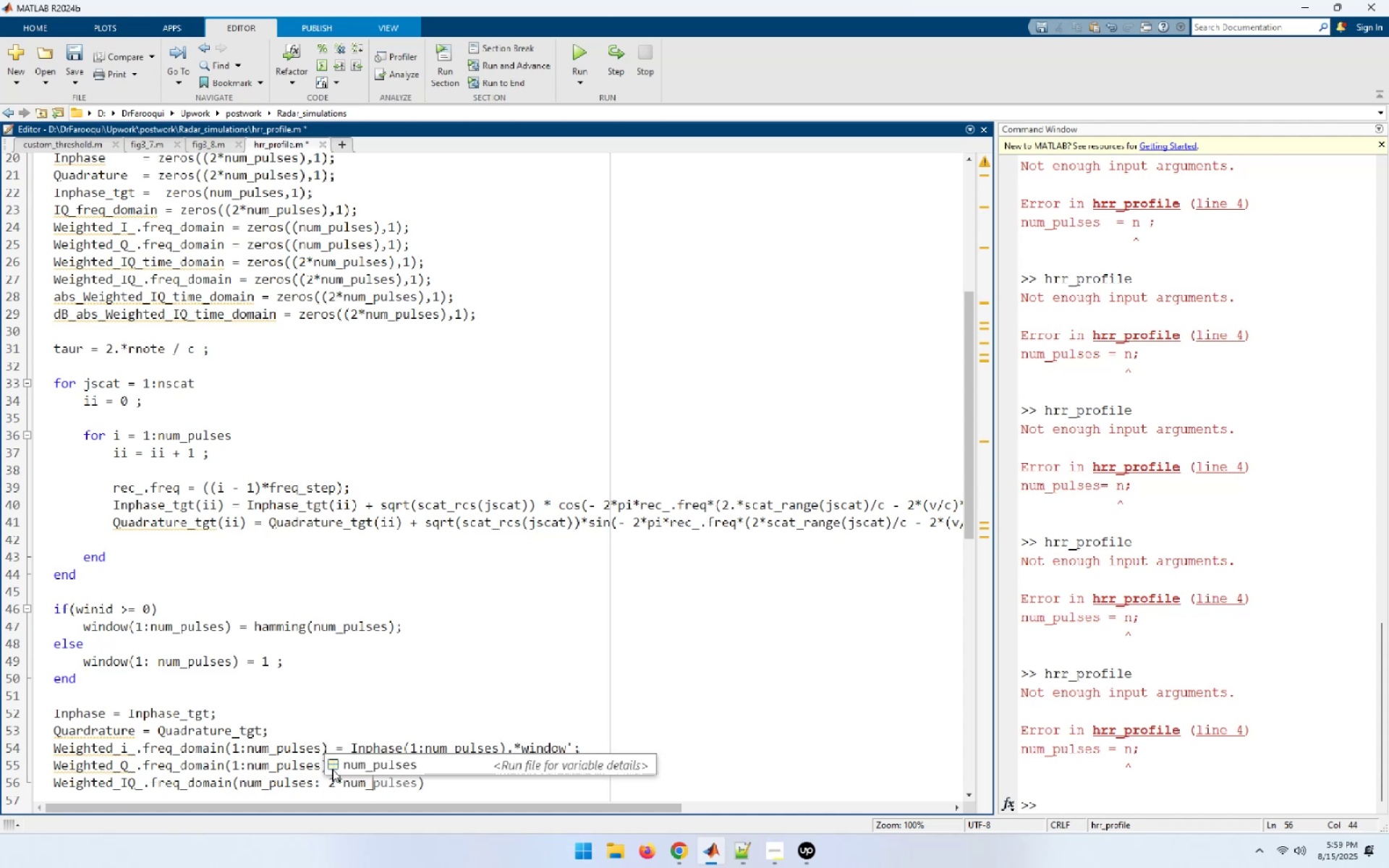 
type(pulses)
 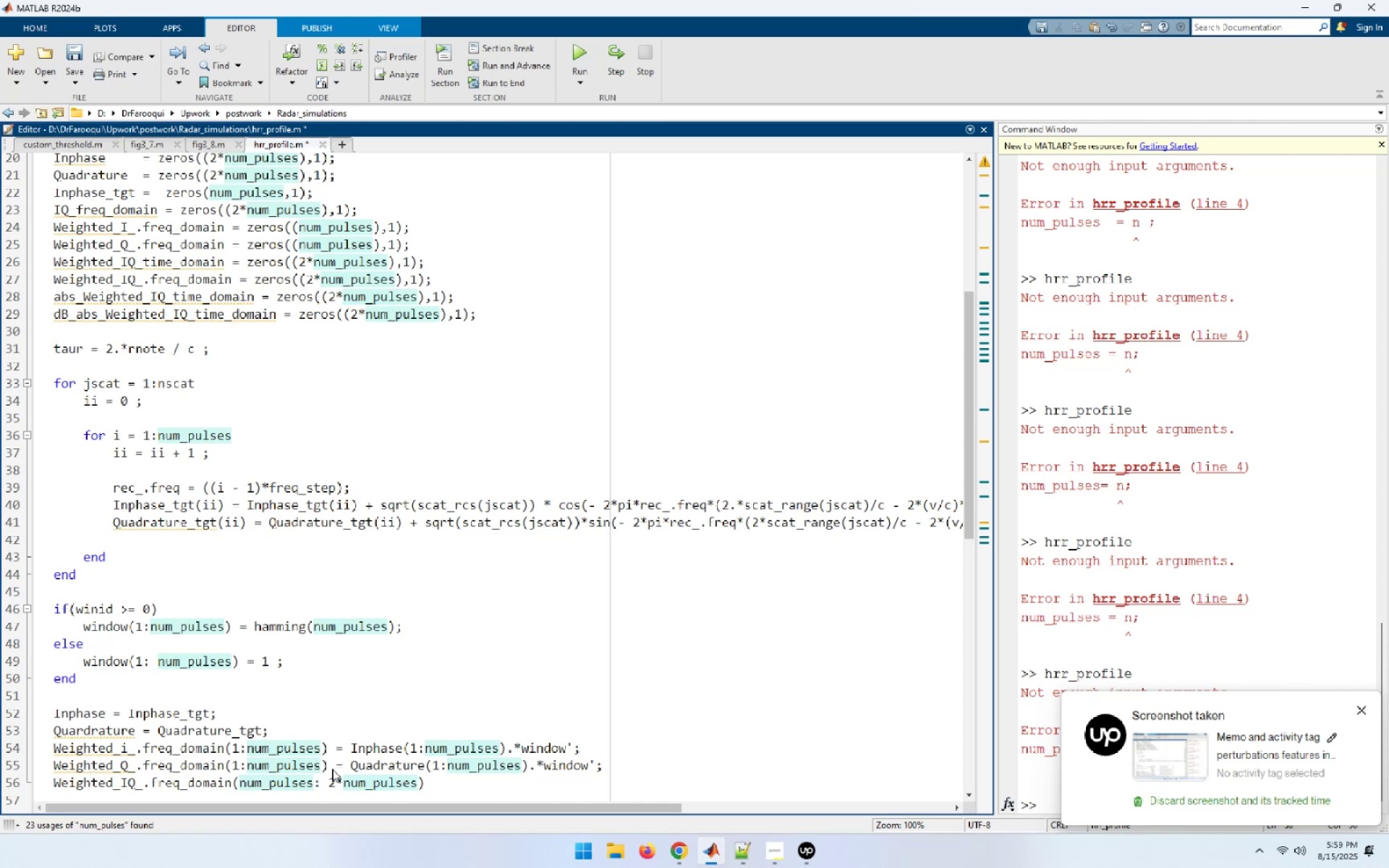 
key(ArrowRight)
 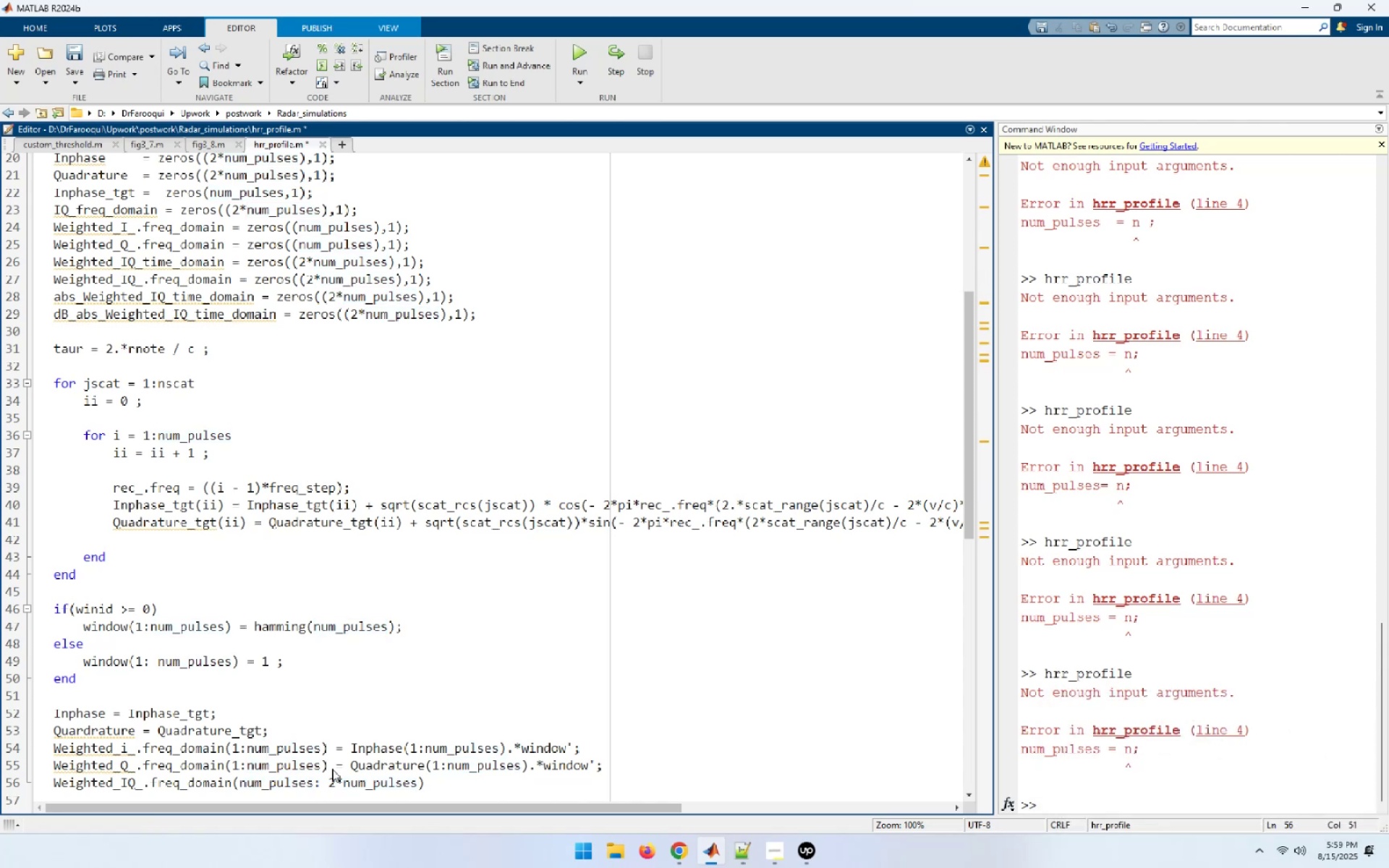 
wait(9.5)
 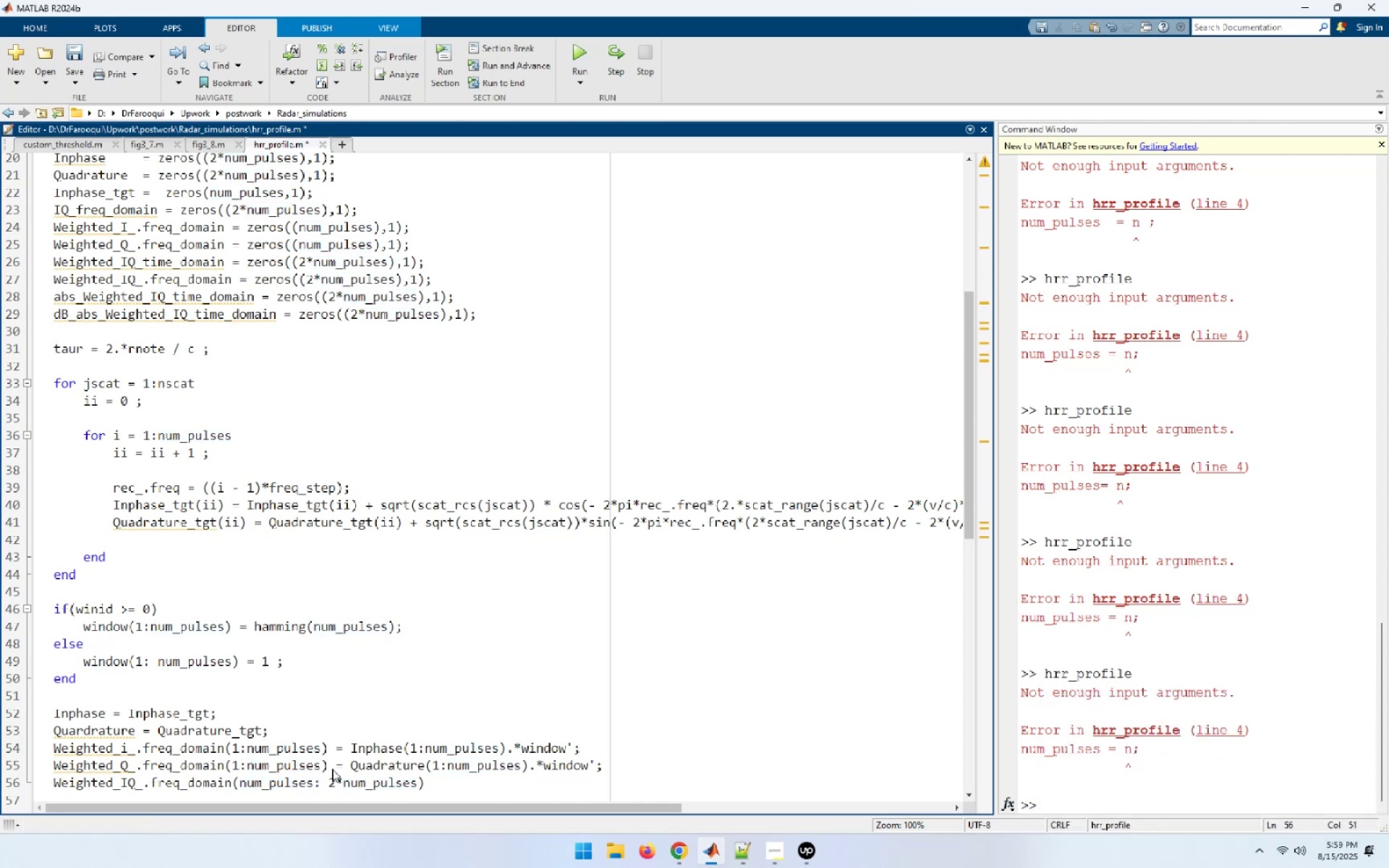 
key(Equal)
 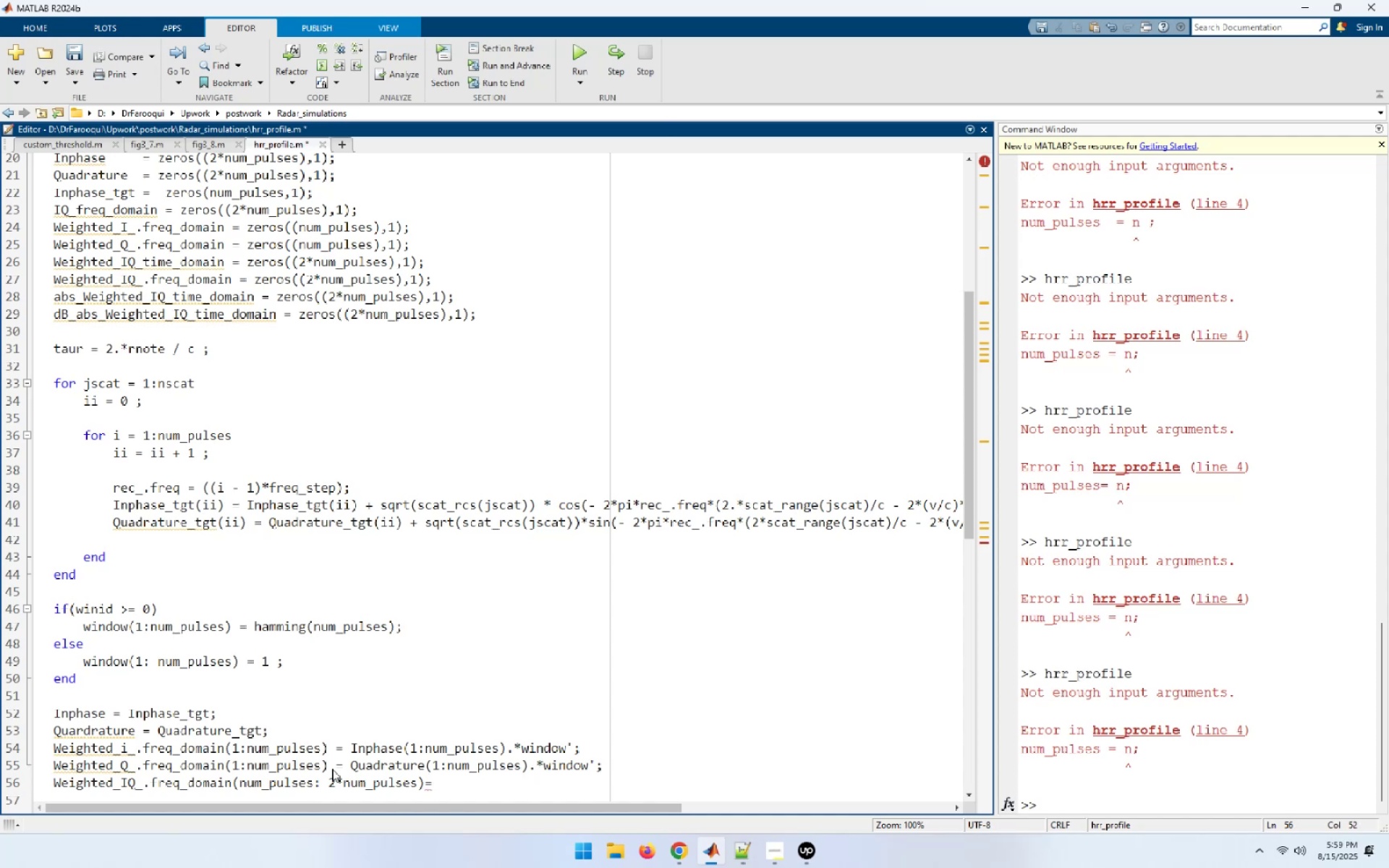 
key(Space)
 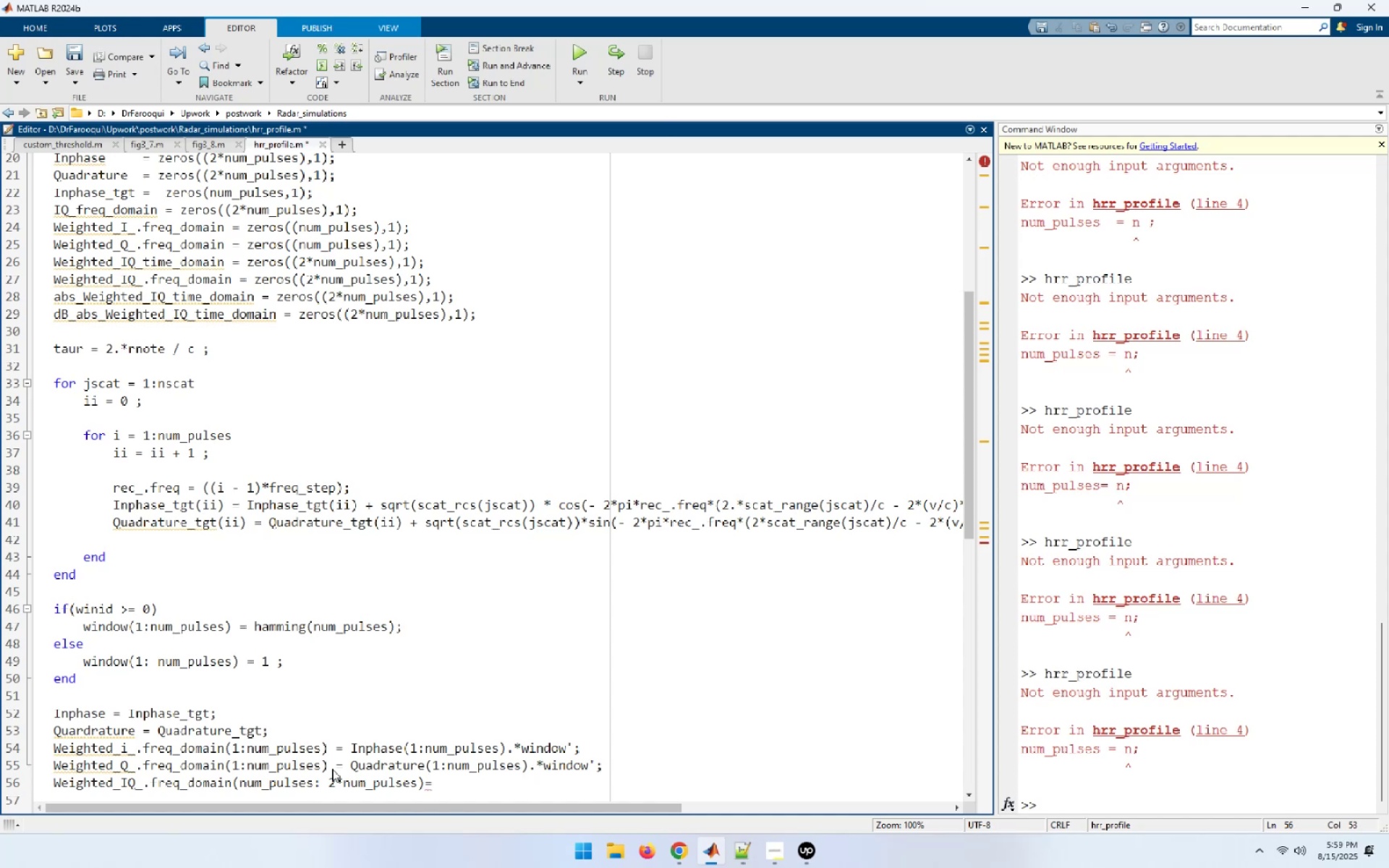 
key(0)
 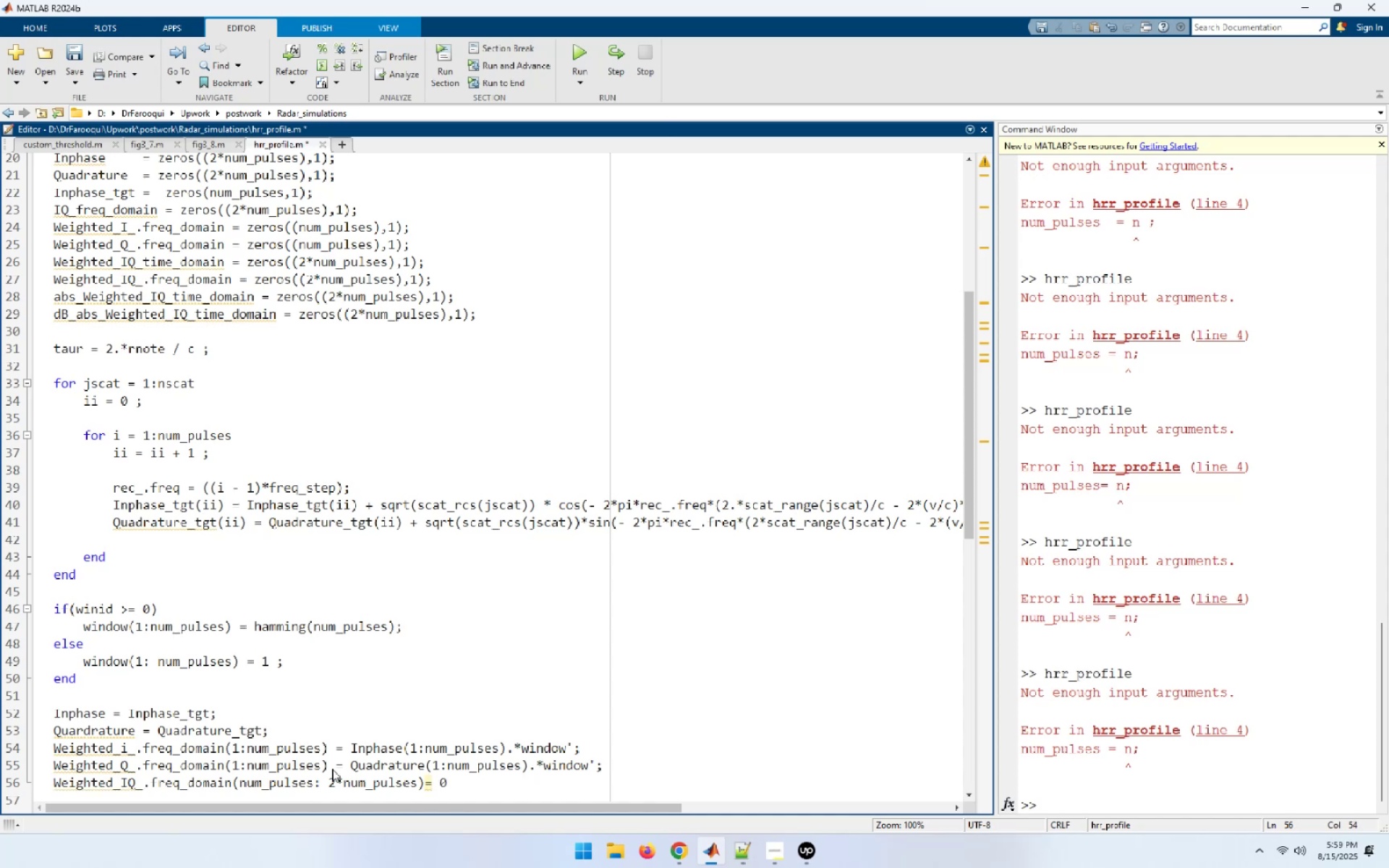 
key(Period)
 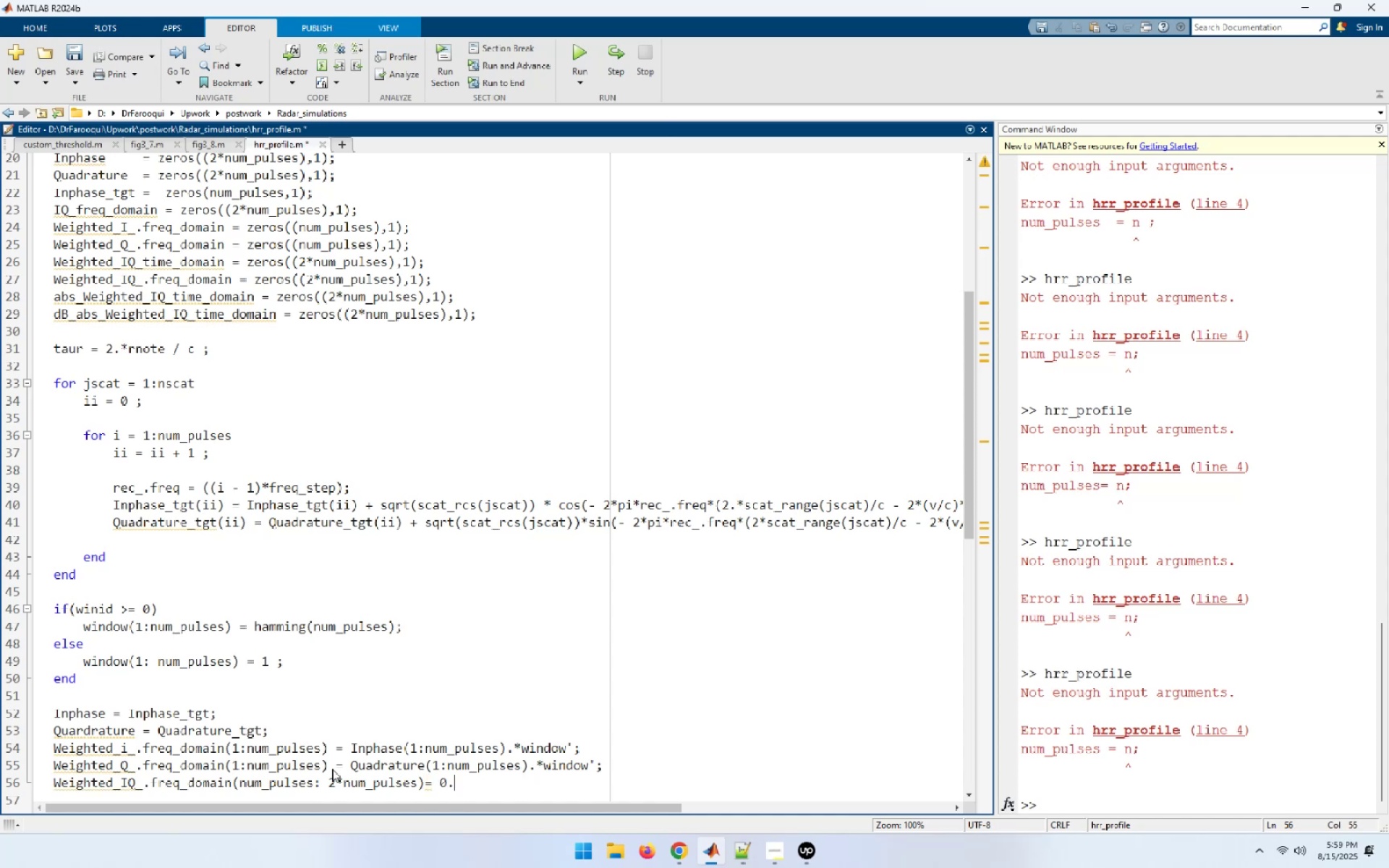 
key(Space)
 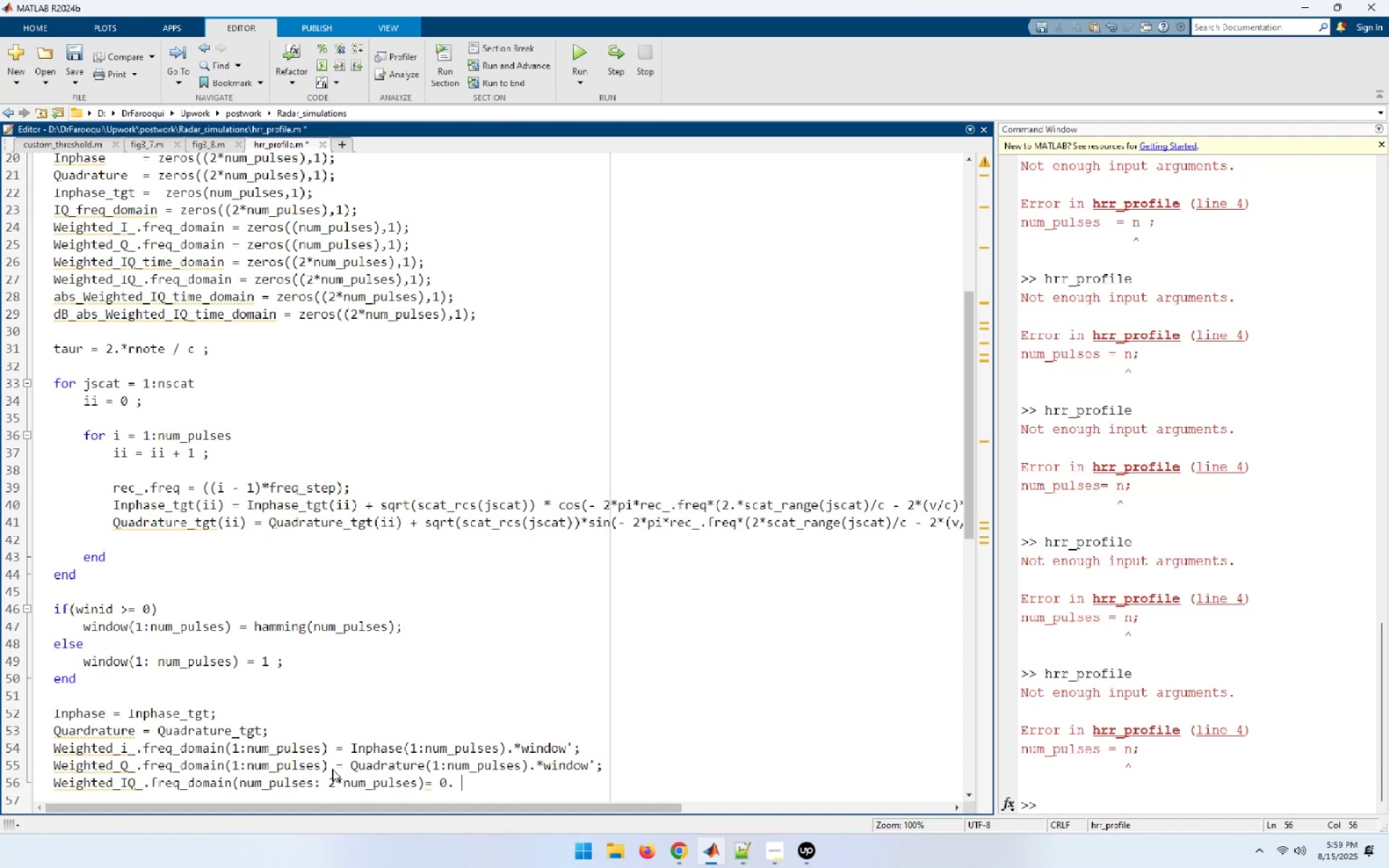 
key(Shift+Equal)
 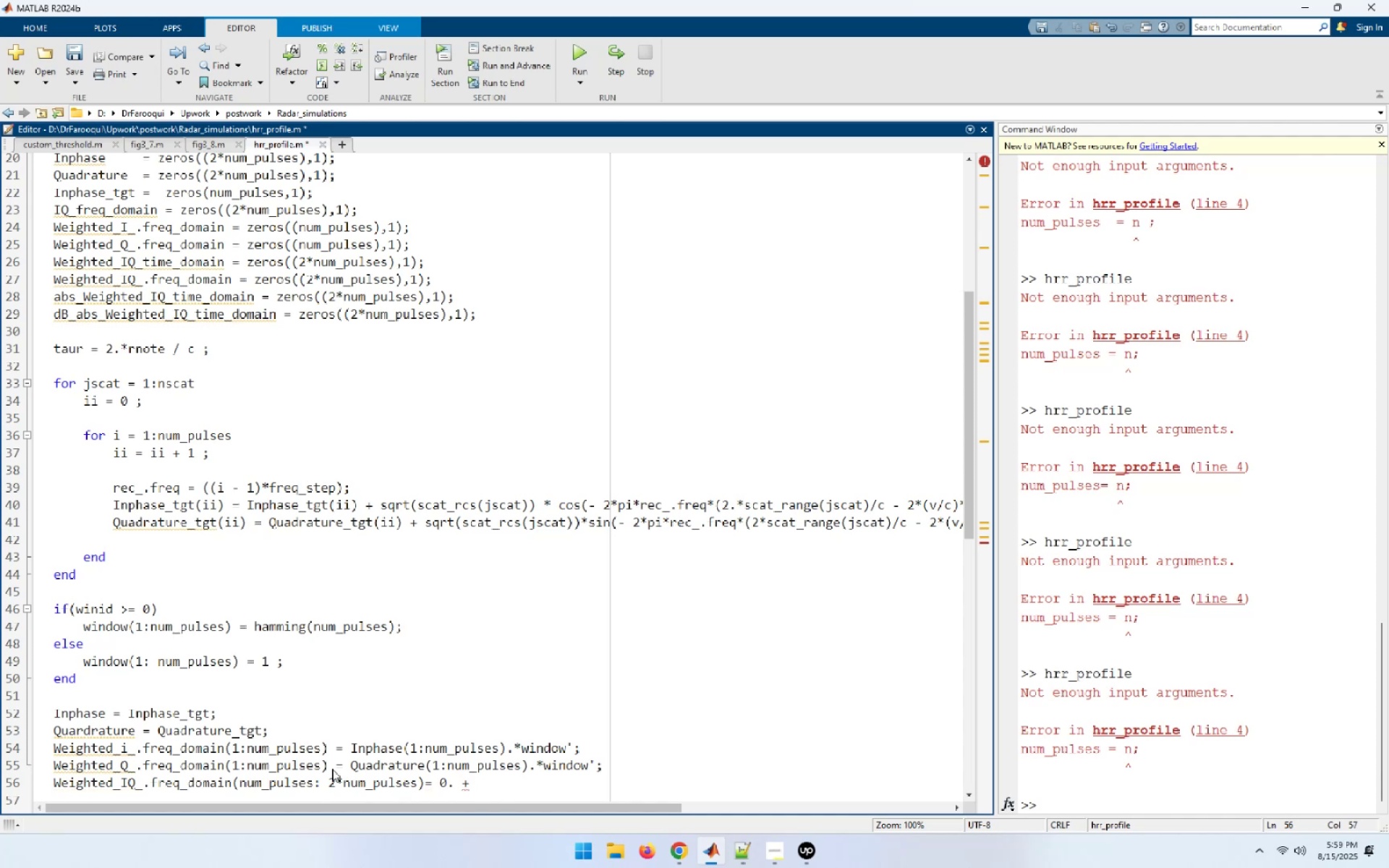 
key(Space)
 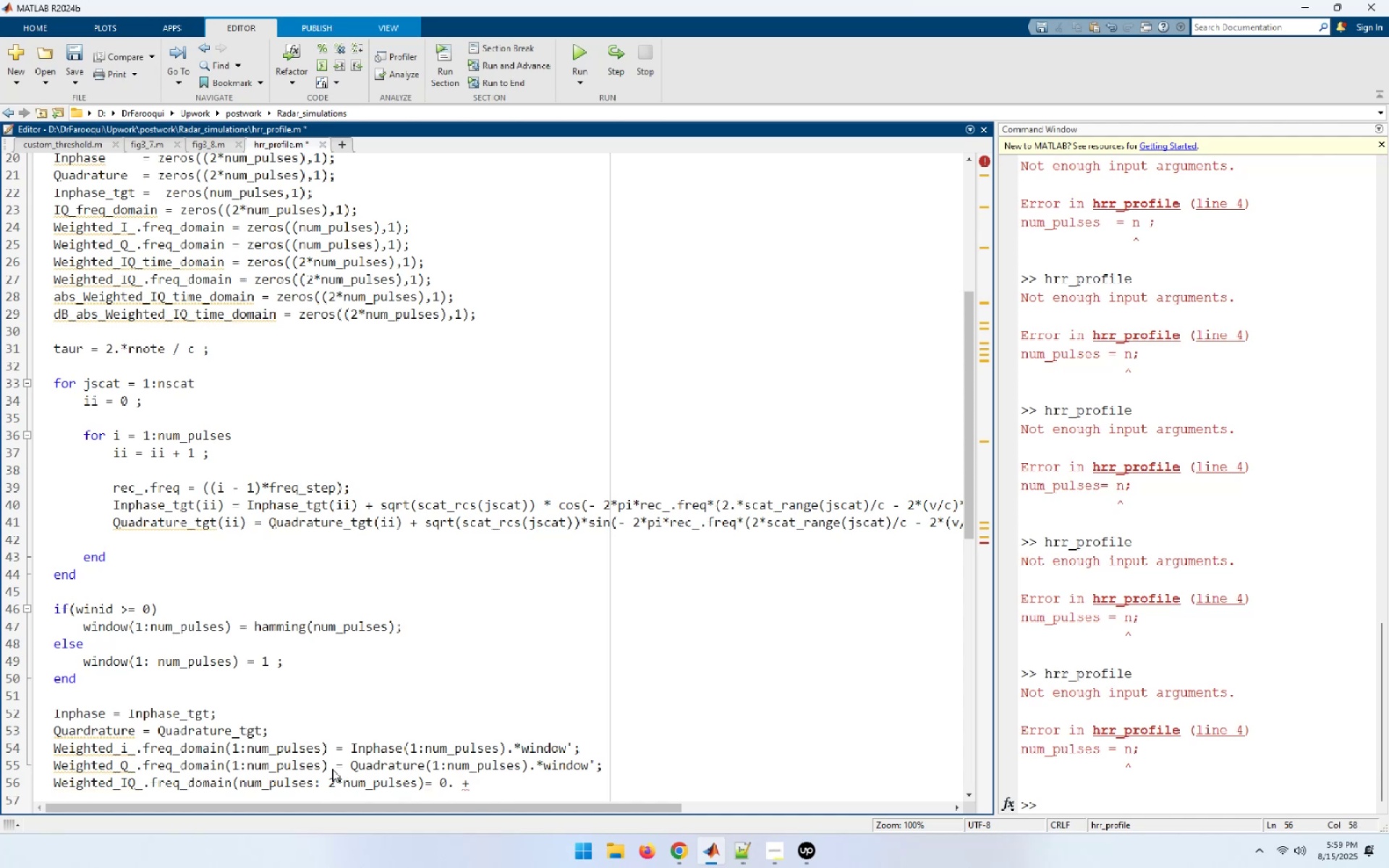 
key(0)
 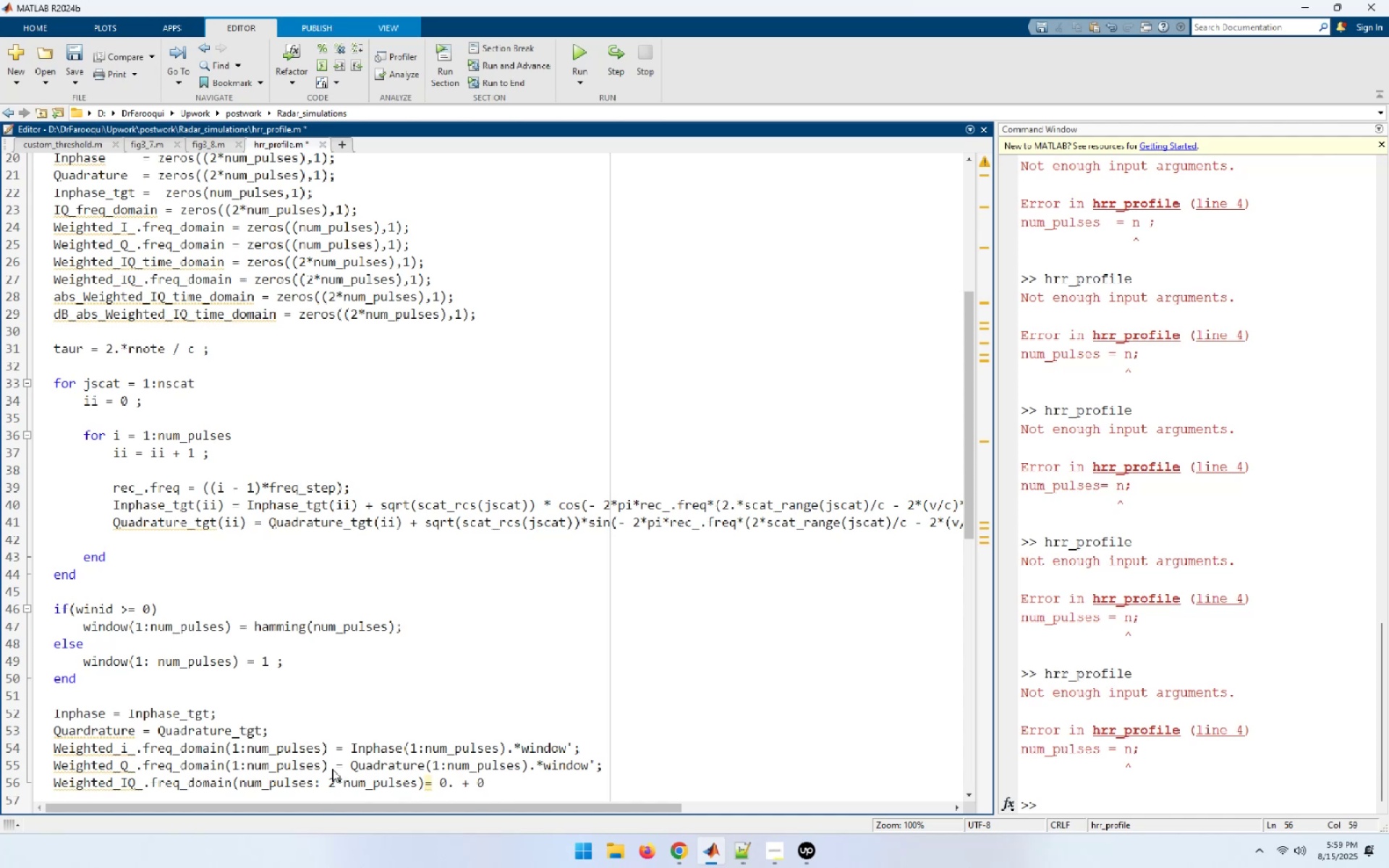 
key(Period)
 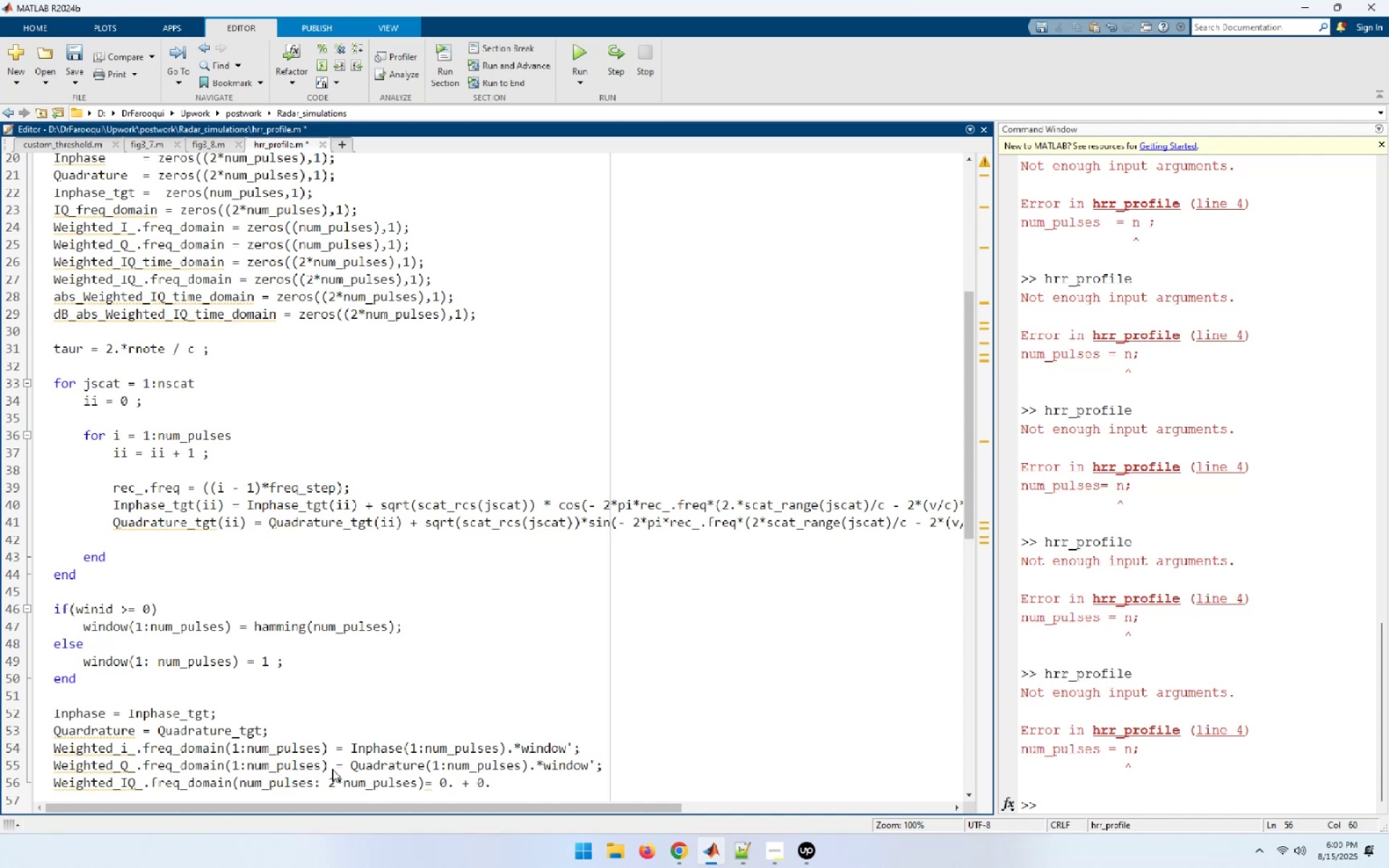 
key(I)
 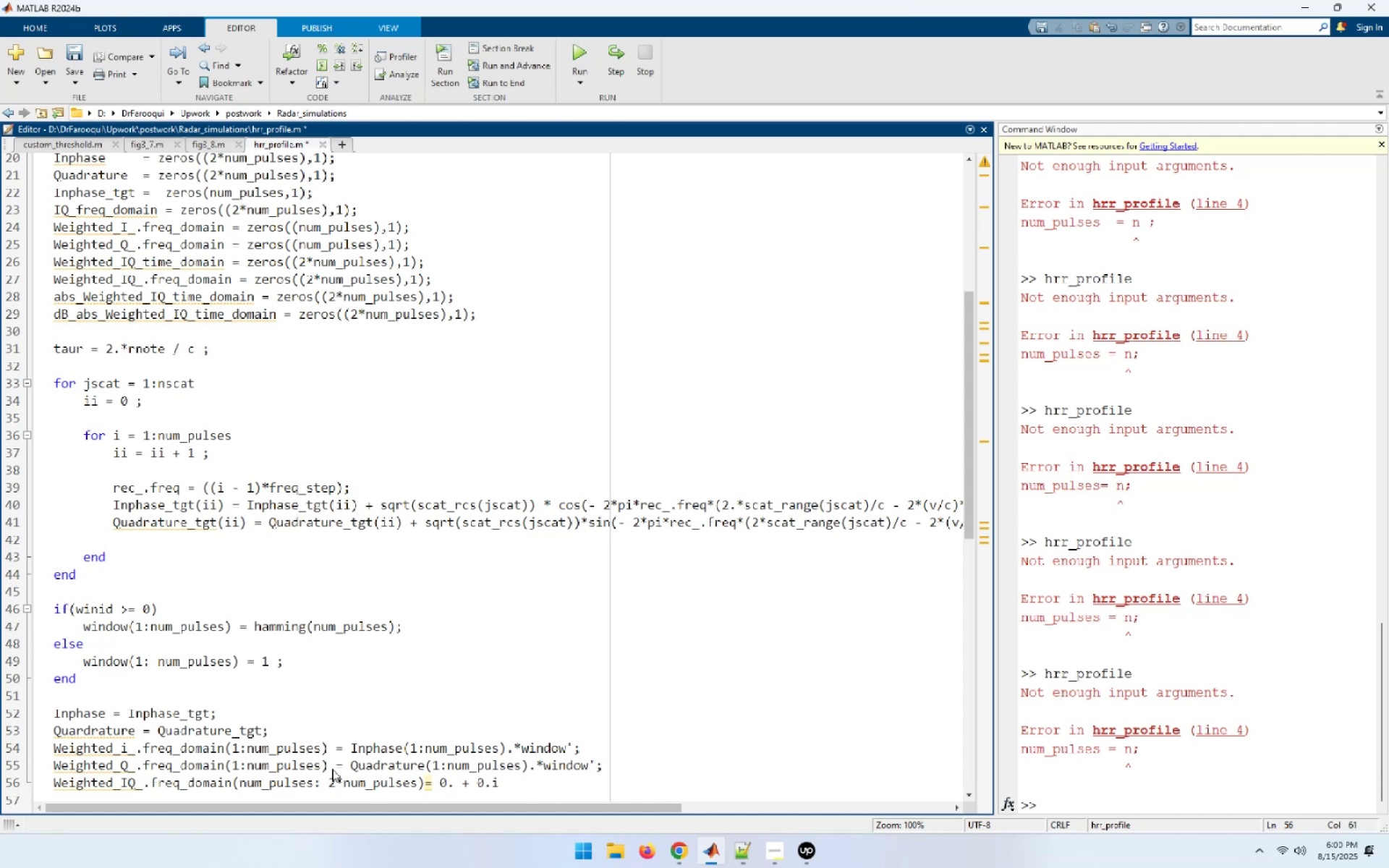 
key(Semicolon)
 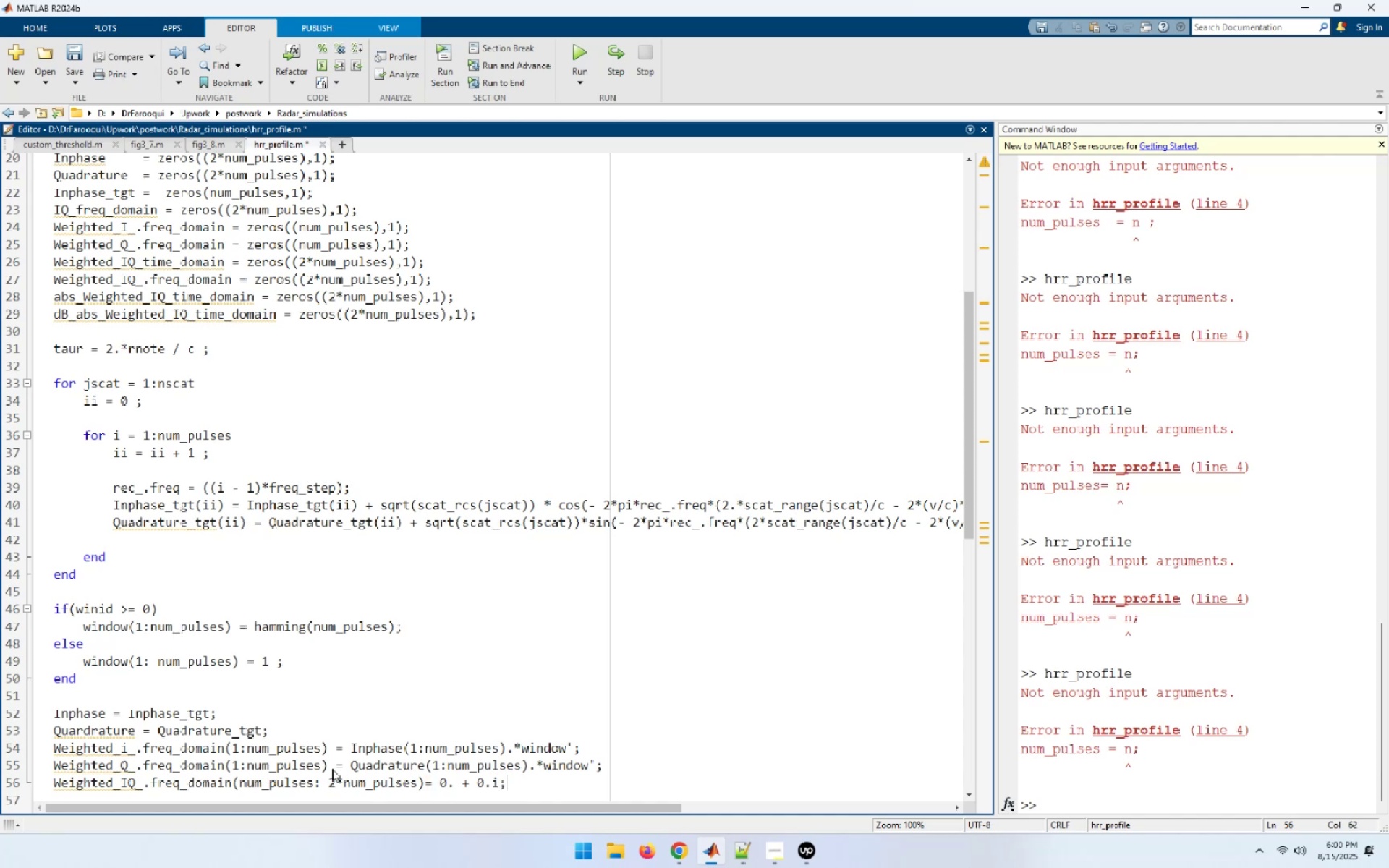 
key(Enter)
 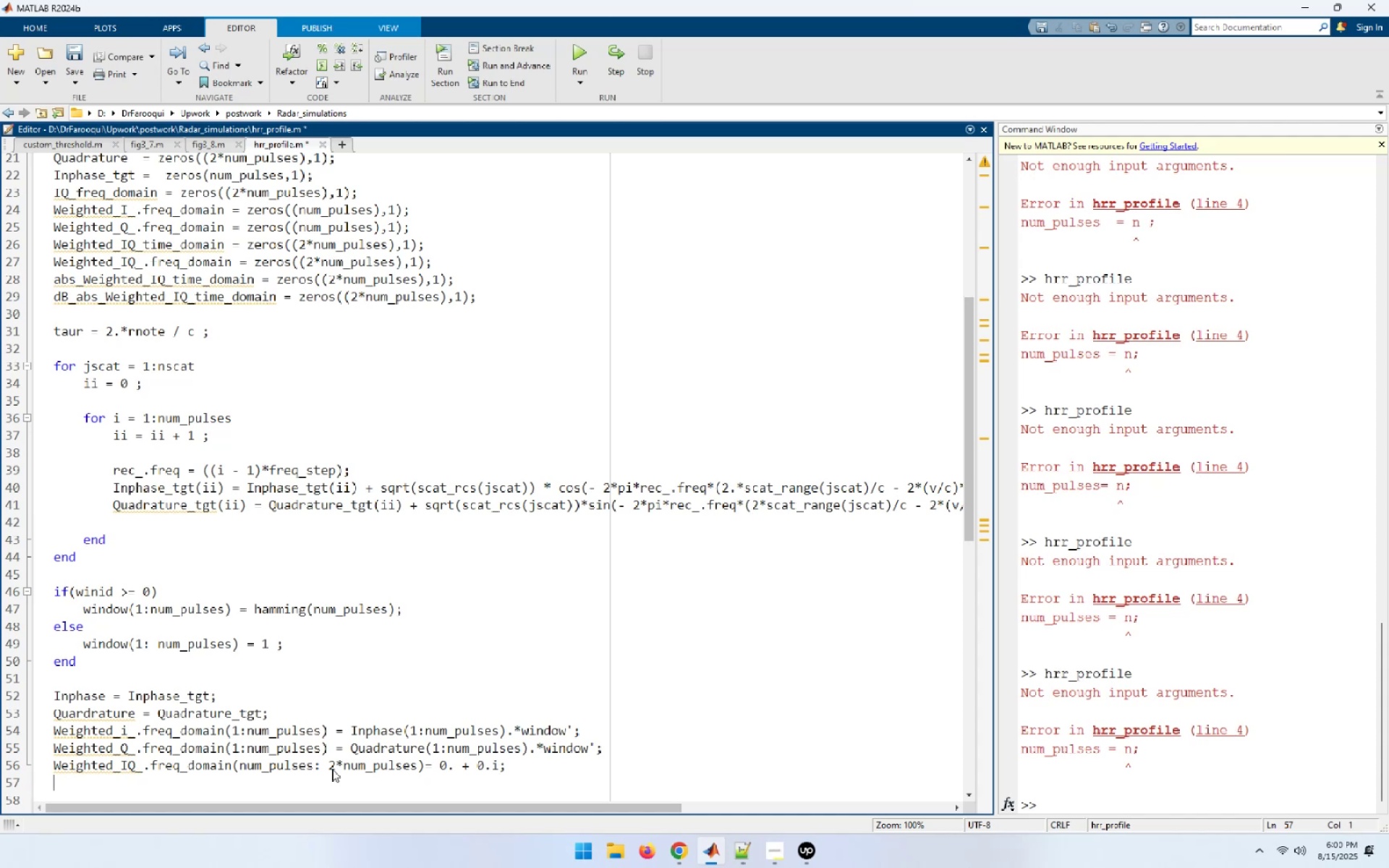 
wait(5.55)
 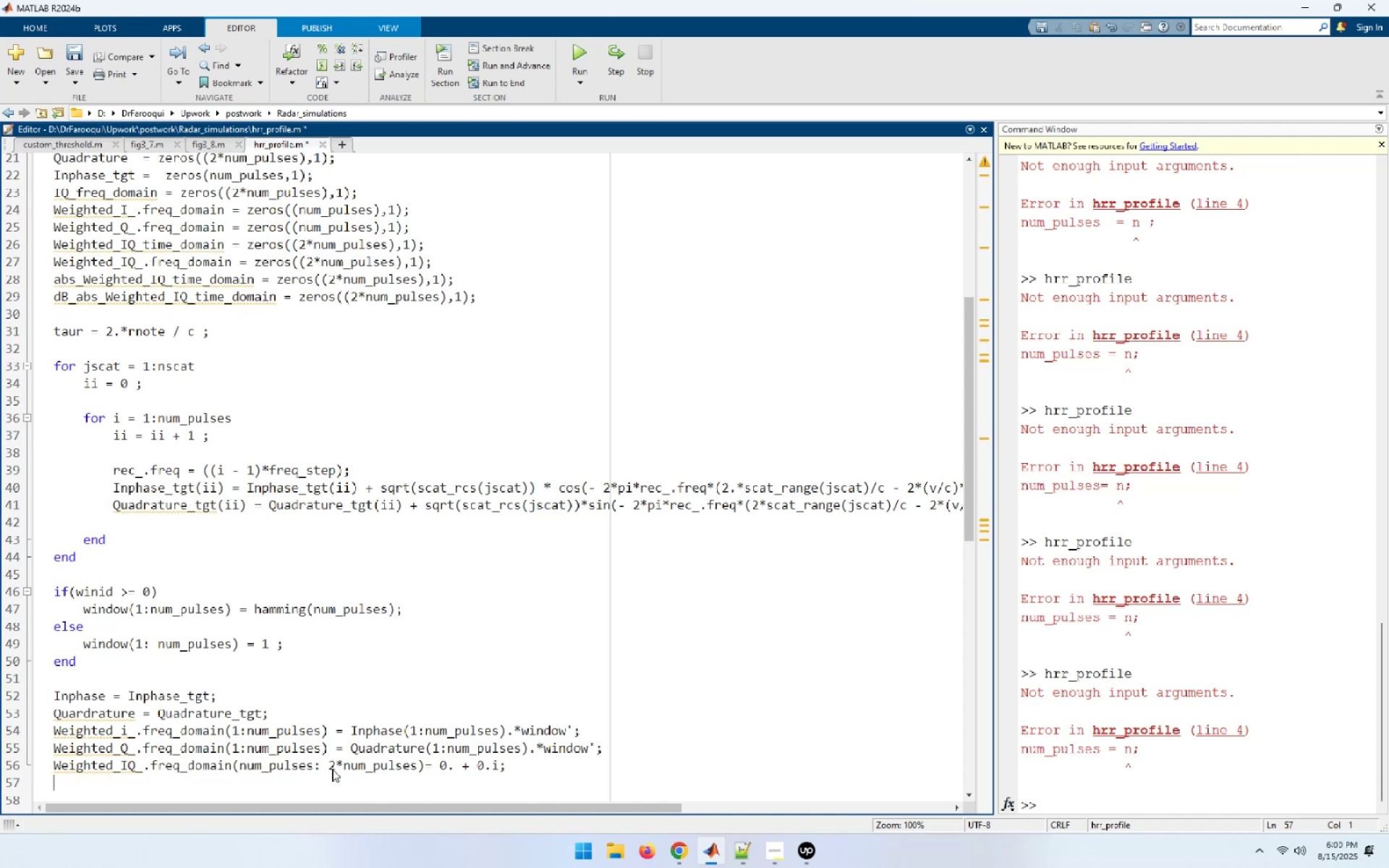 
type(Weighted)
 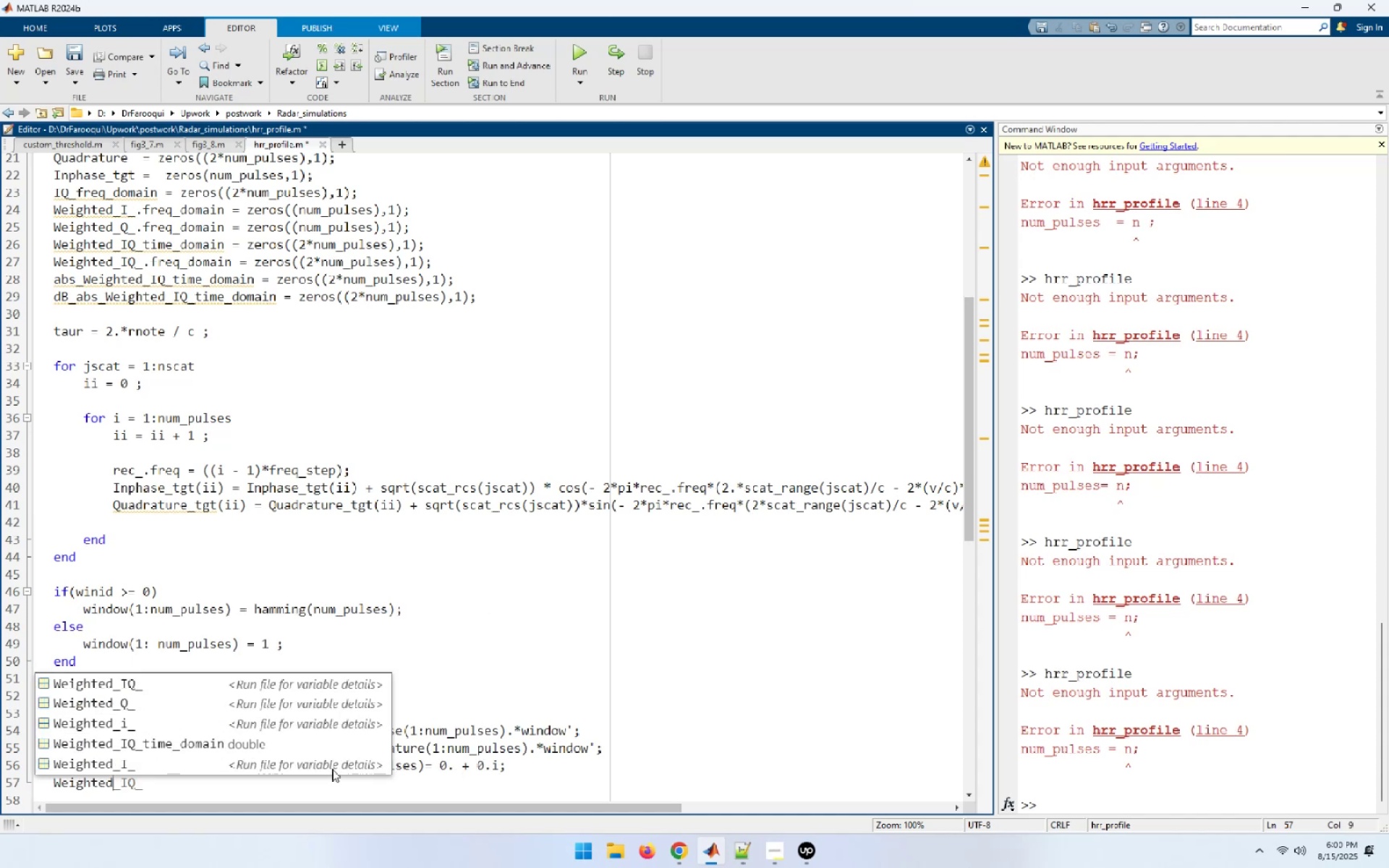 
key(Shift+Minus)
 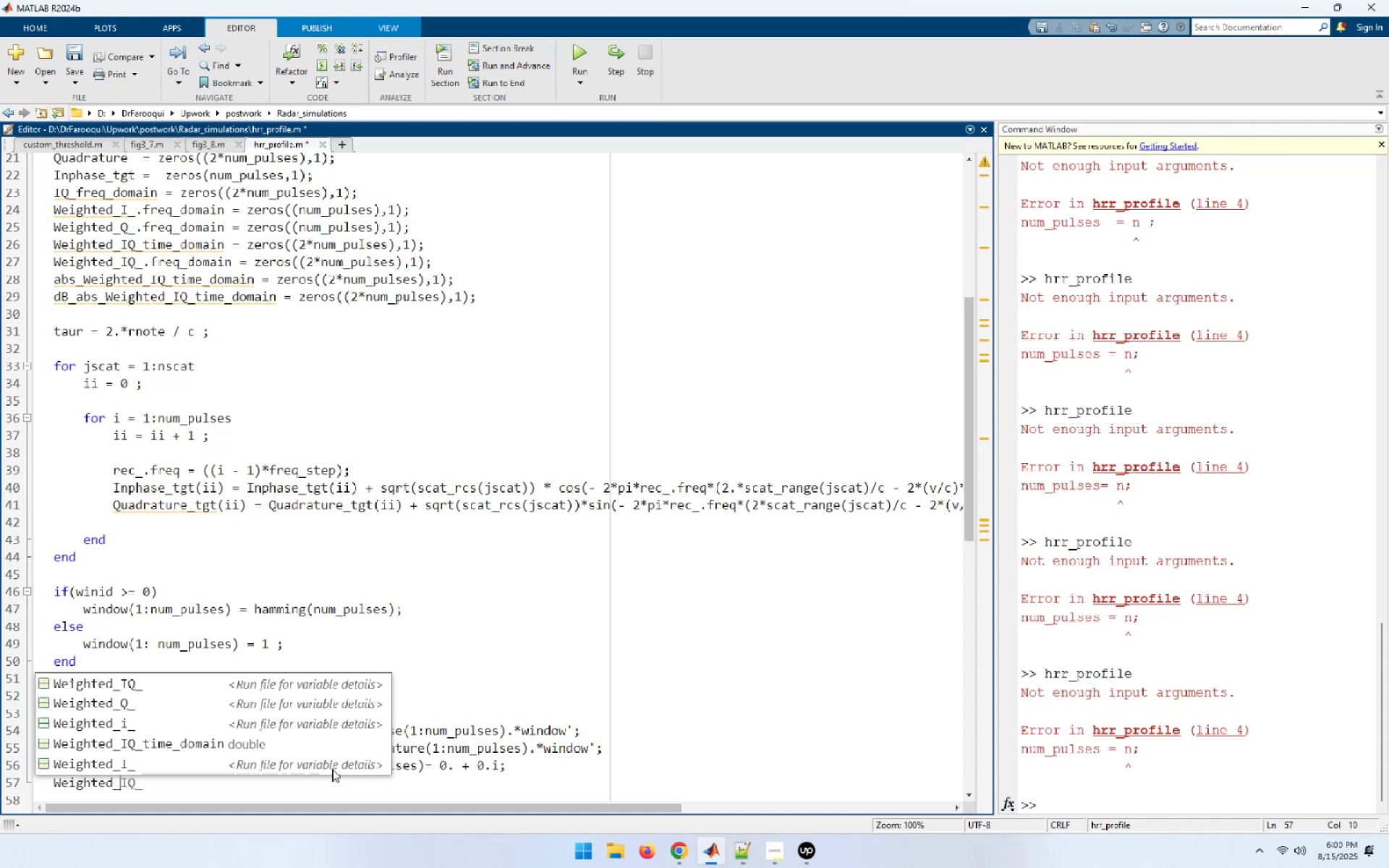 
type(IQ_)
 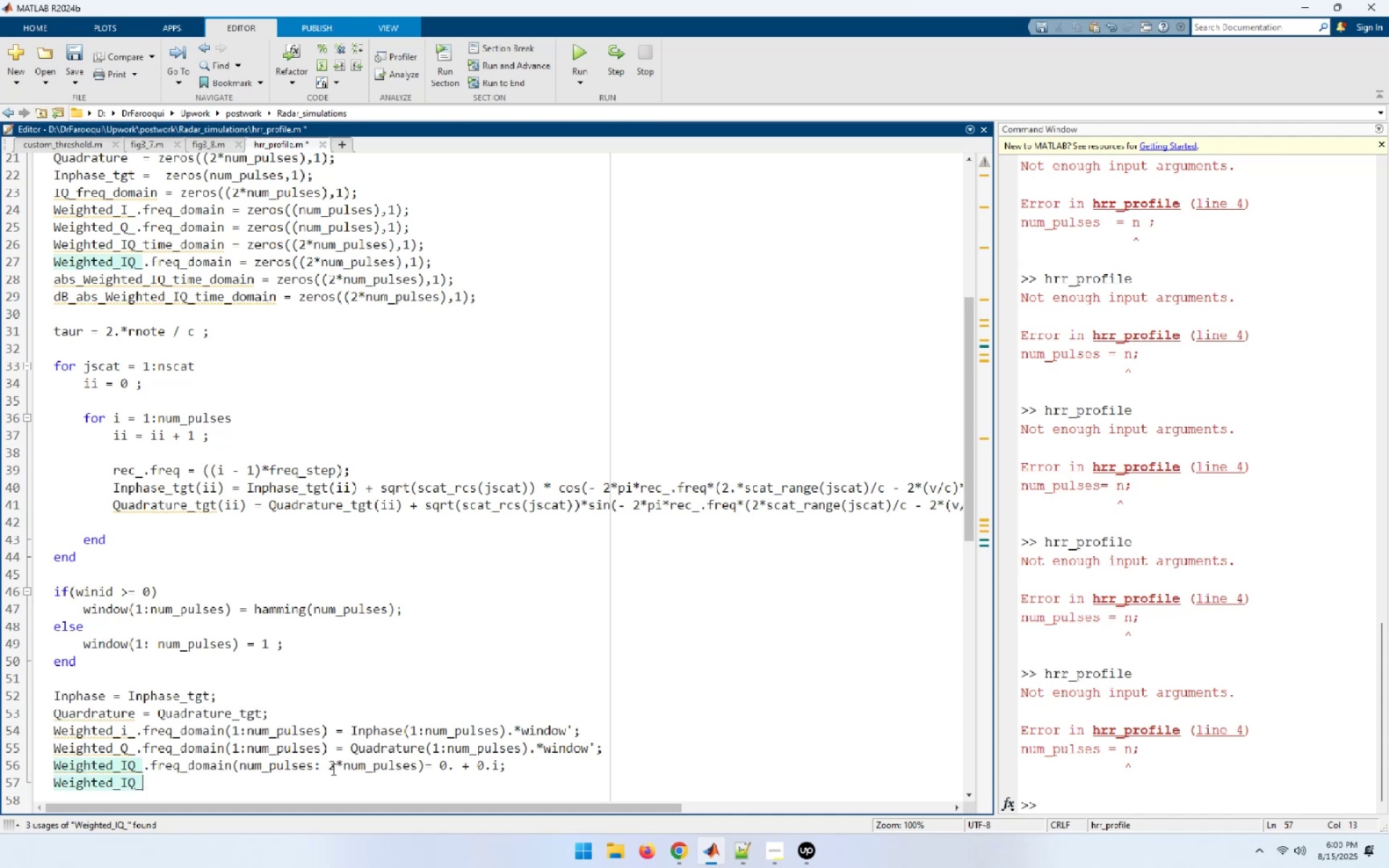 
wait(6.82)
 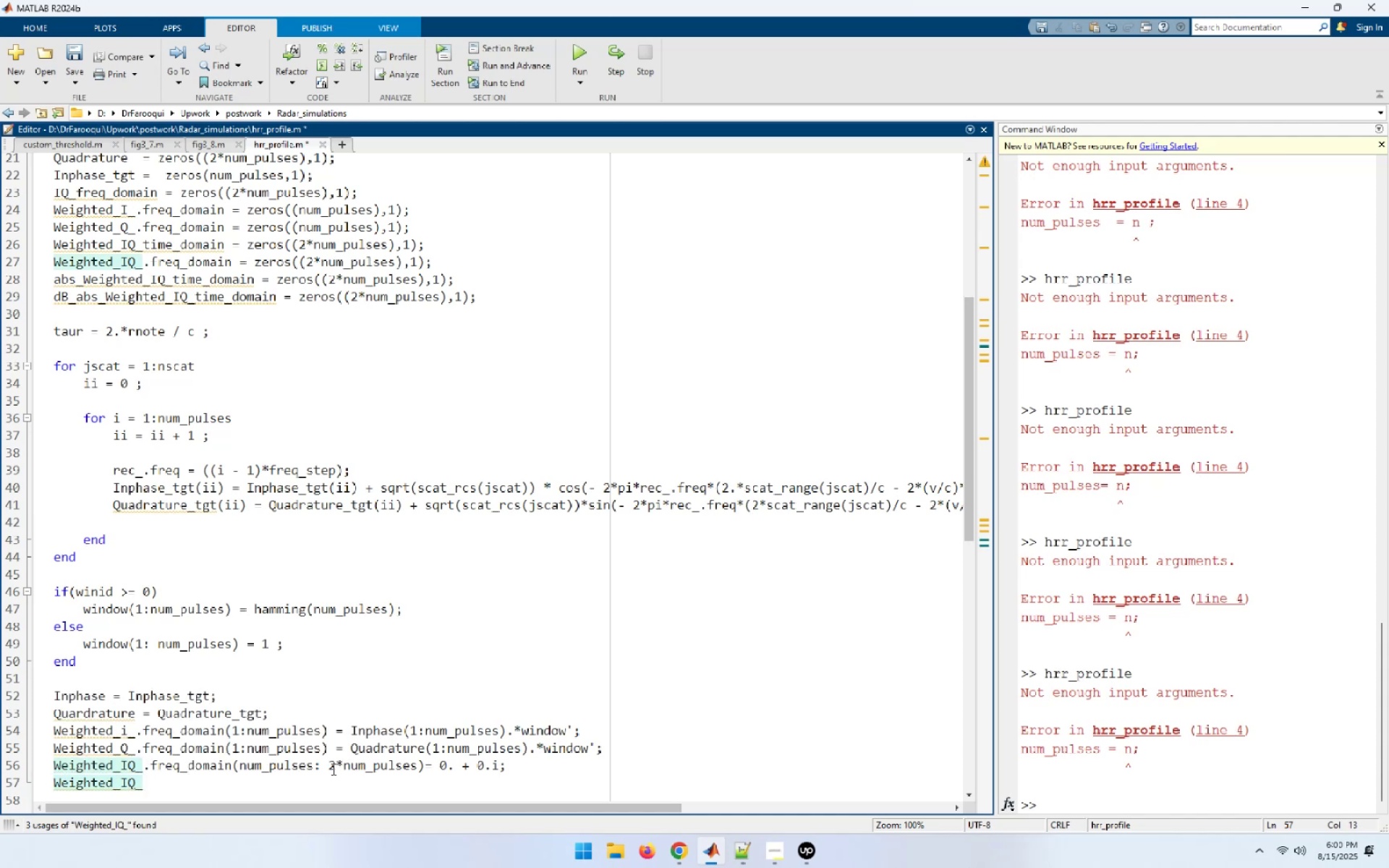 
type(time_domain)
 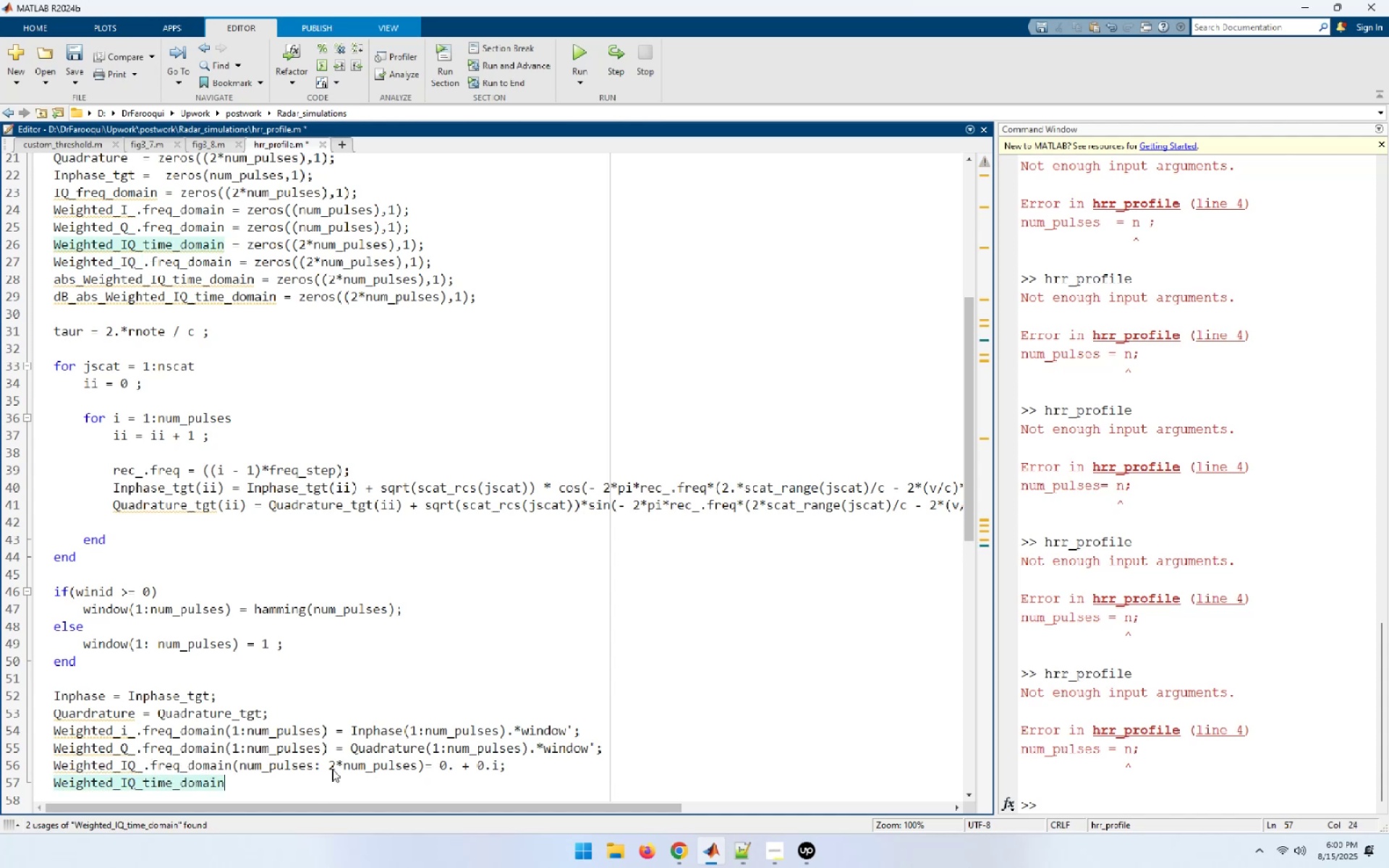 
type( = (ifft(Weighted)
 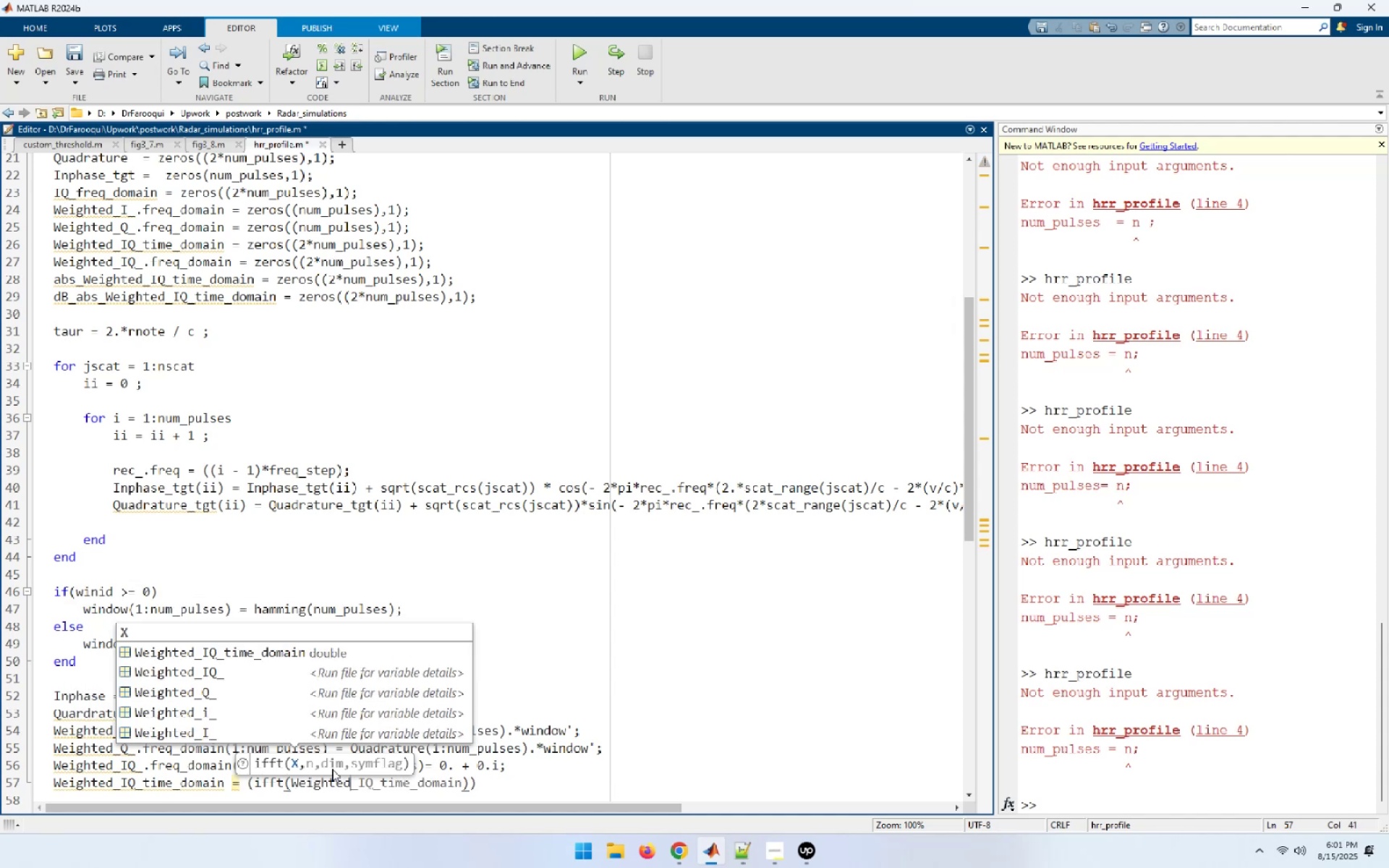 
key(Shift+Minus)
 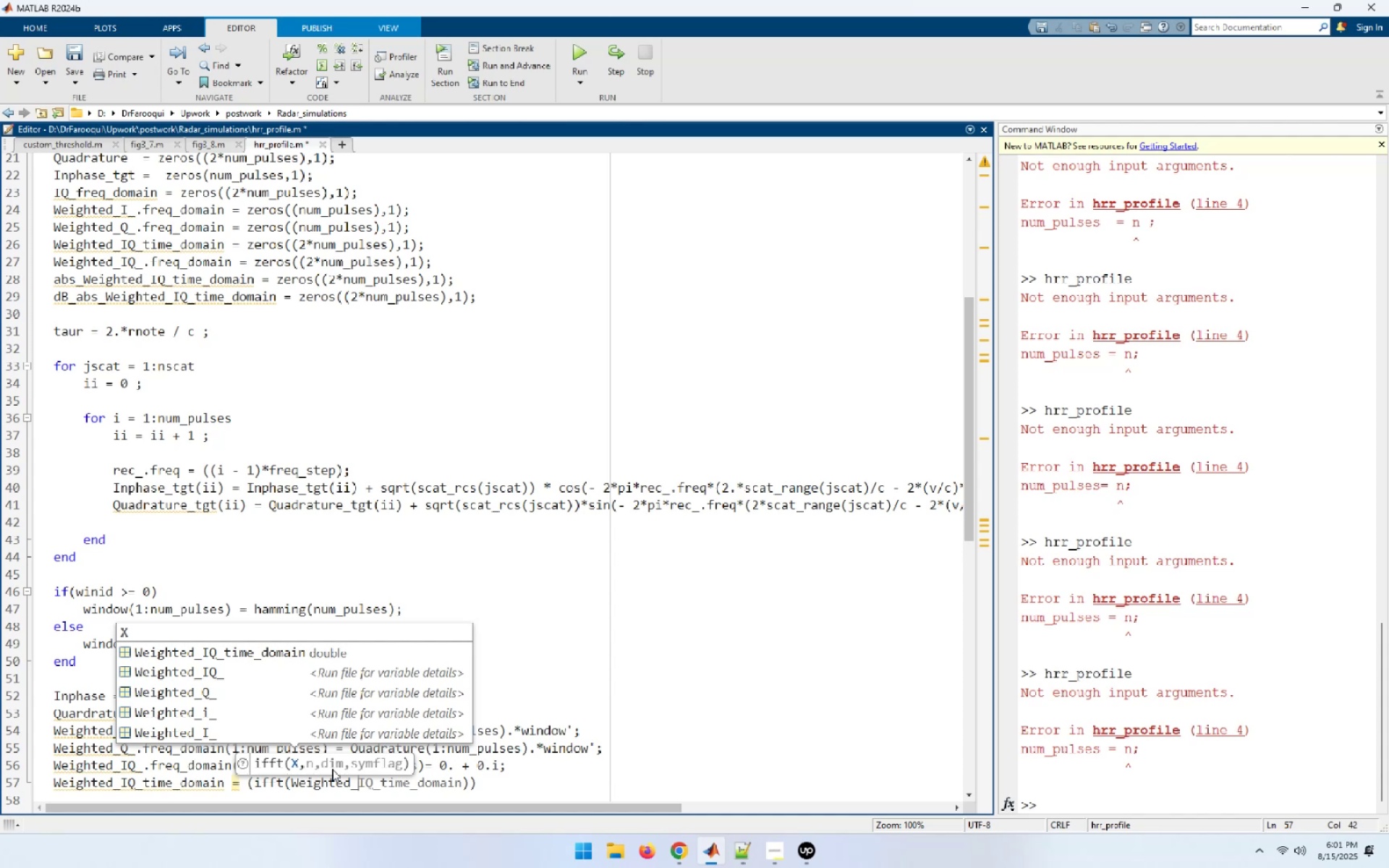 
wait(5.79)
 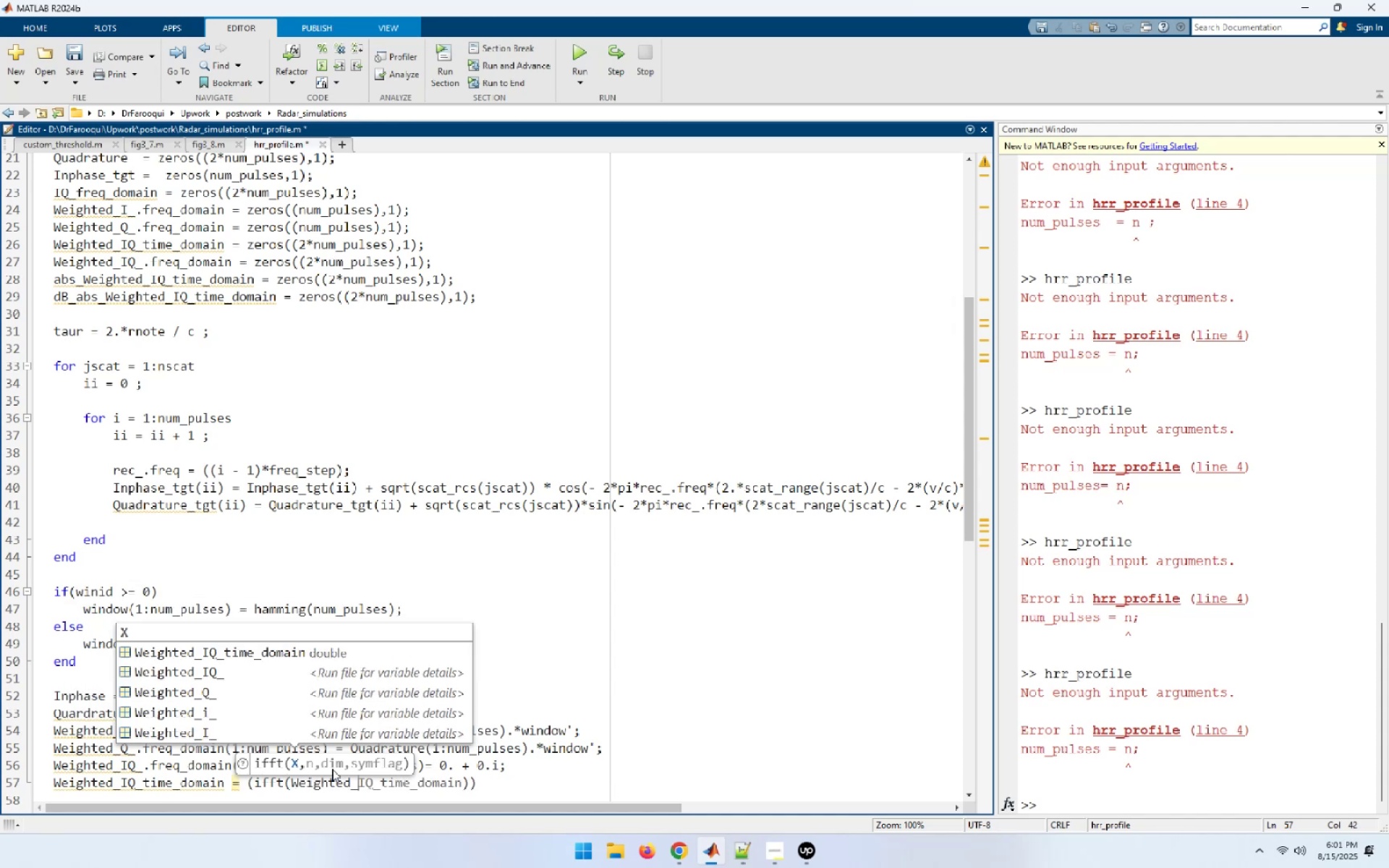 
type(IQ)
 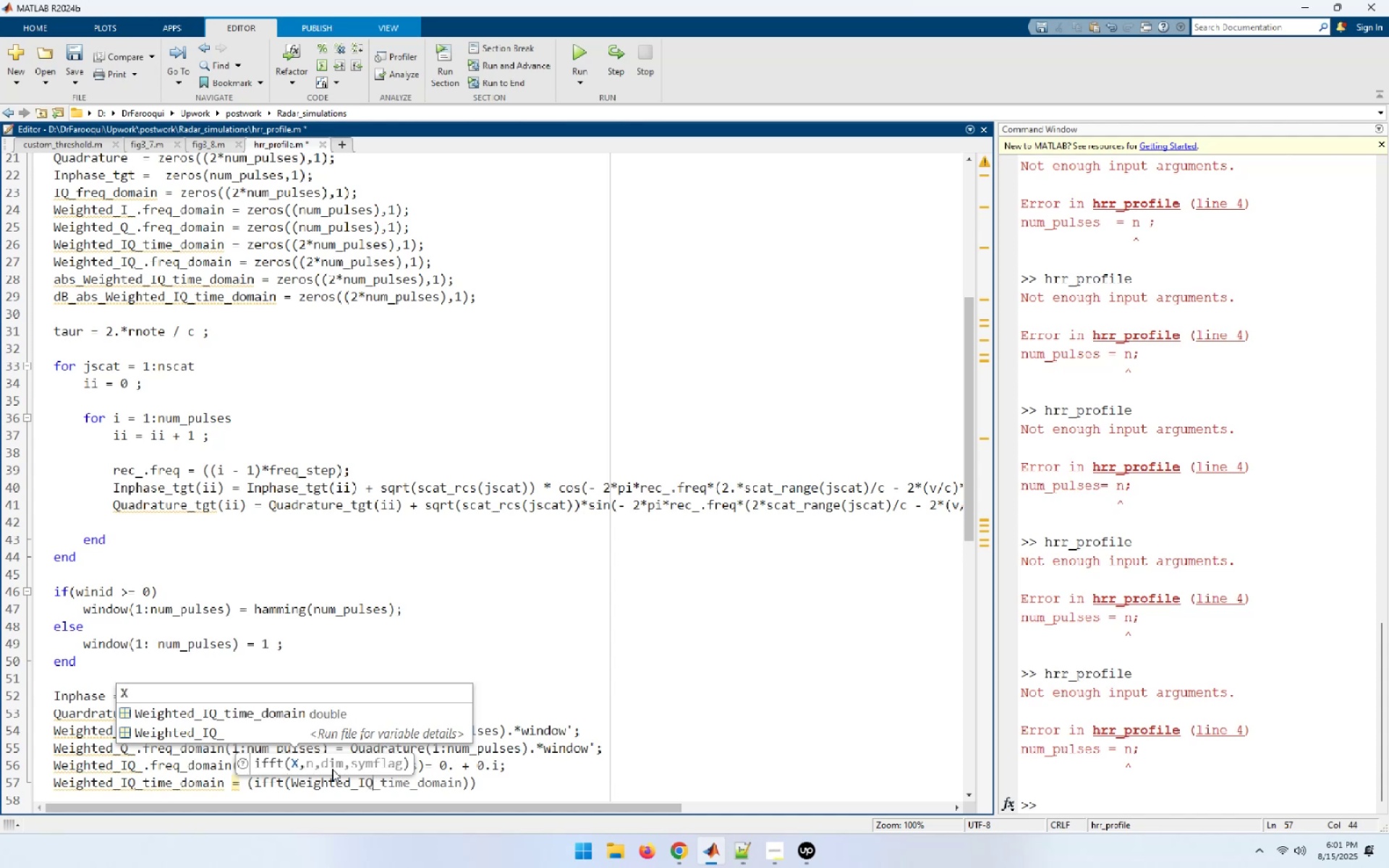 
type(_.freq_domain)
 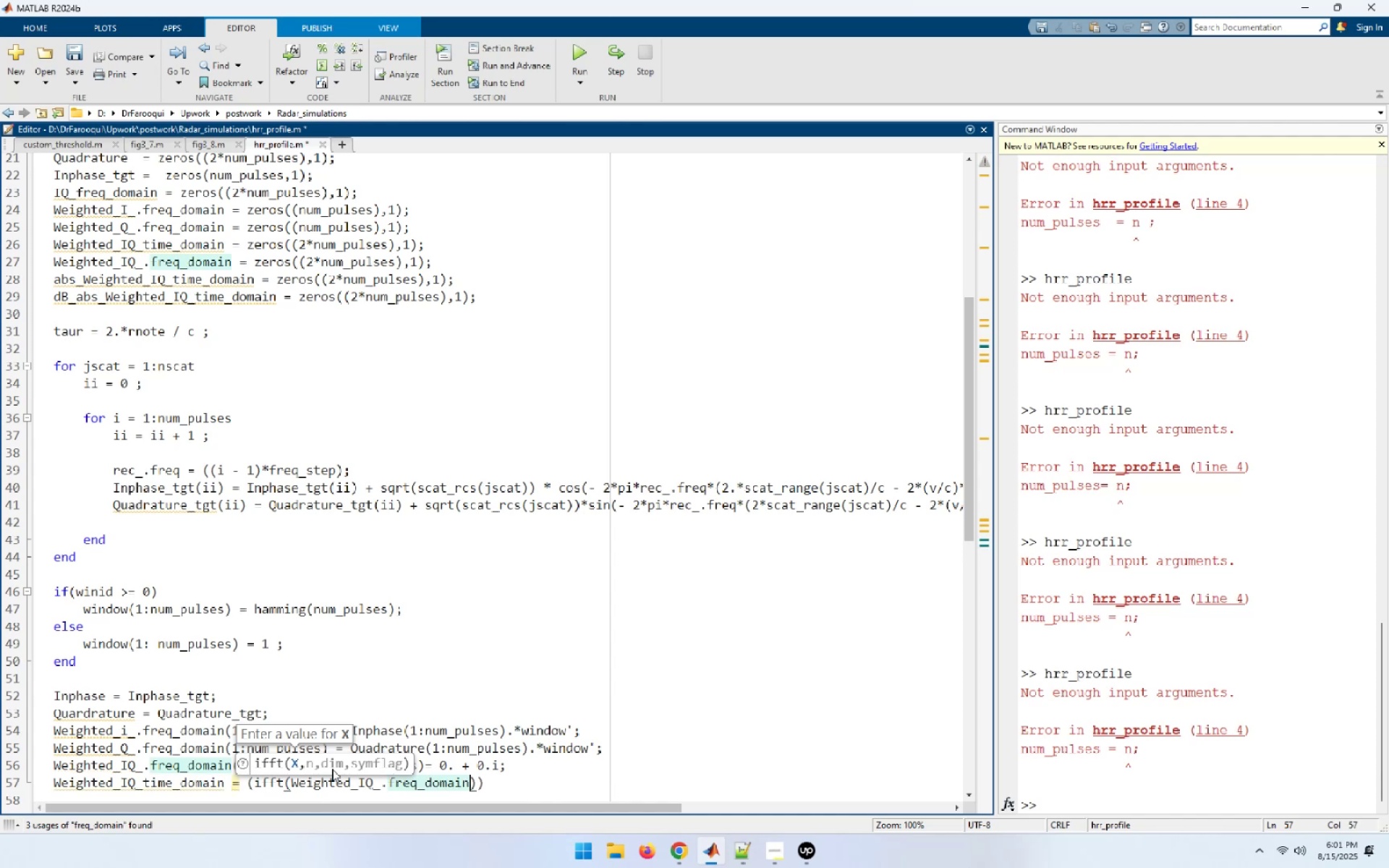 
wait(5.31)
 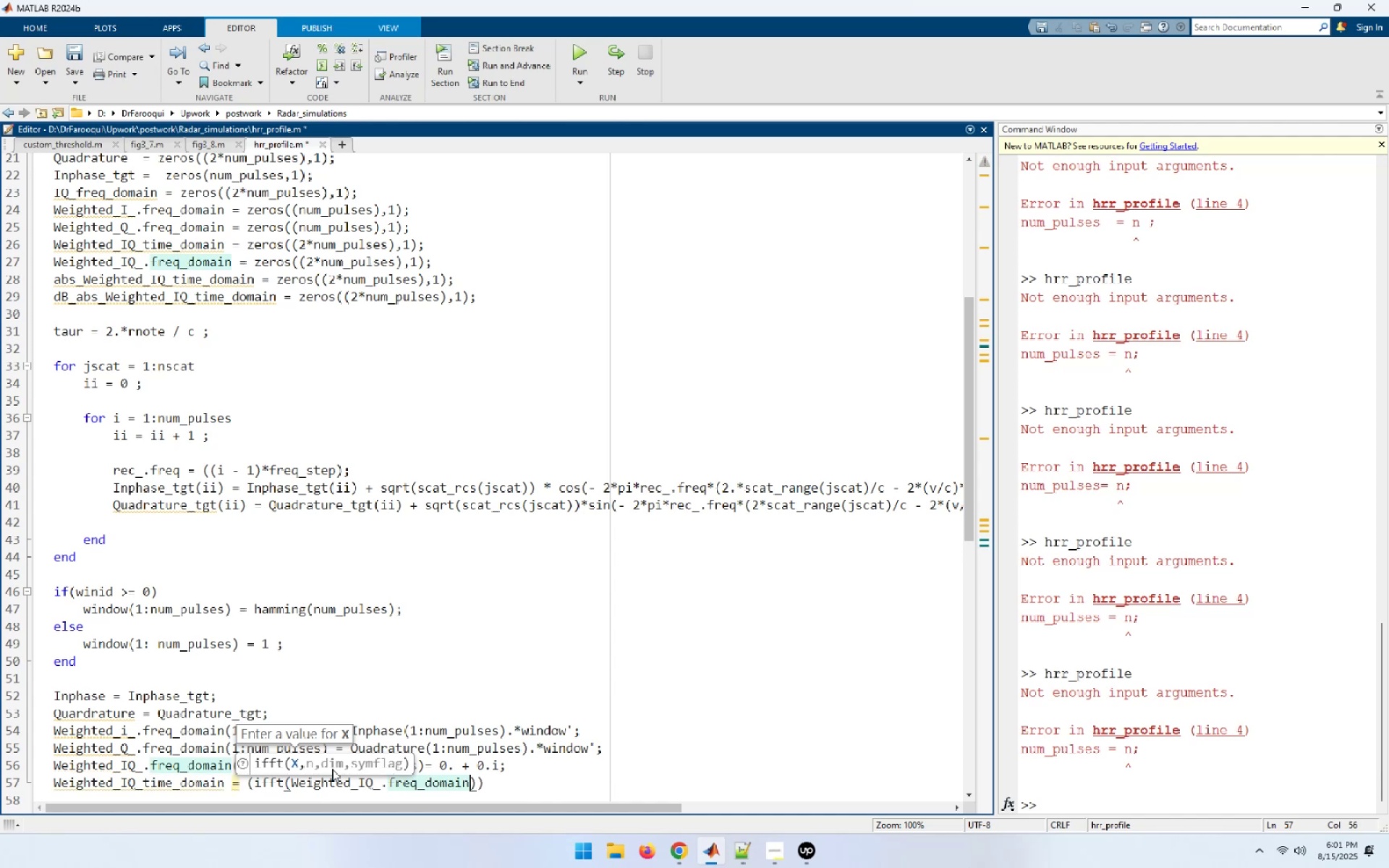 
key(ArrowRight)
 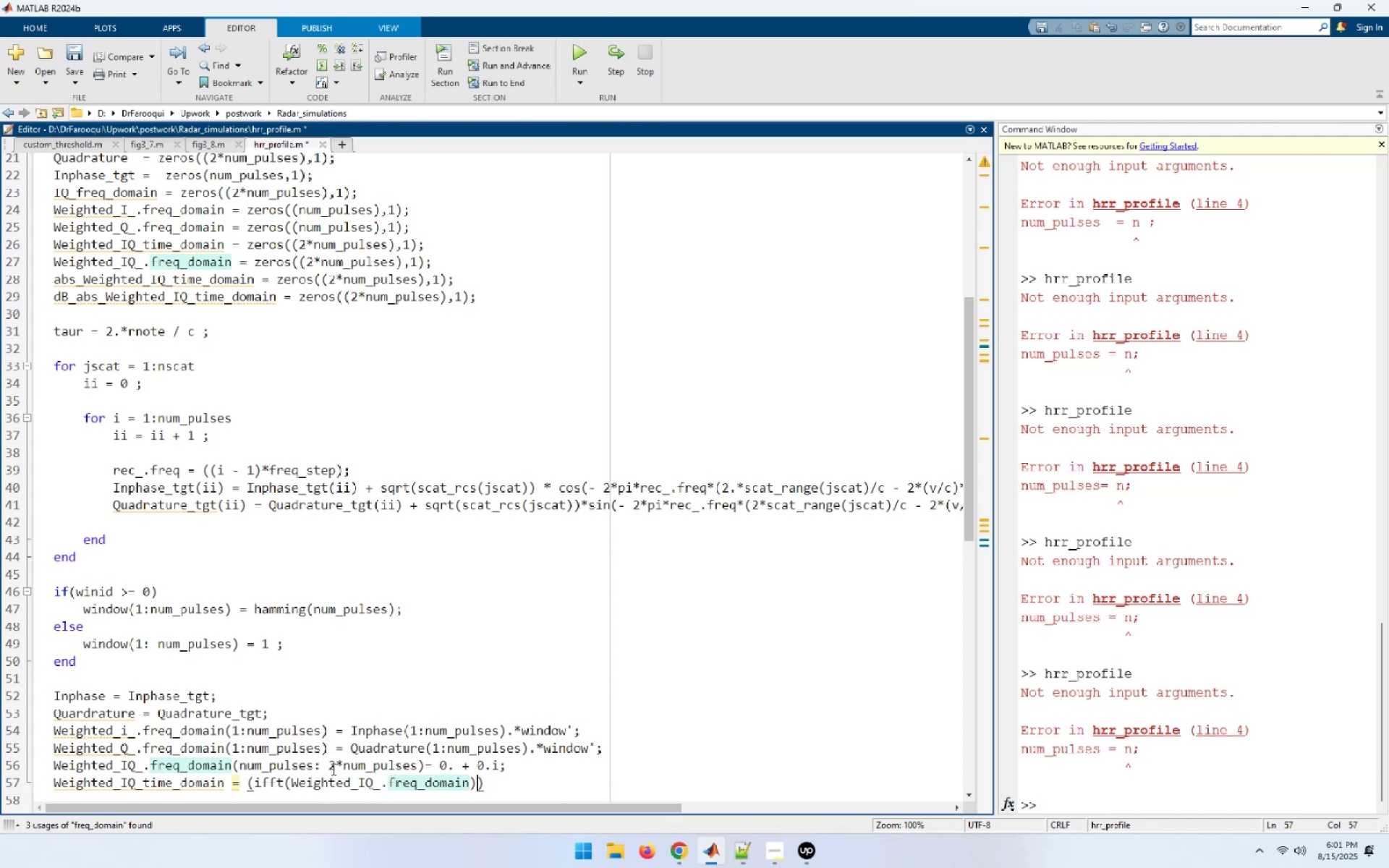 
key(ArrowRight)
 